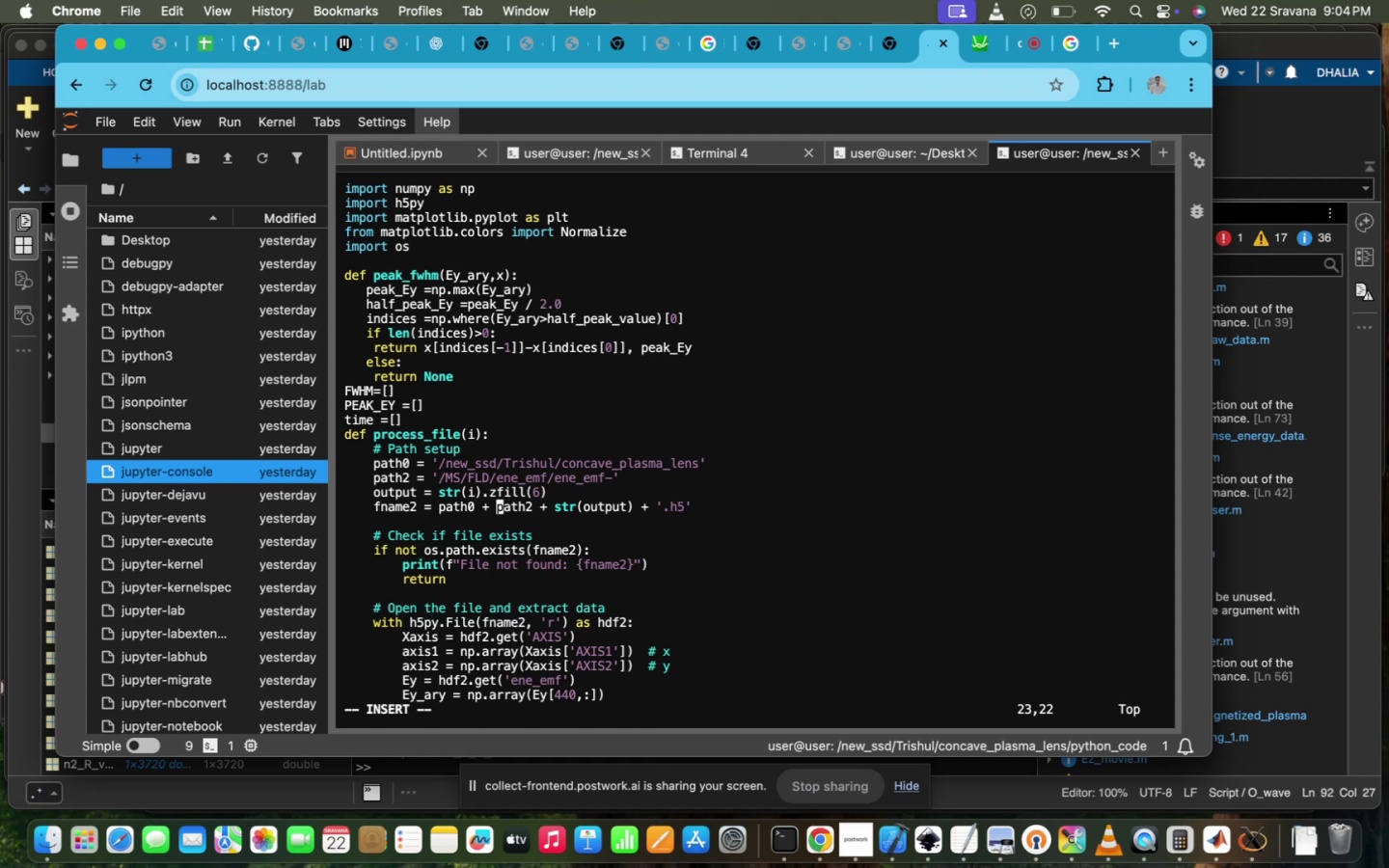 
hold_key(key=ArrowDown, duration=1.5)
 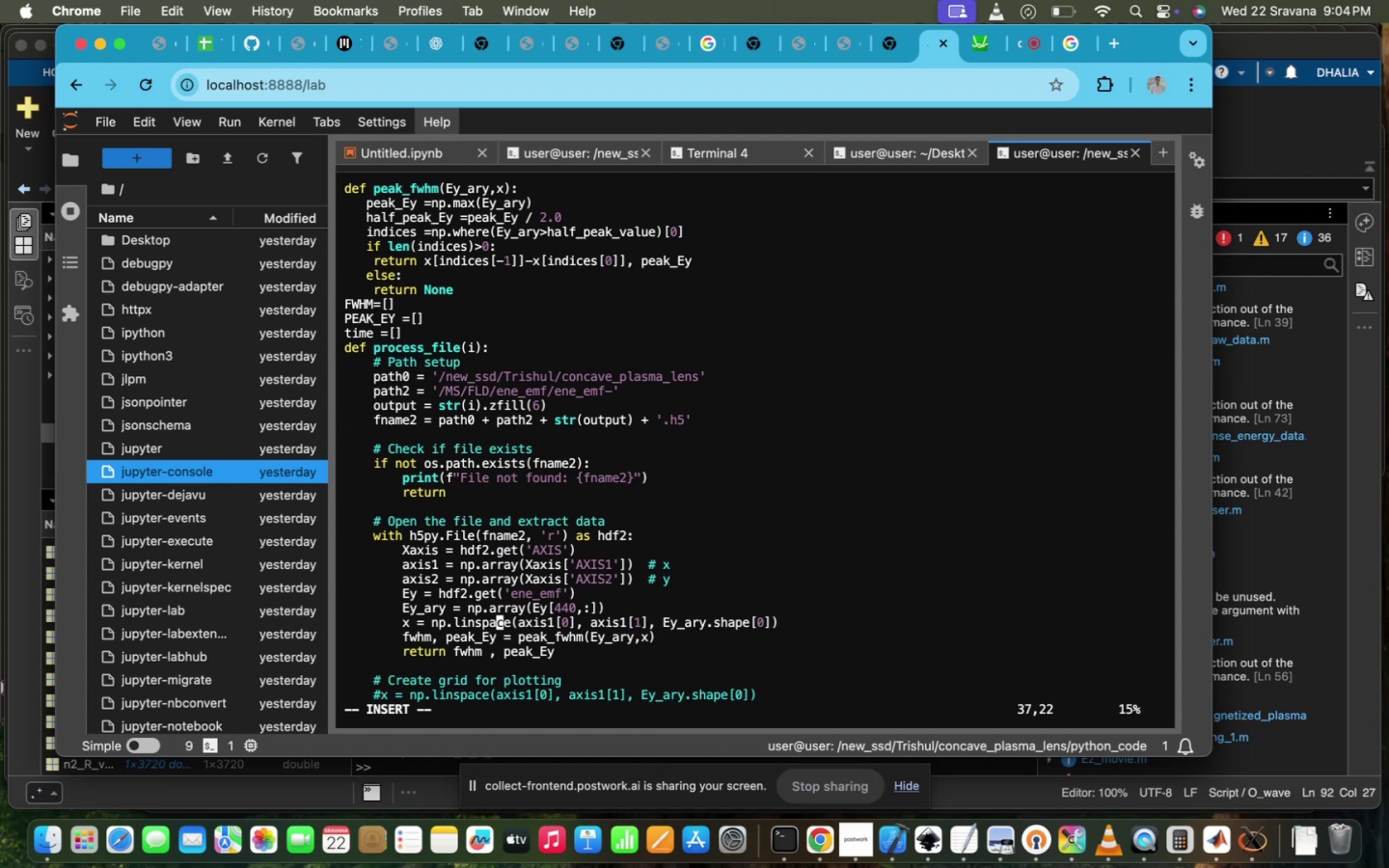 
scroll: coordinate [373, 662], scroll_direction: down, amount: 50.0
 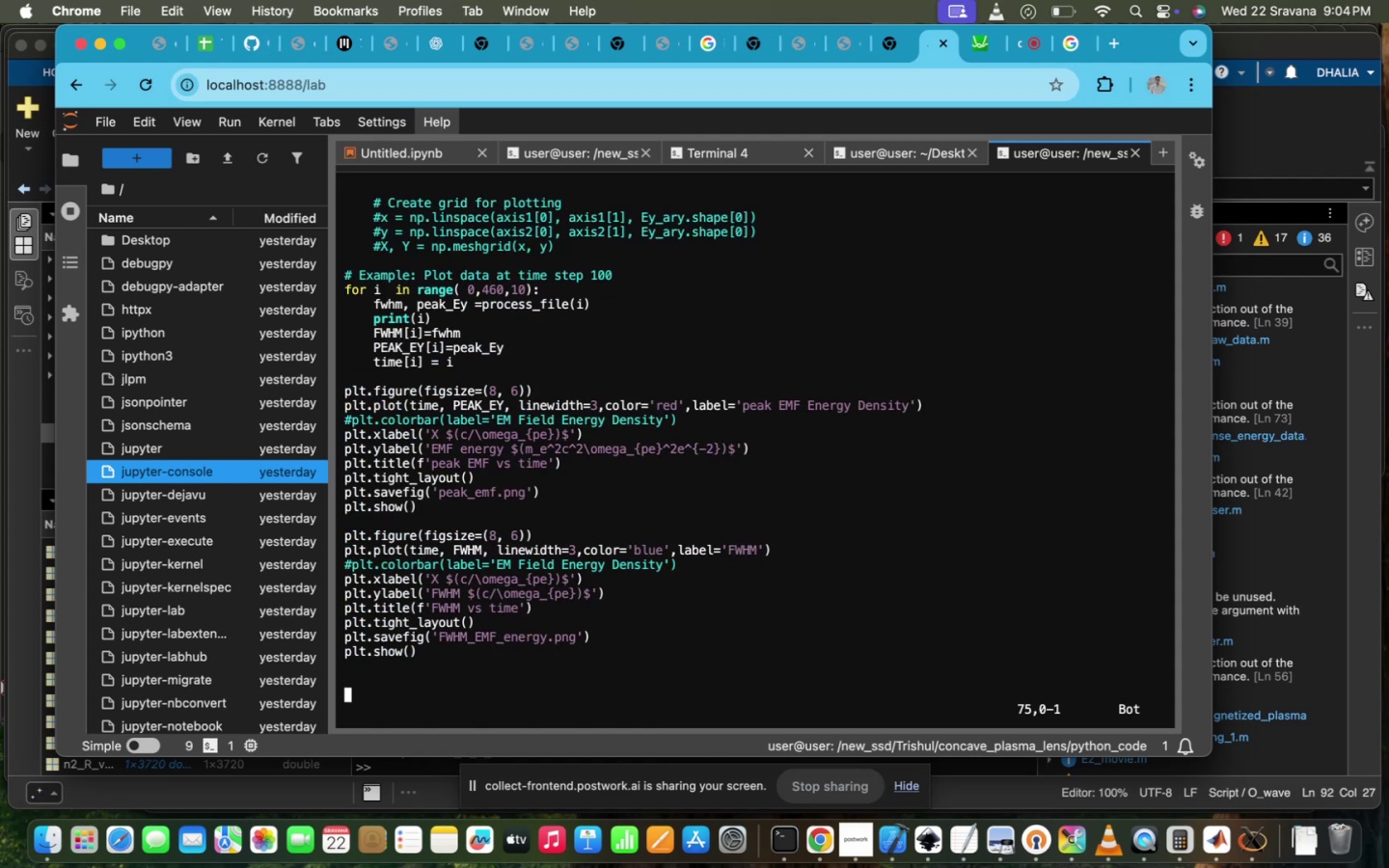 
key(Escape)
type(:wq!)
 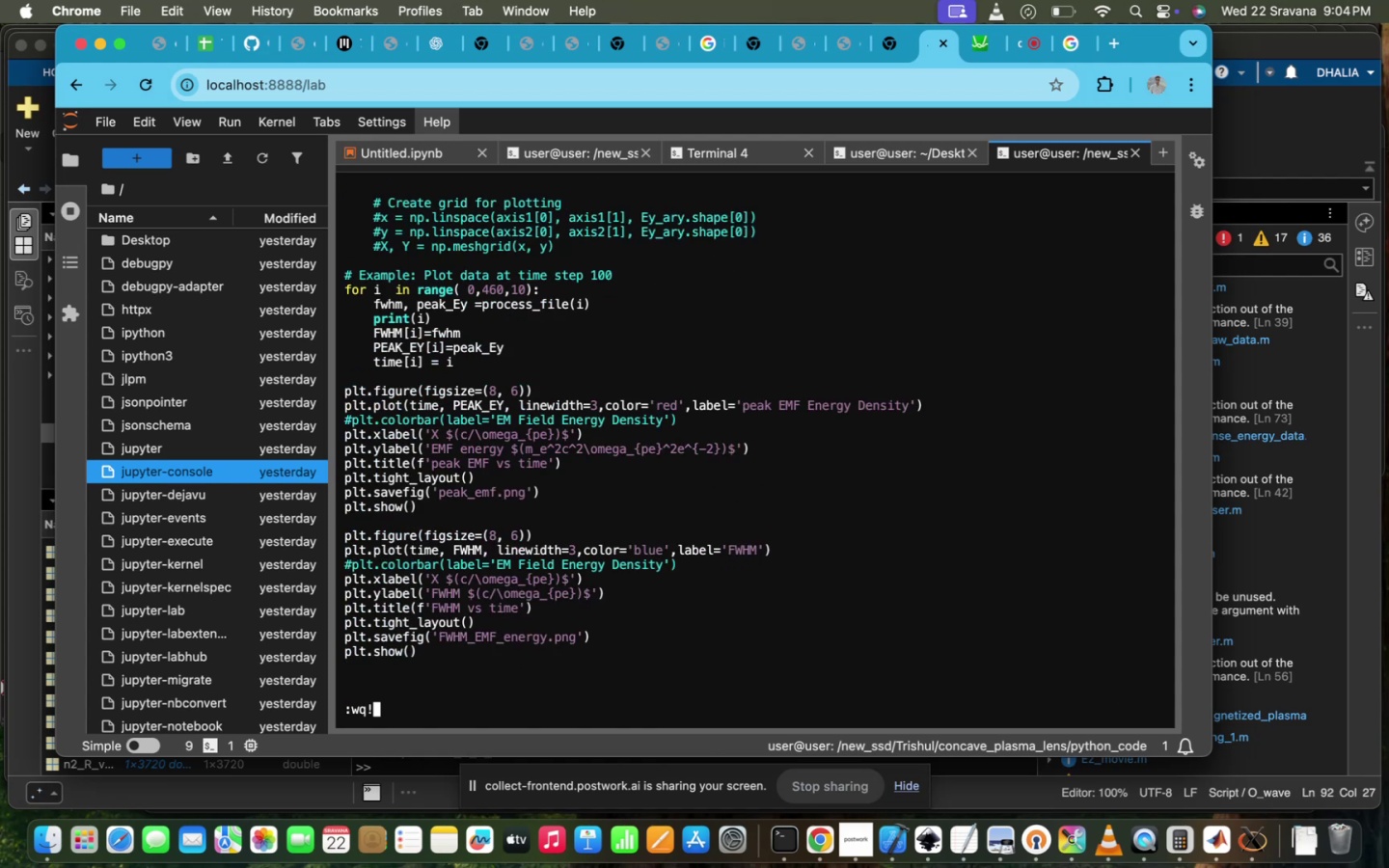 
key(Enter)
 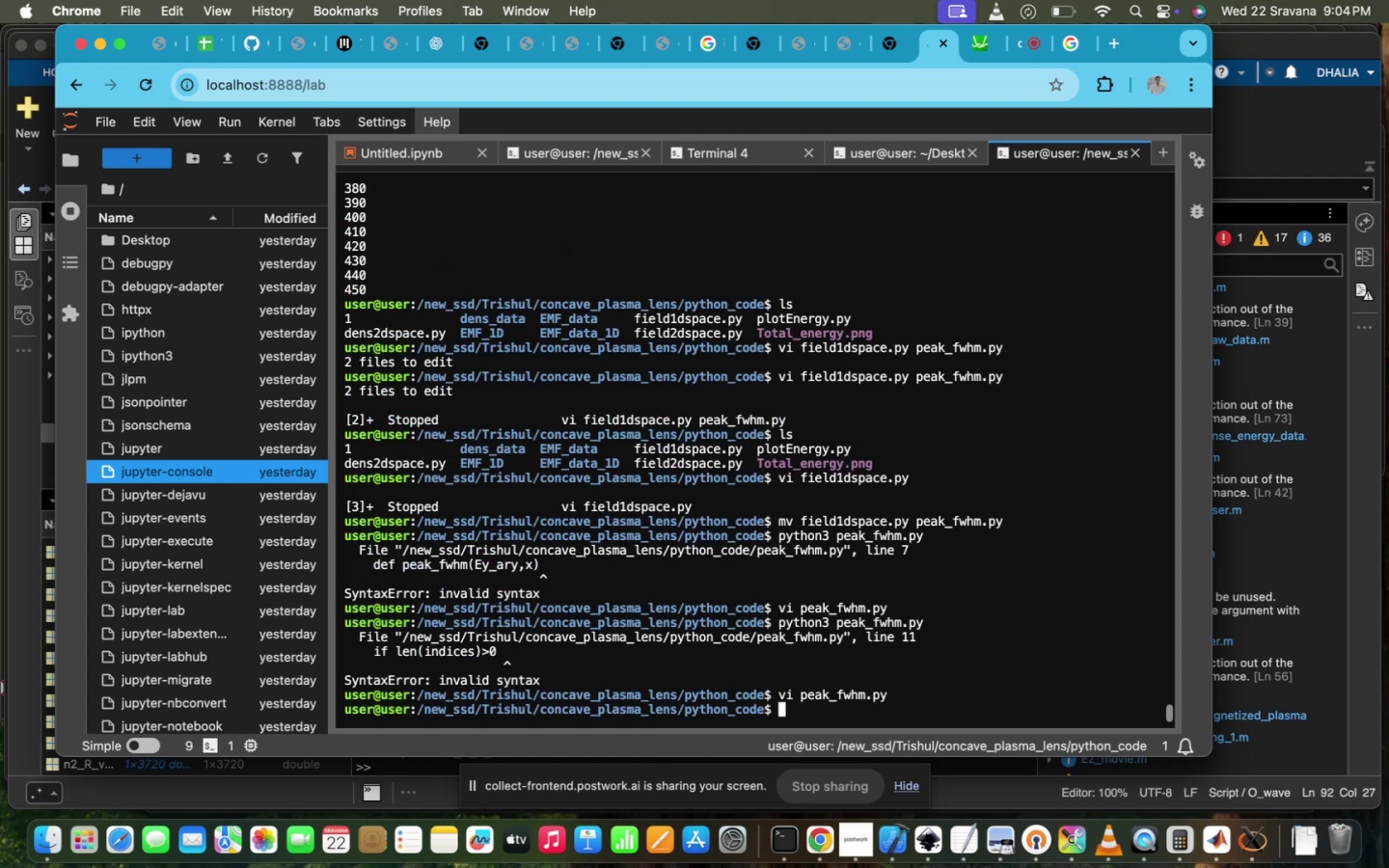 
key(ArrowUp)
 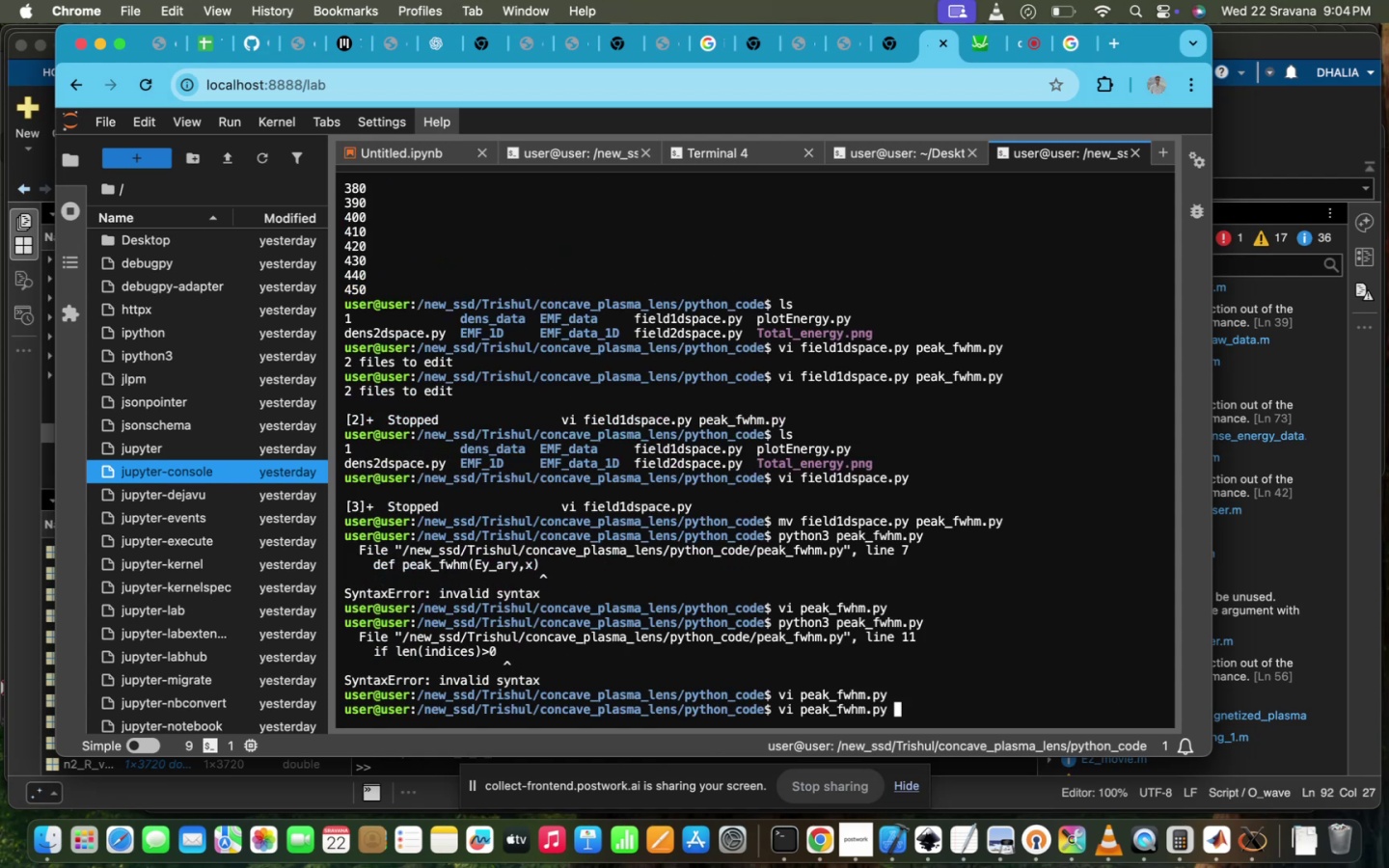 
key(ArrowUp)
 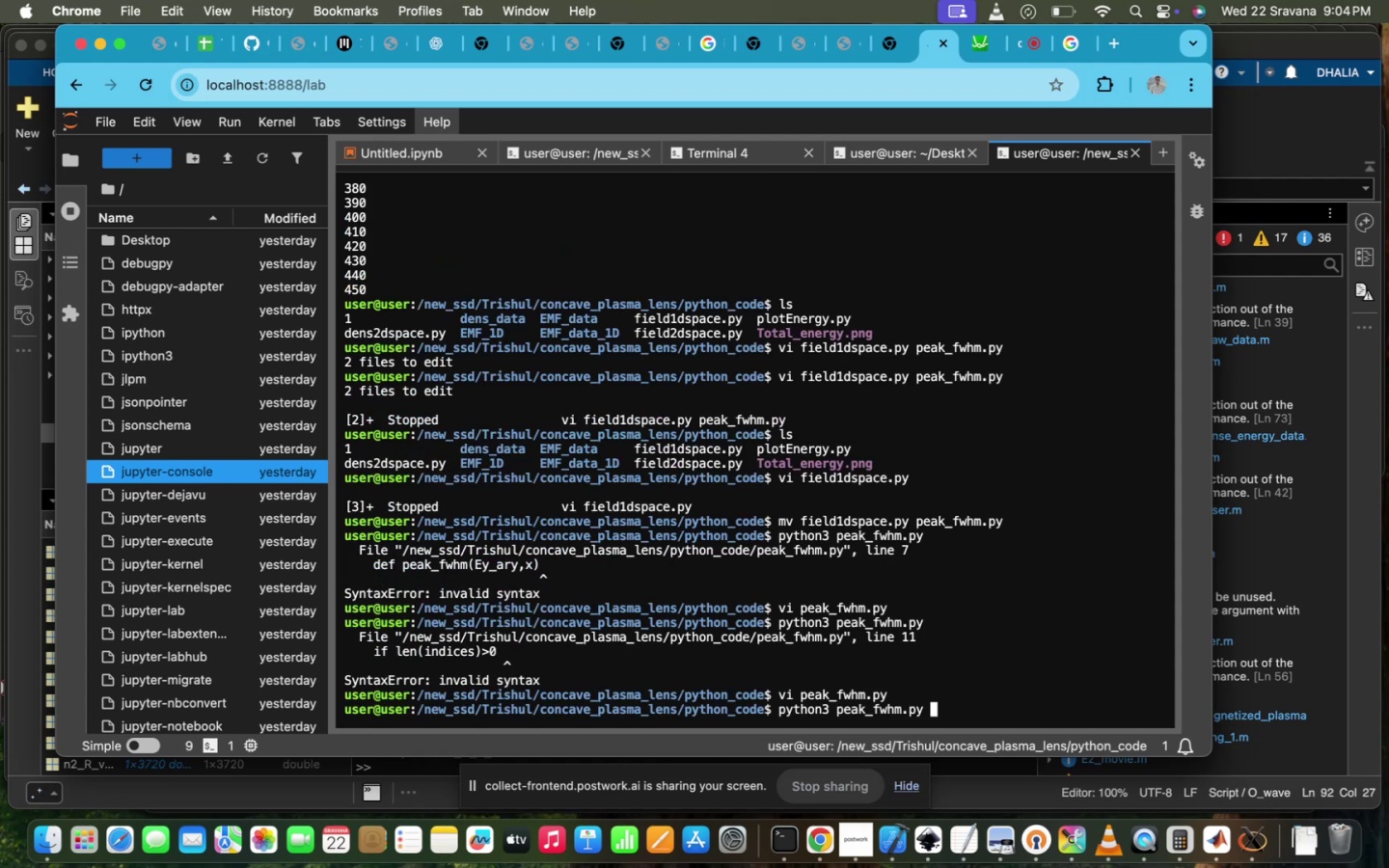 
key(Enter)
 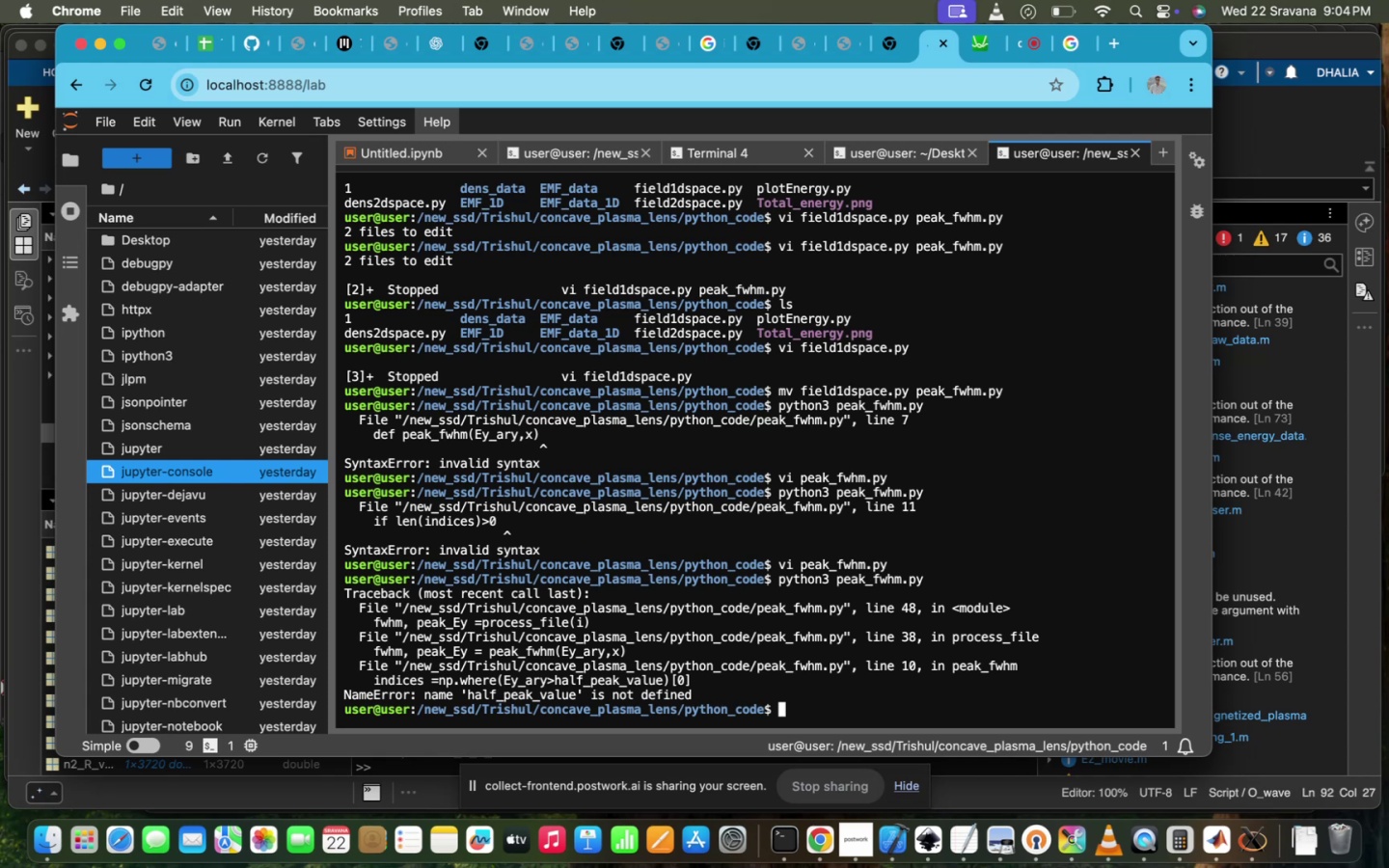 
wait(6.61)
 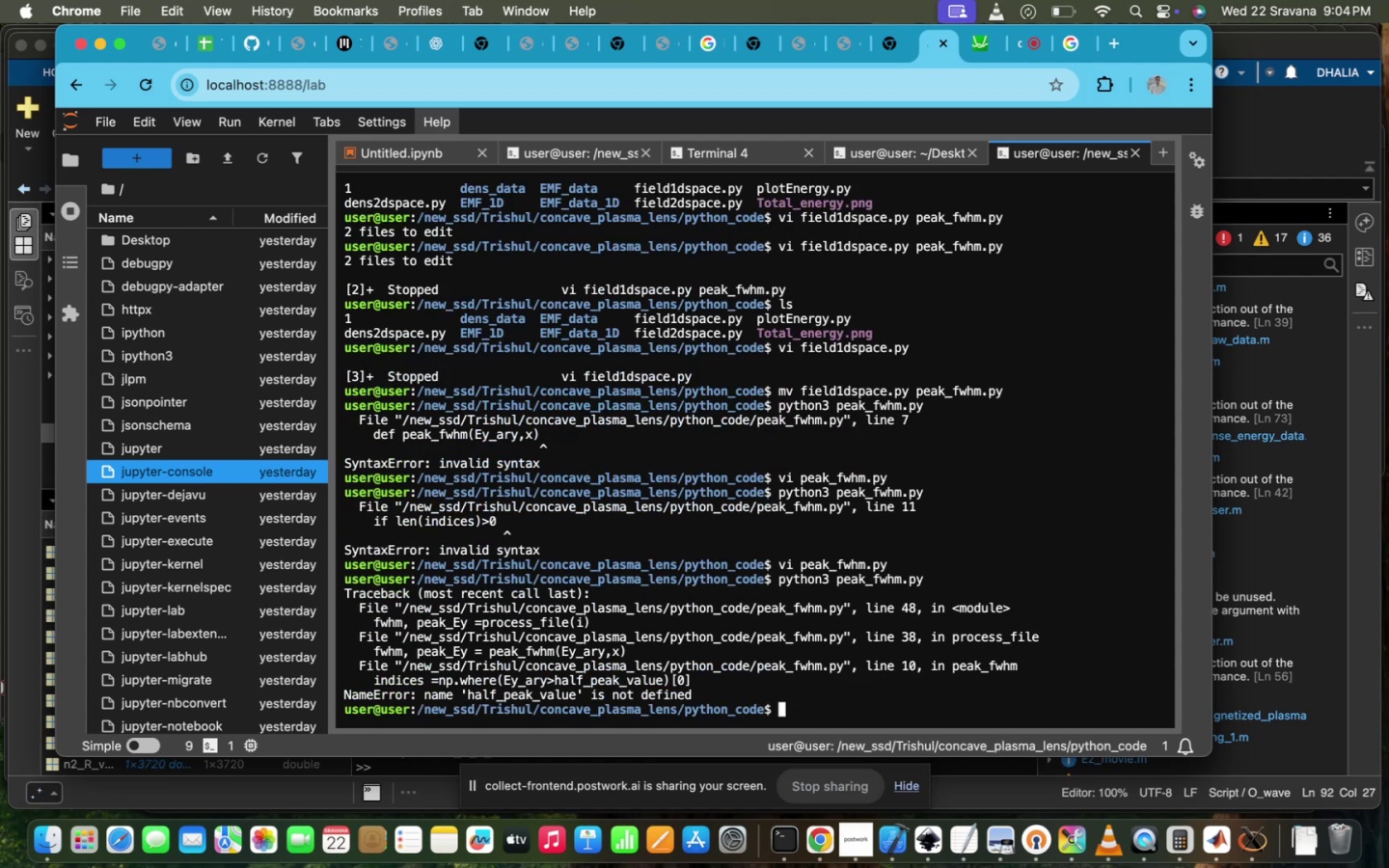 
key(ArrowUp)
 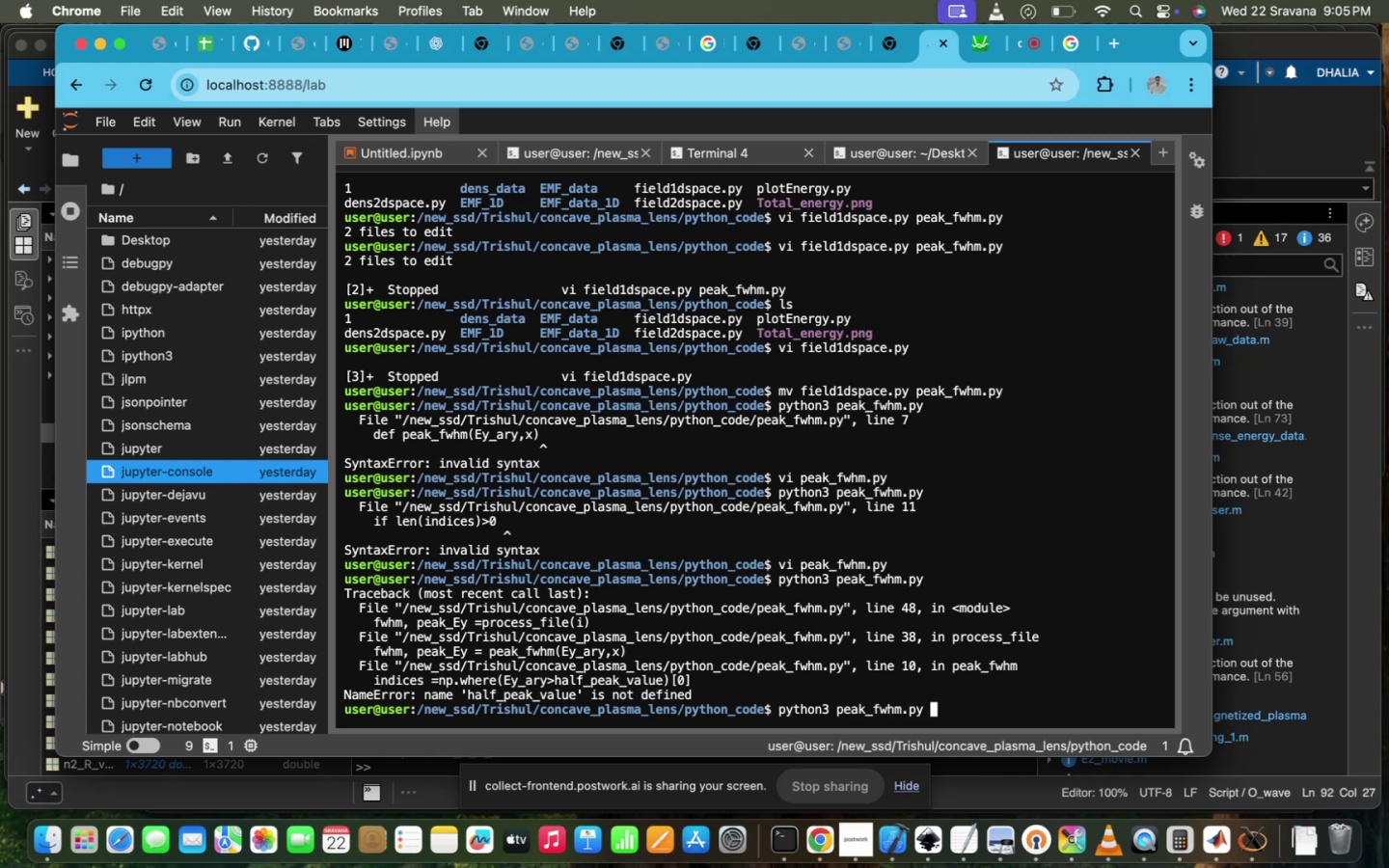 
key(ArrowUp)
 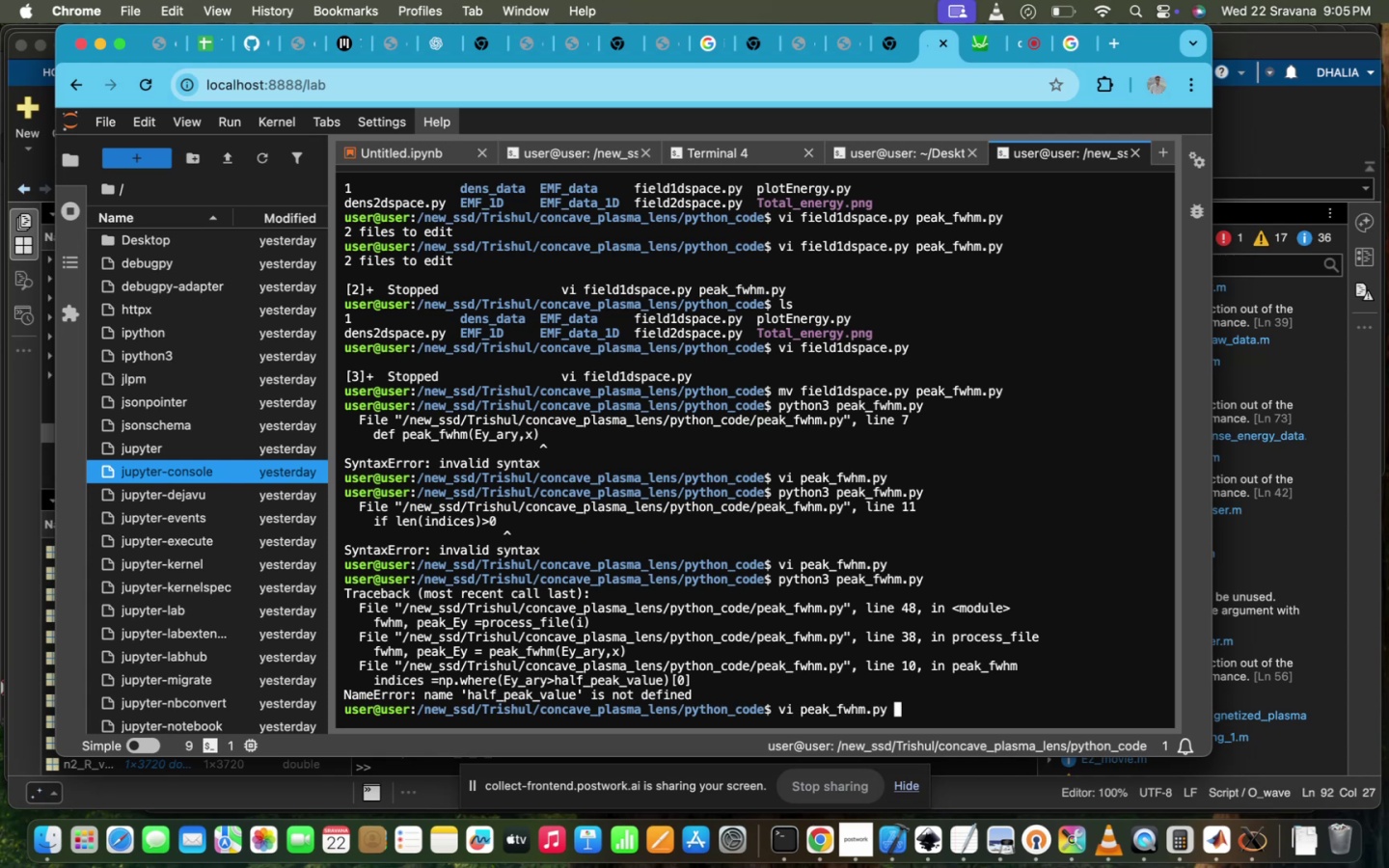 
hold_key(key=Enter, duration=0.54)
 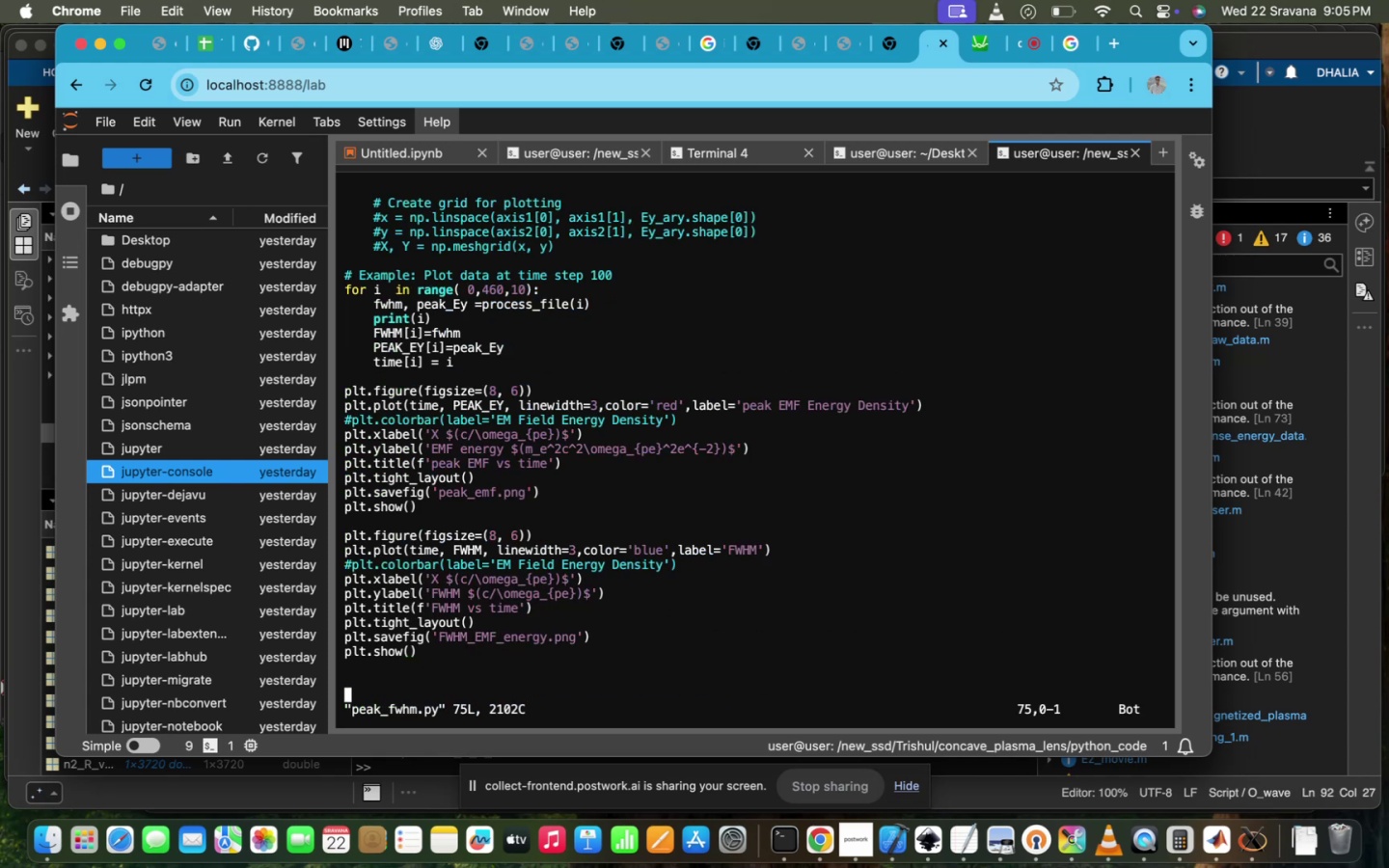 
scroll: coordinate [373, 662], scroll_direction: up, amount: 423.0
 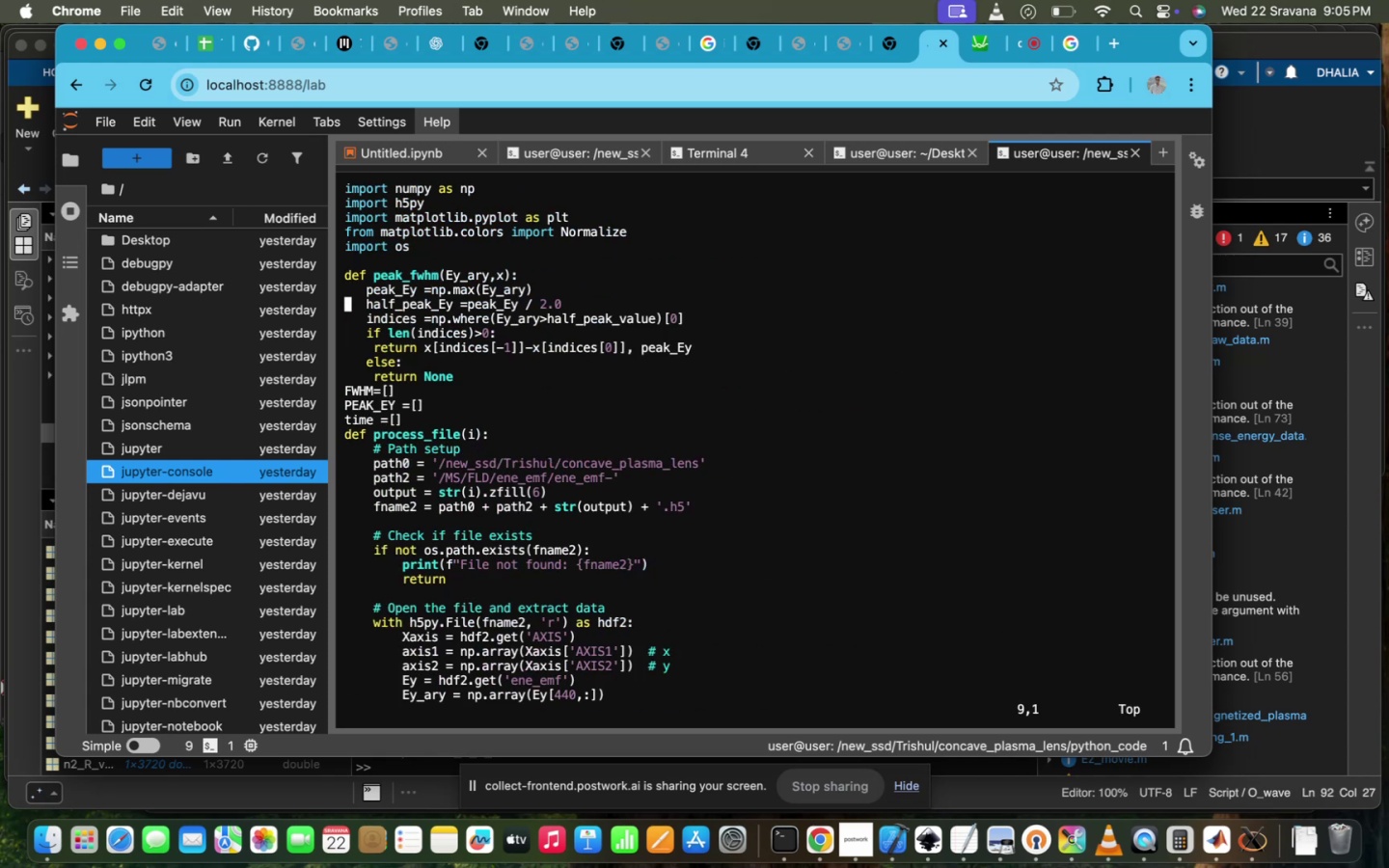 
hold_key(key=ArrowRight, duration=1.03)
 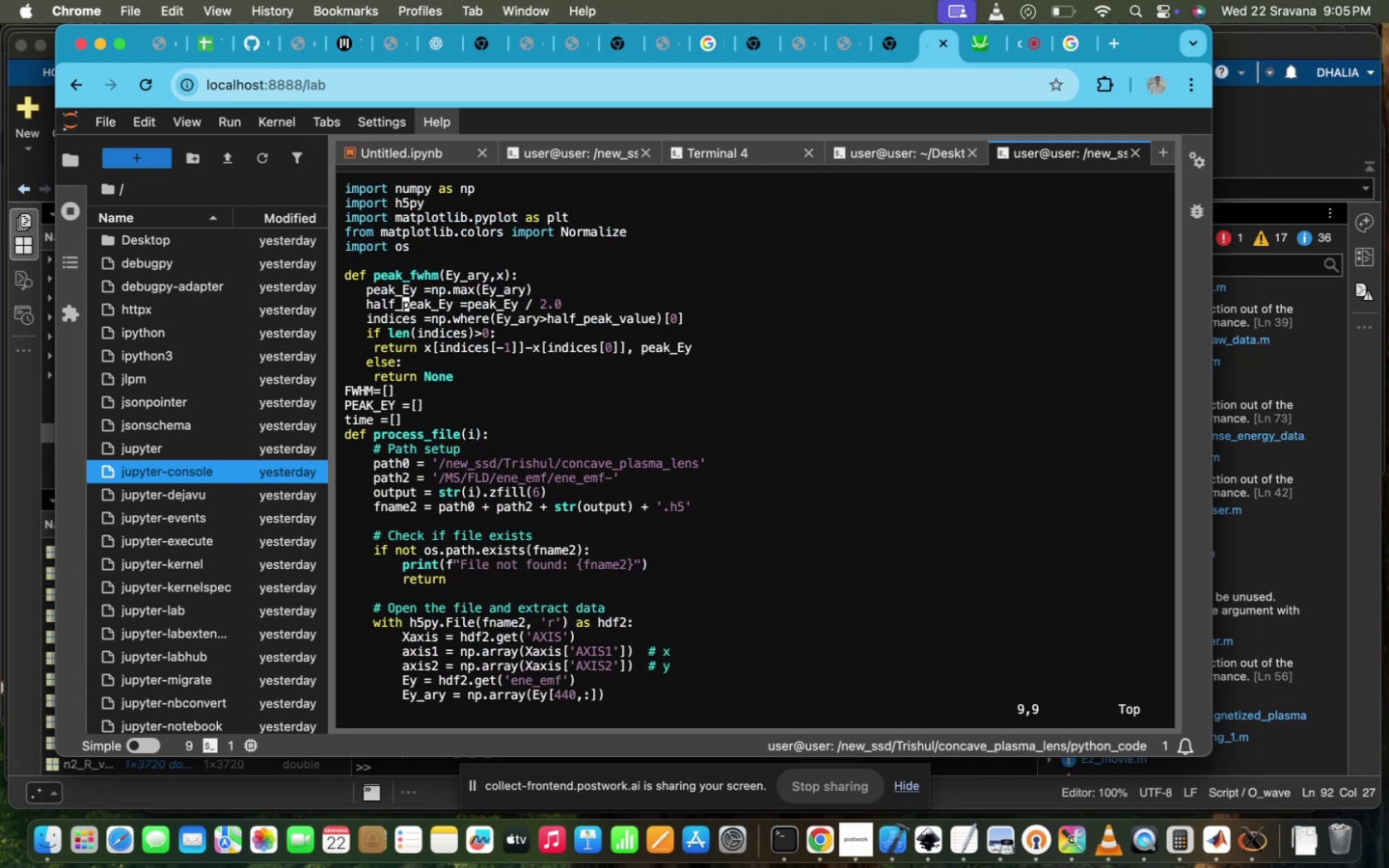 
key(ArrowDown)
 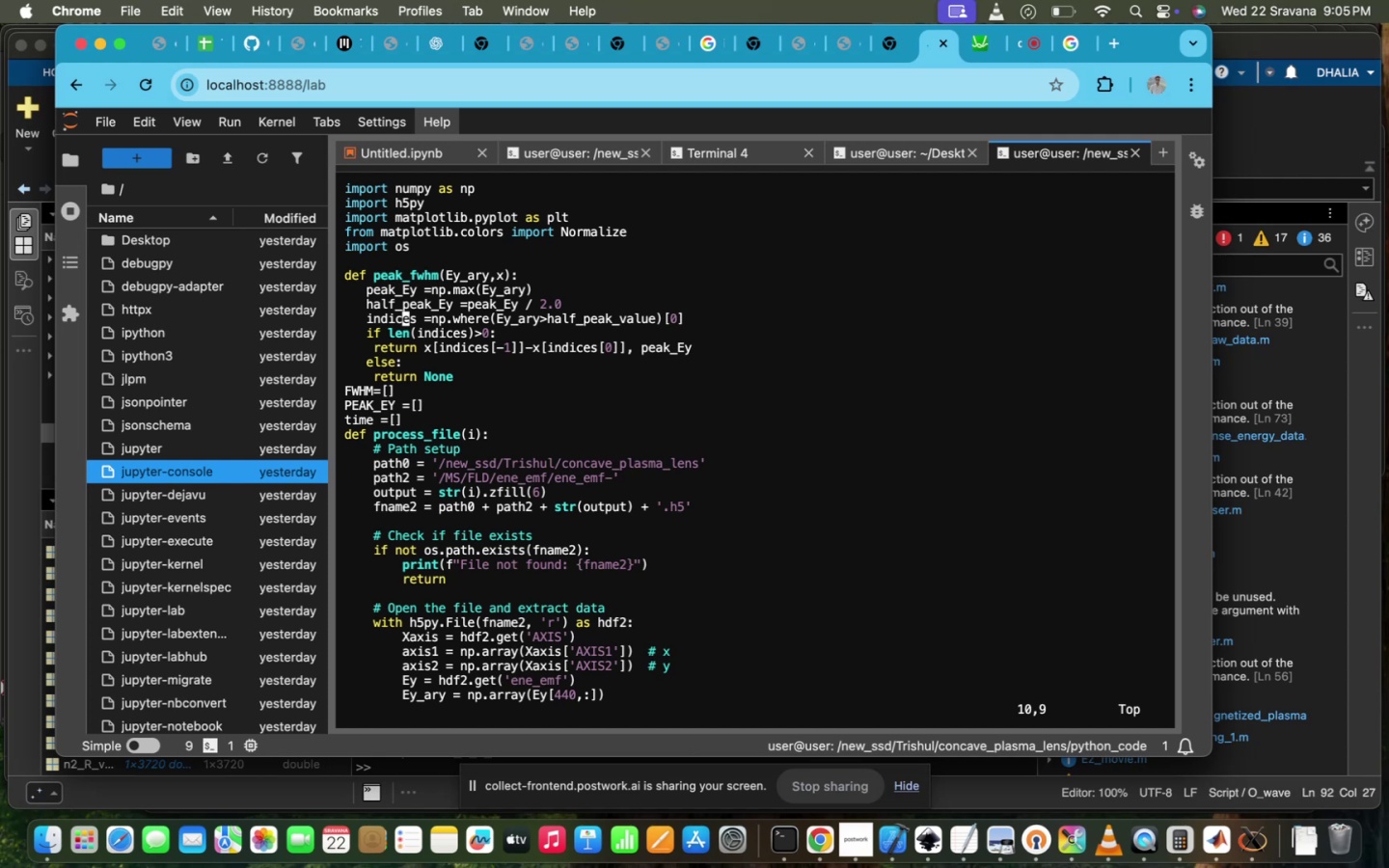 
hold_key(key=ArrowRight, duration=1.51)
 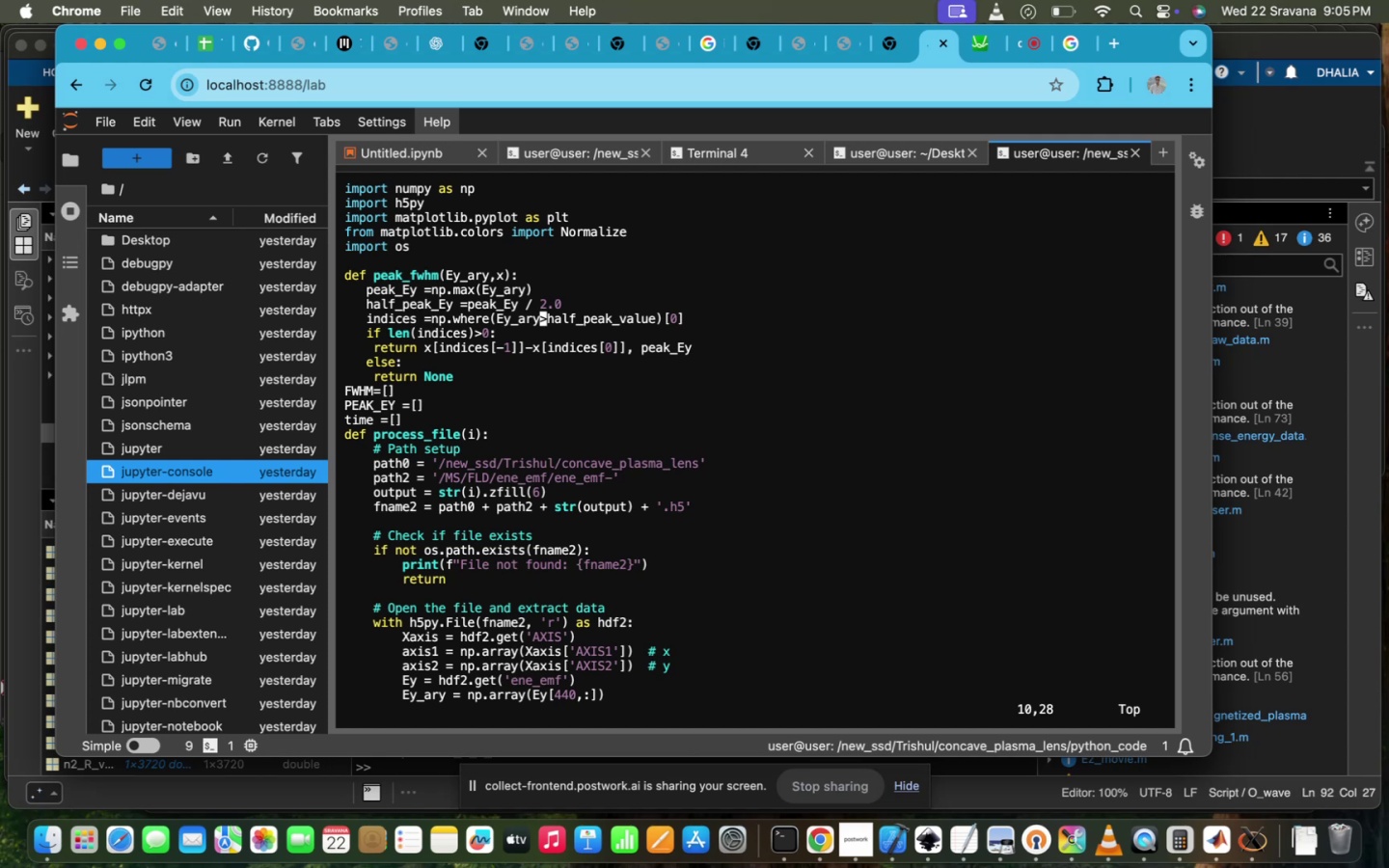 
hold_key(key=ArrowRight, duration=1.58)
 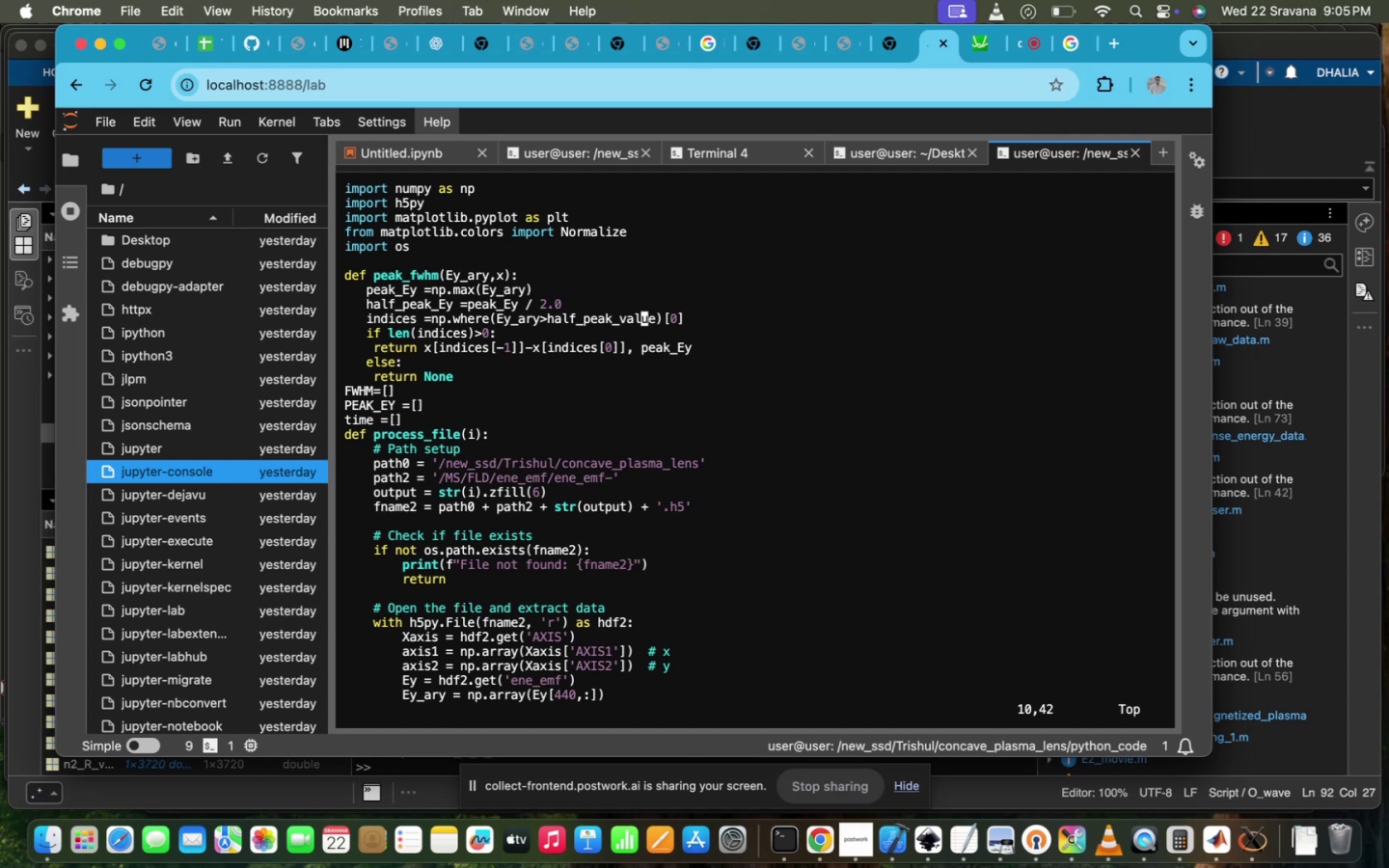 
key(ArrowRight)
 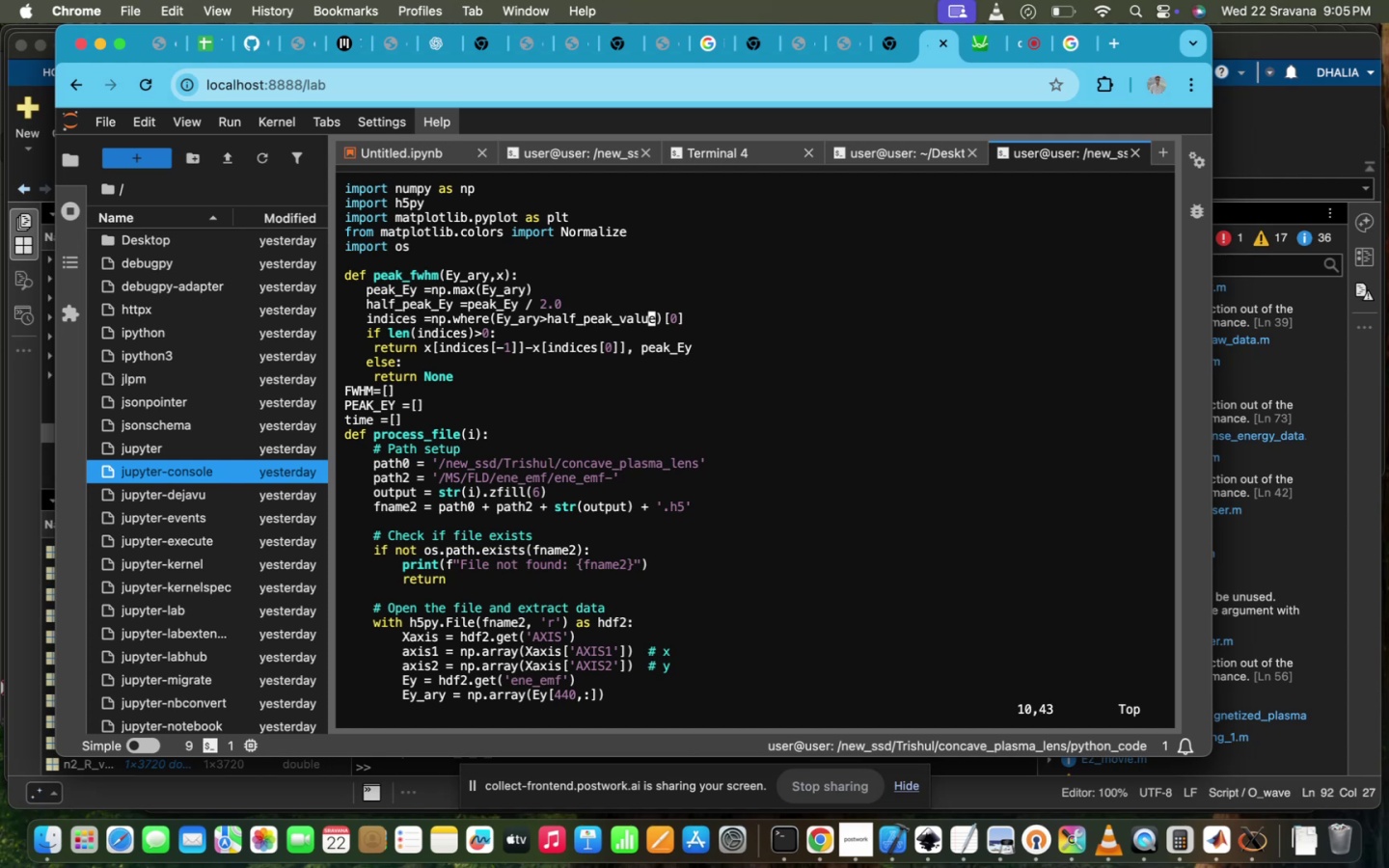 
key(ArrowRight)
 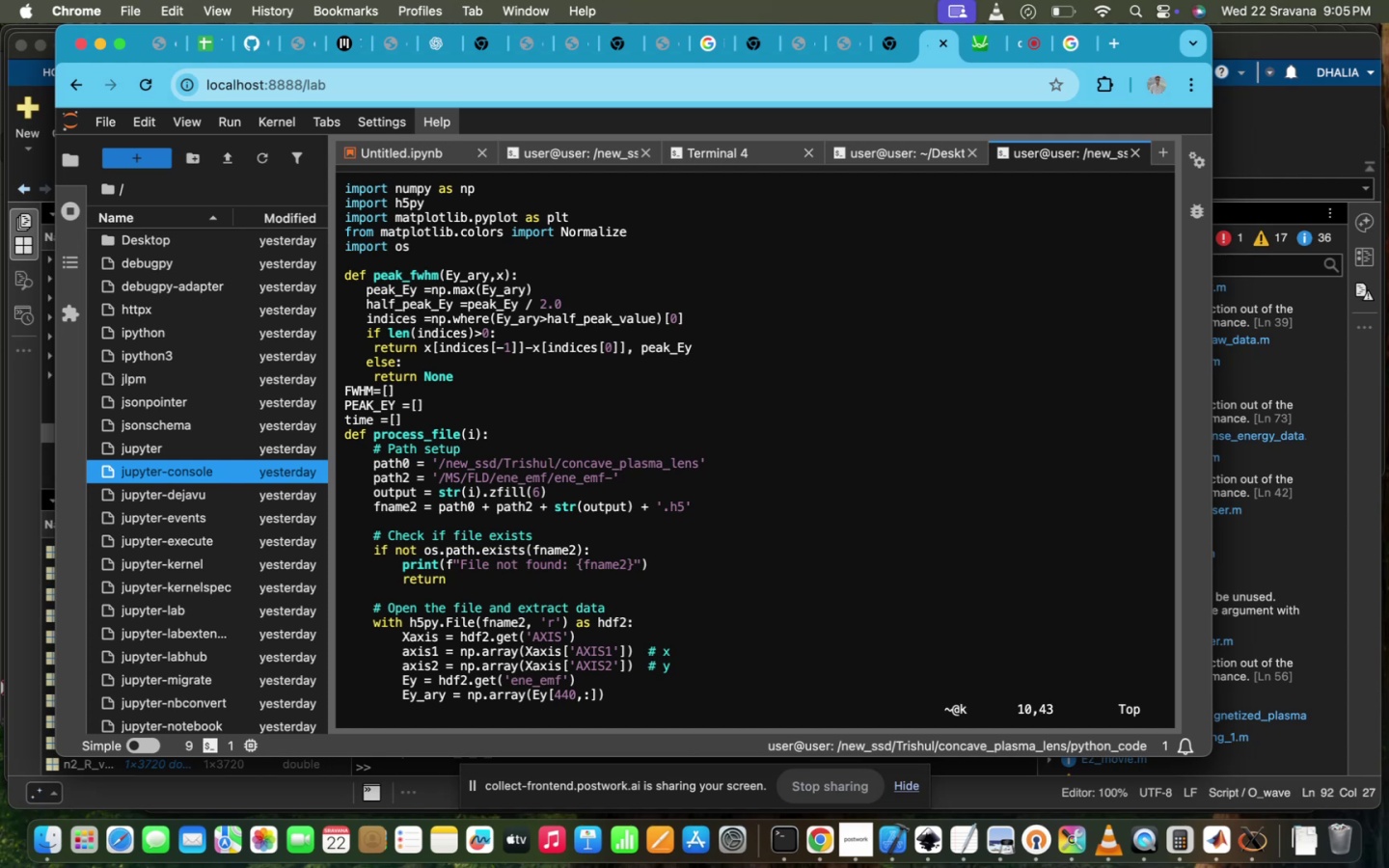 
key(ArrowRight)
 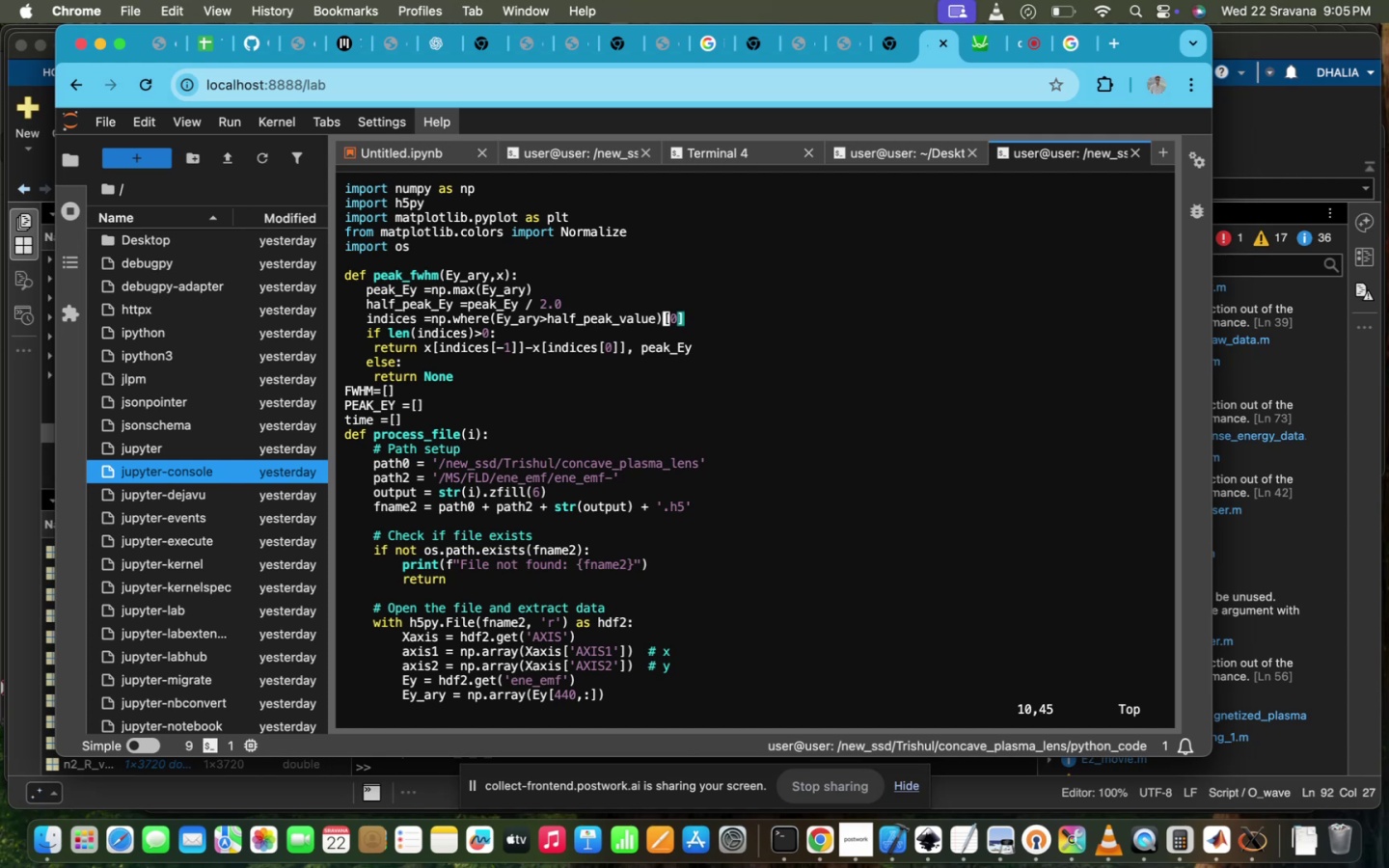 
key(ArrowLeft)
 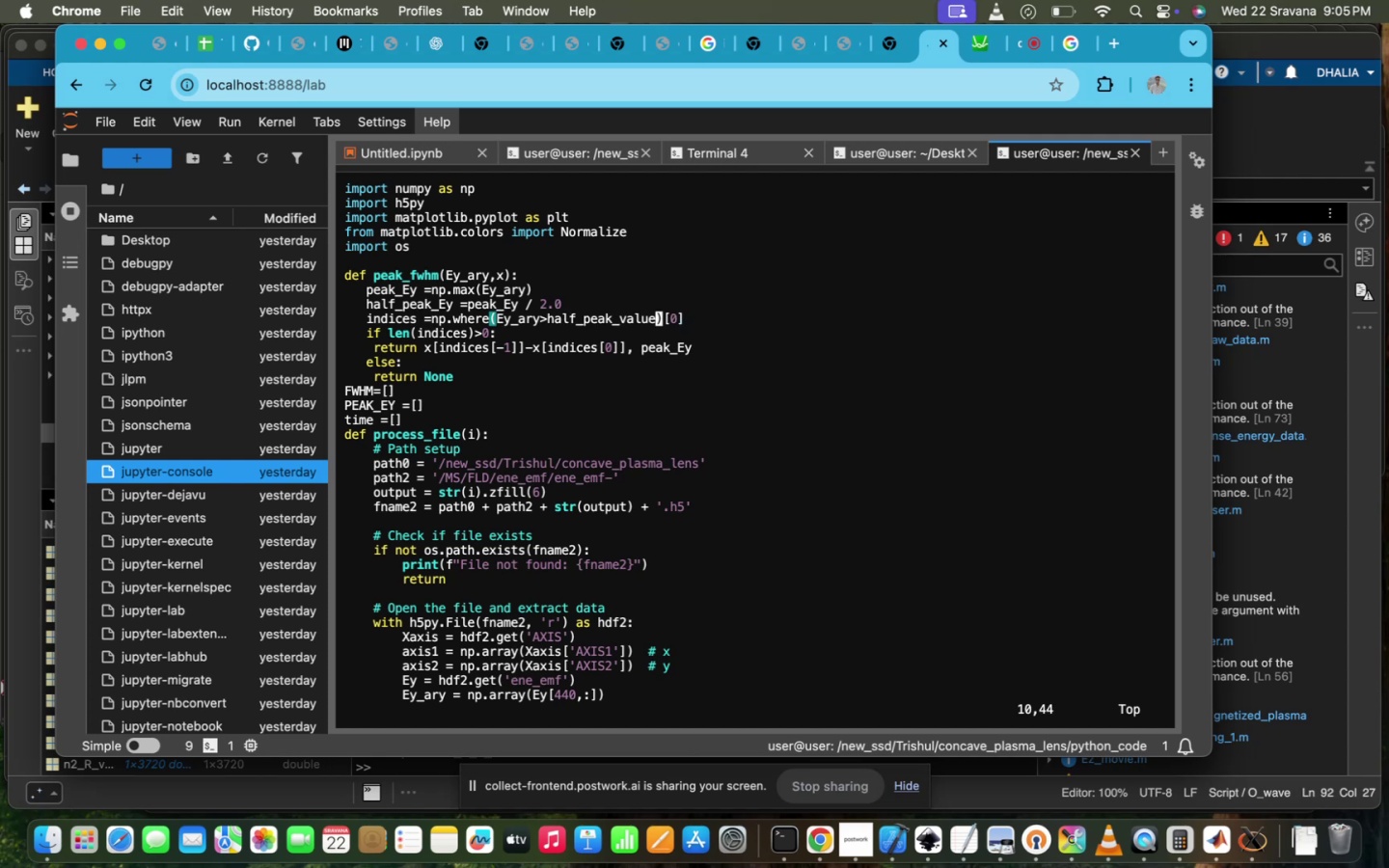 
key(Backspace)
 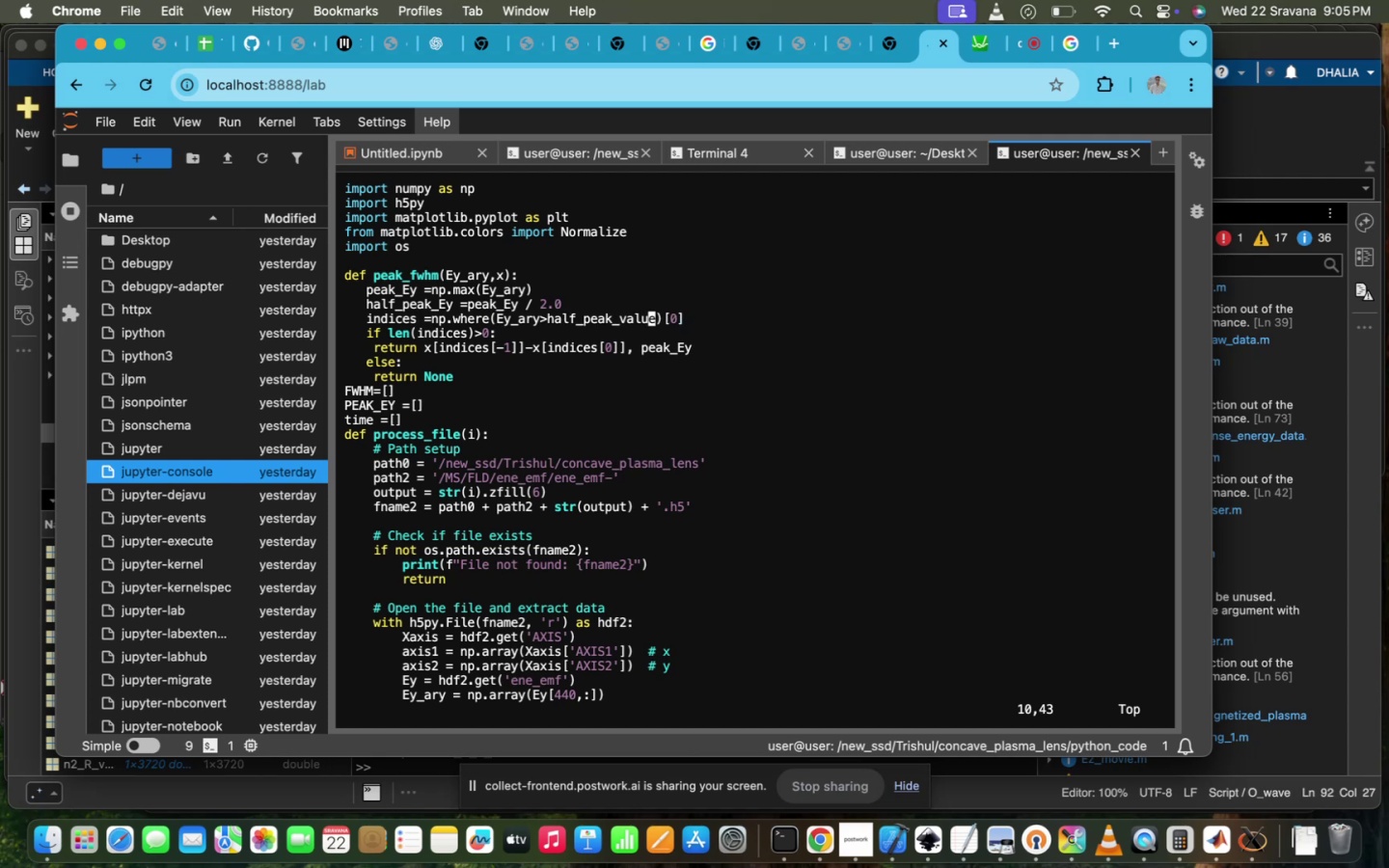 
key(Backspace)
 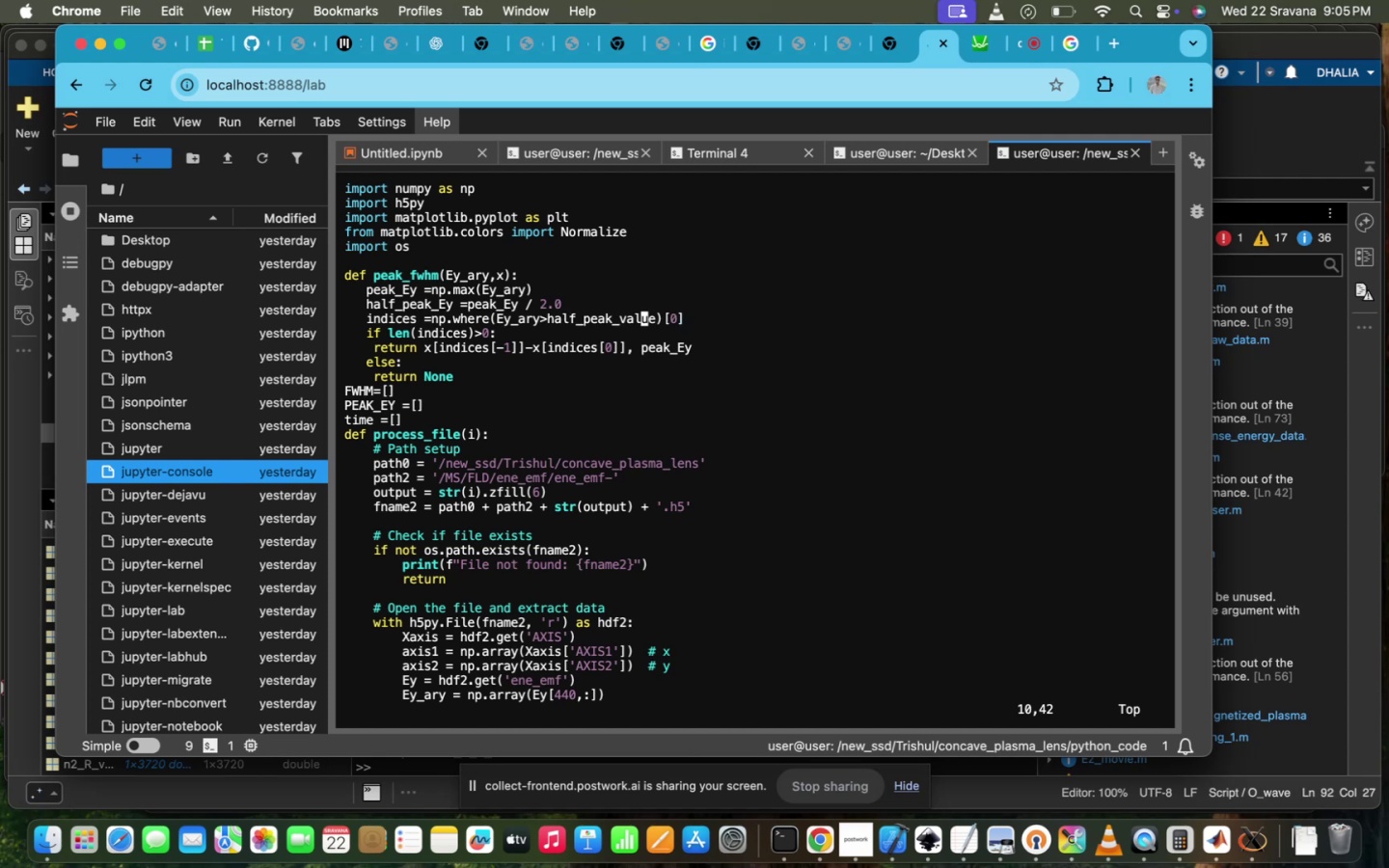 
key(Backspace)
 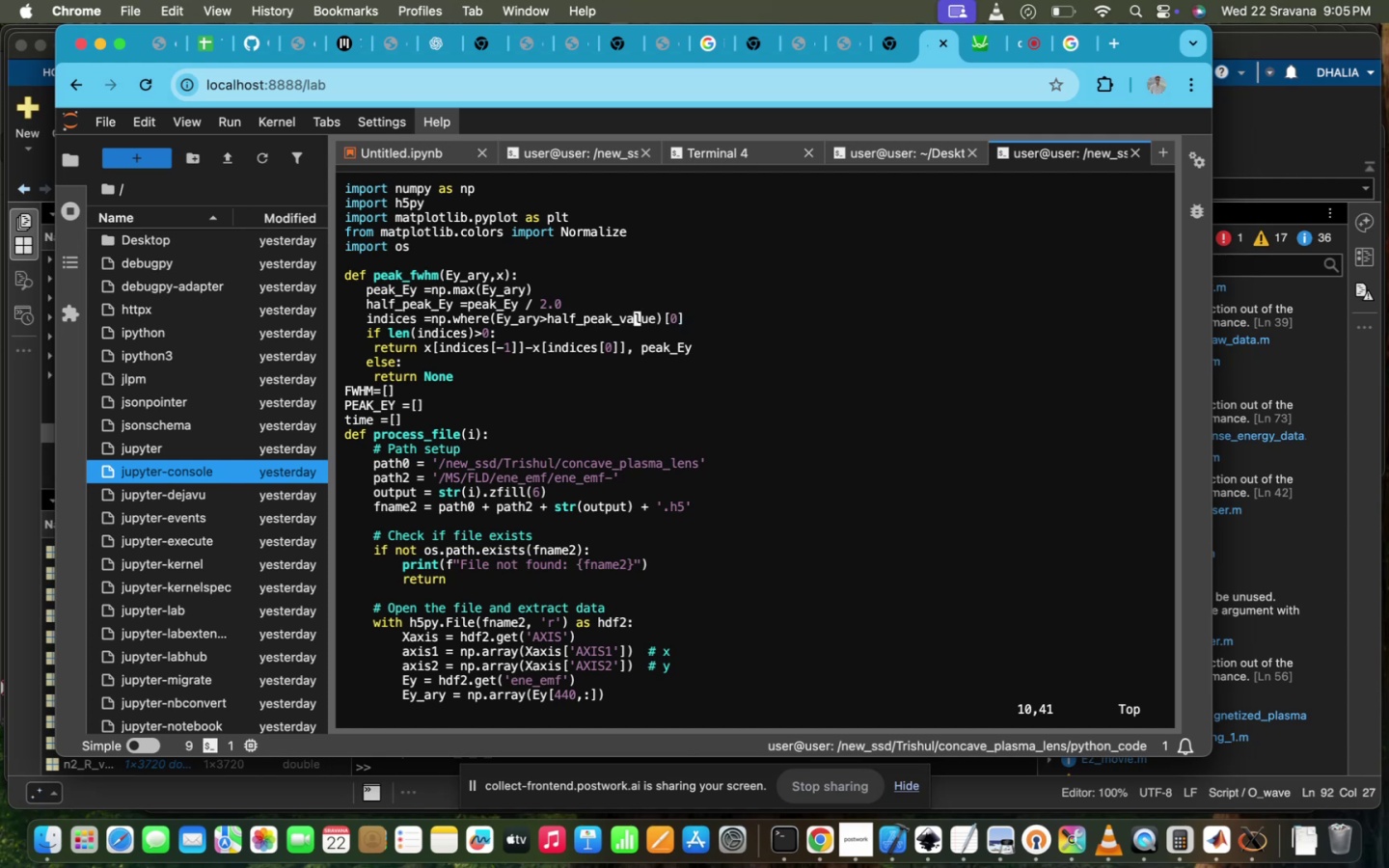 
key(I)
 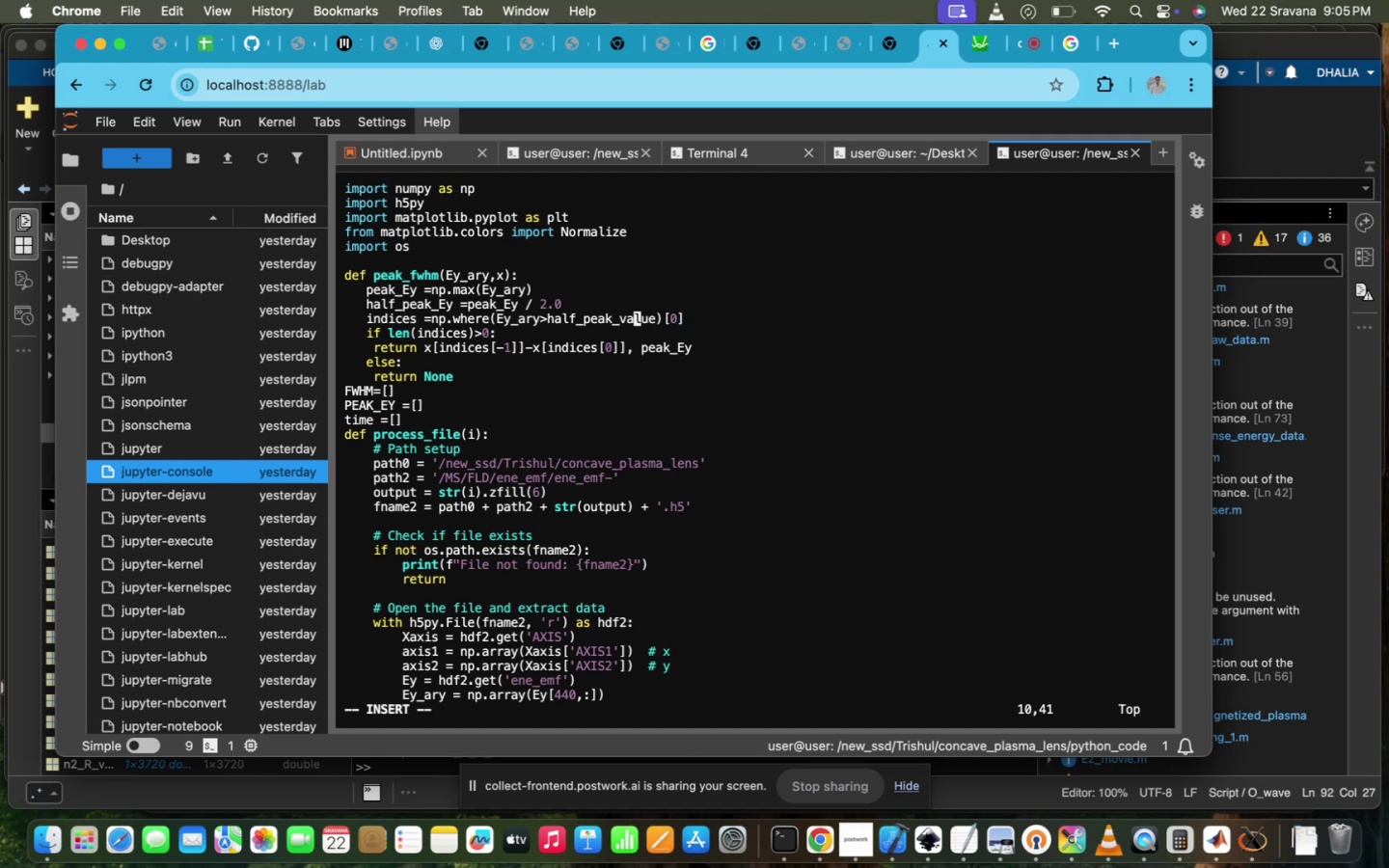 
key(ArrowRight)
 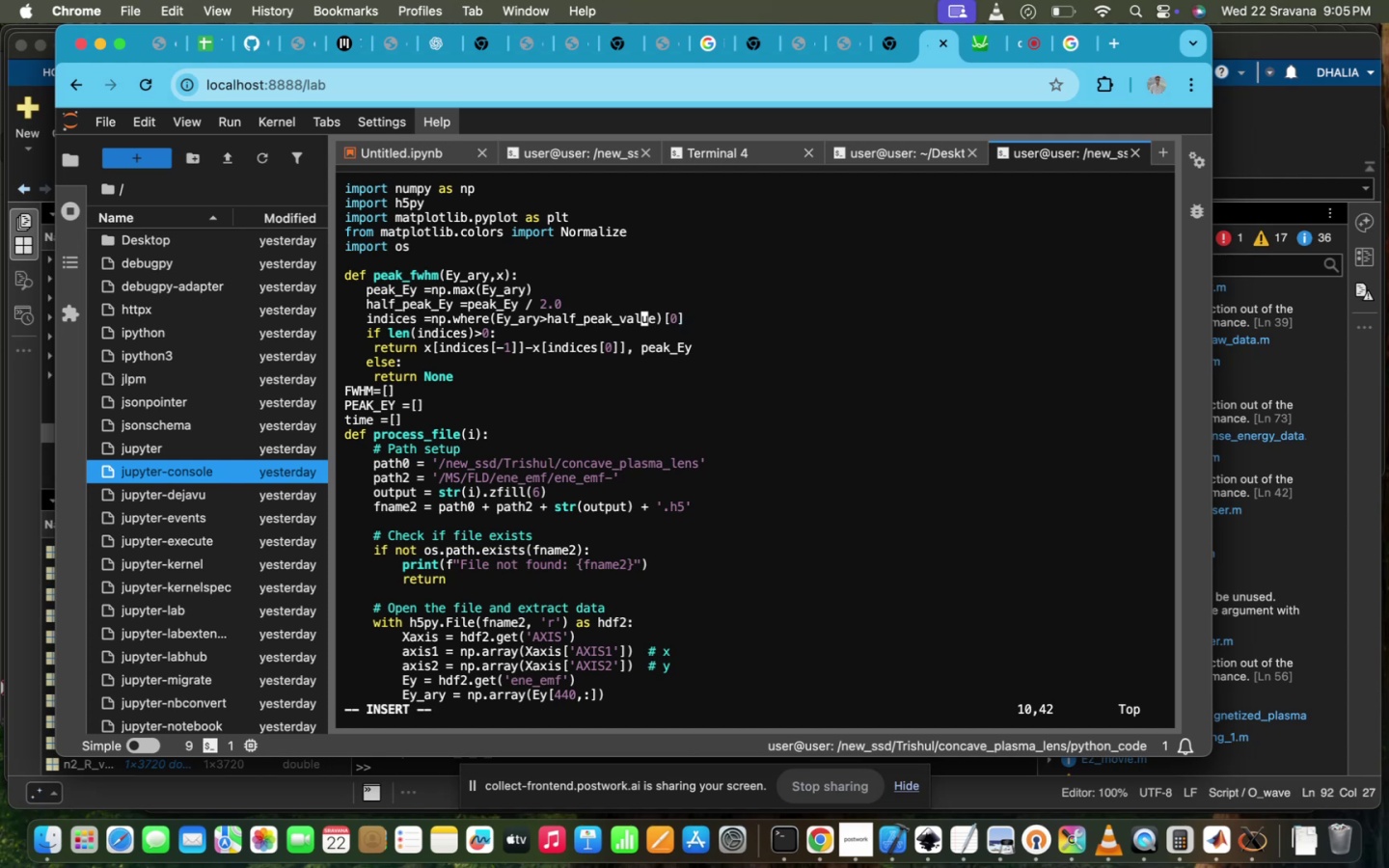 
key(ArrowRight)
 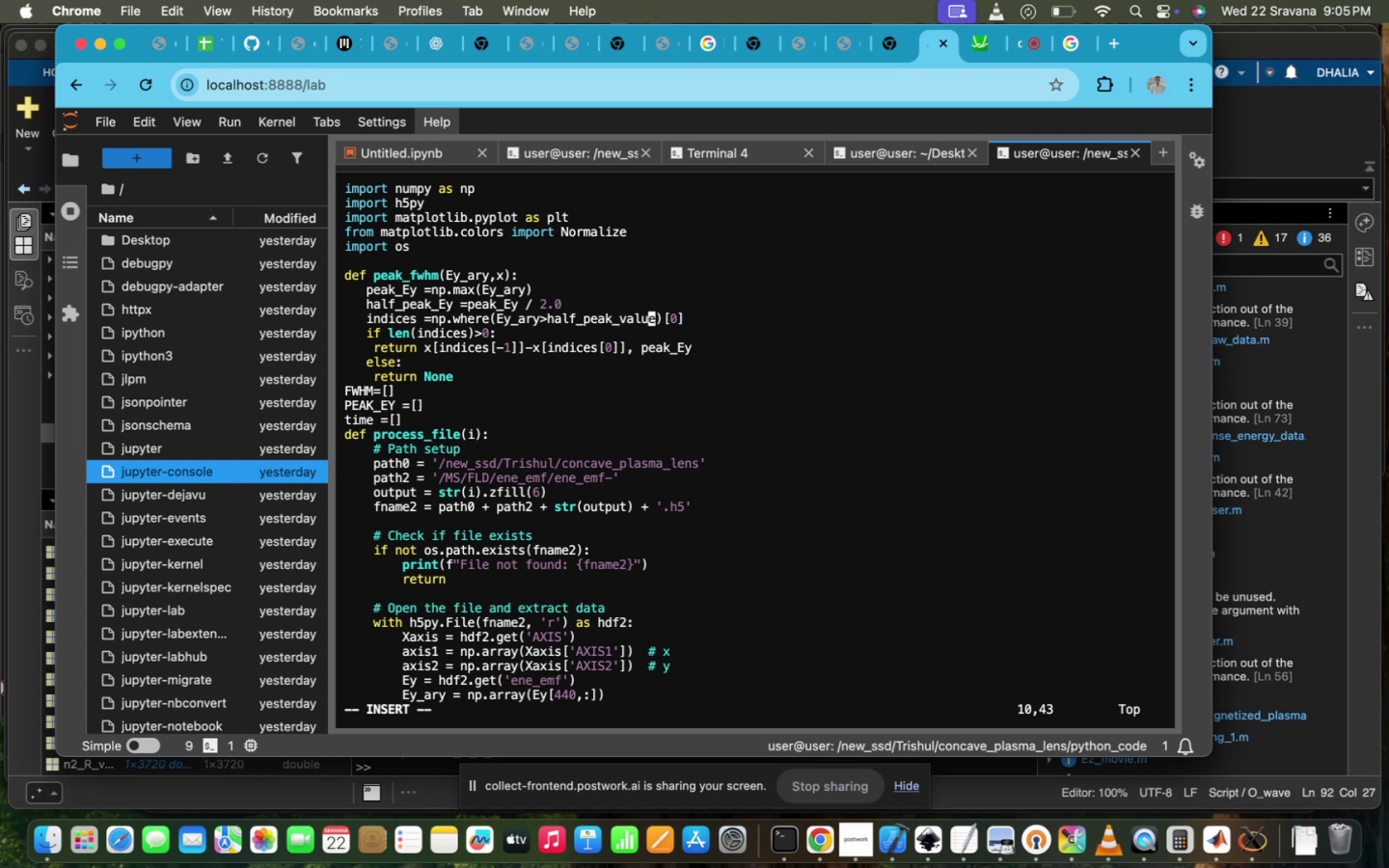 
key(ArrowRight)
 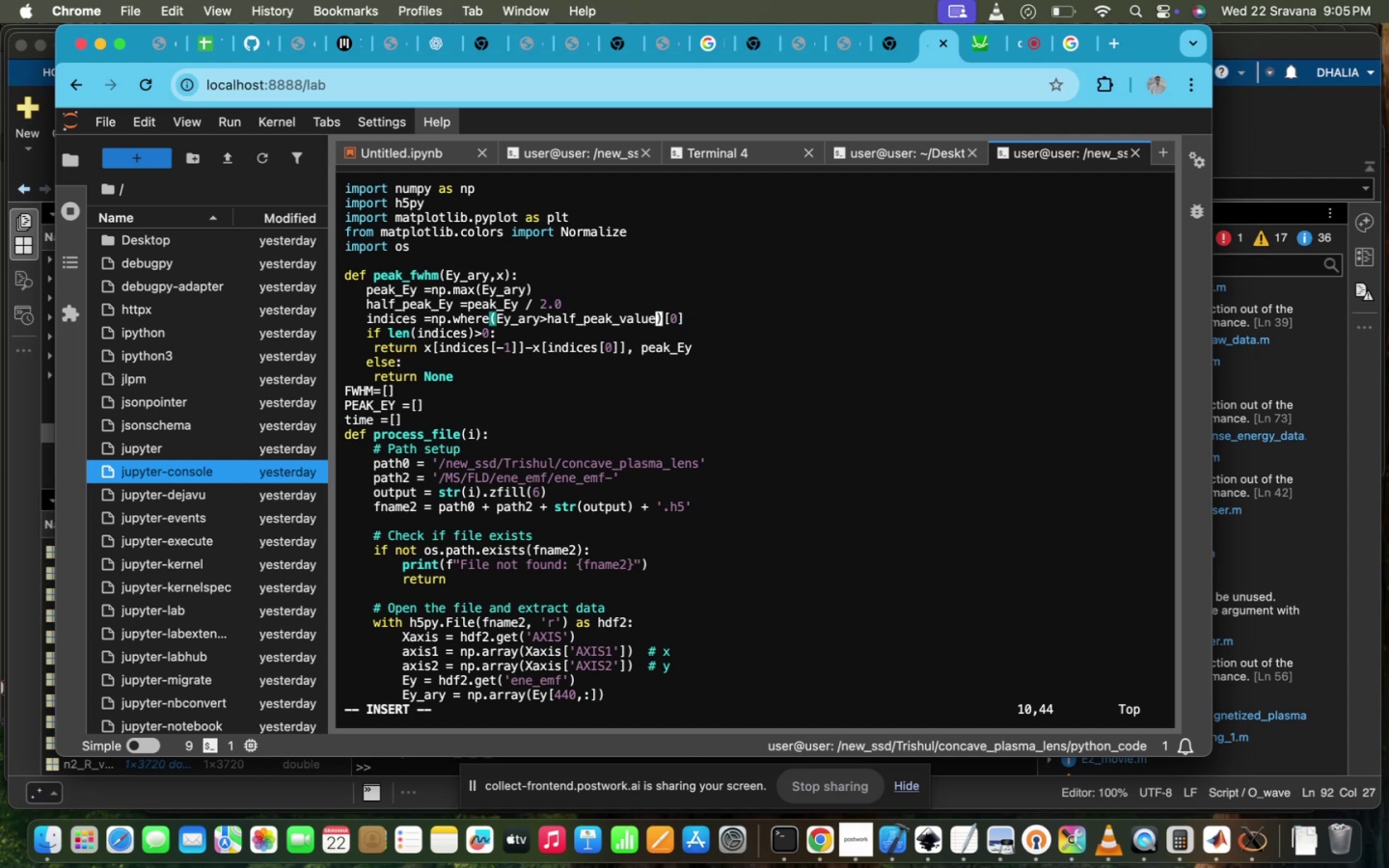 
key(Backspace)
key(Backspace)
key(Backspace)
key(Backspace)
type(E)
key(Backspace)
key(Backspace)
type(Ey)
key(Escape)
type(:wq!)
 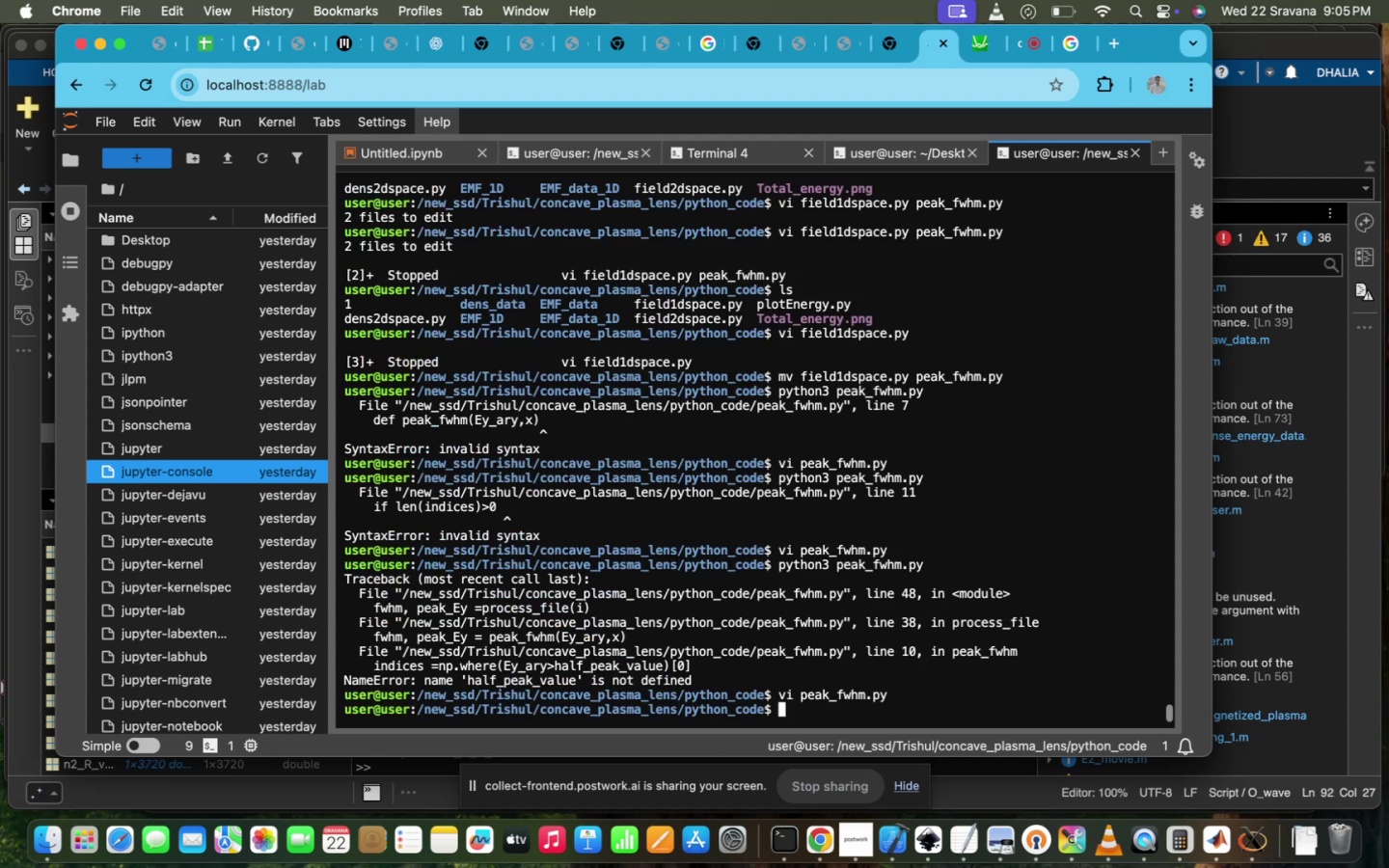 
 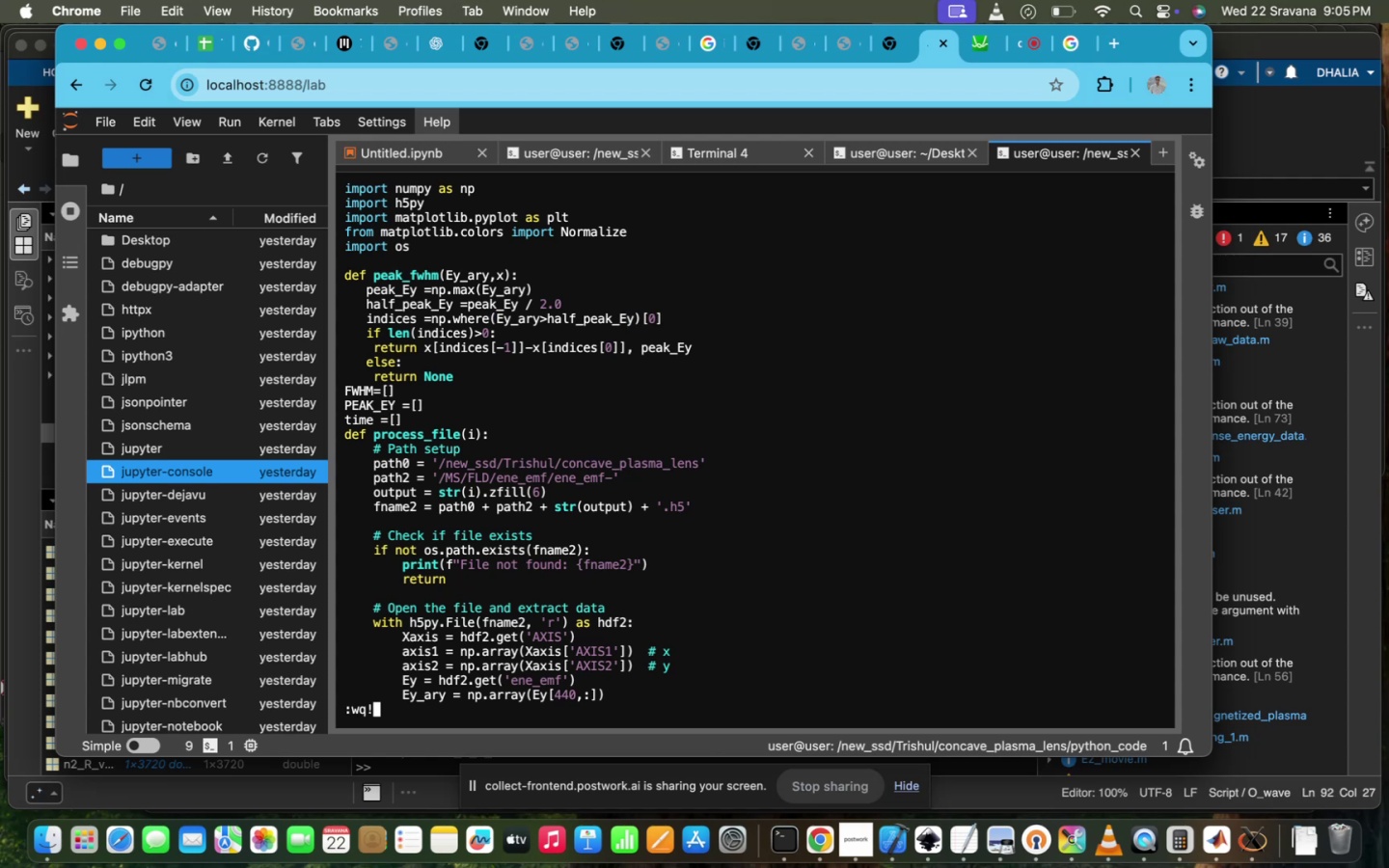 
key(Enter)
 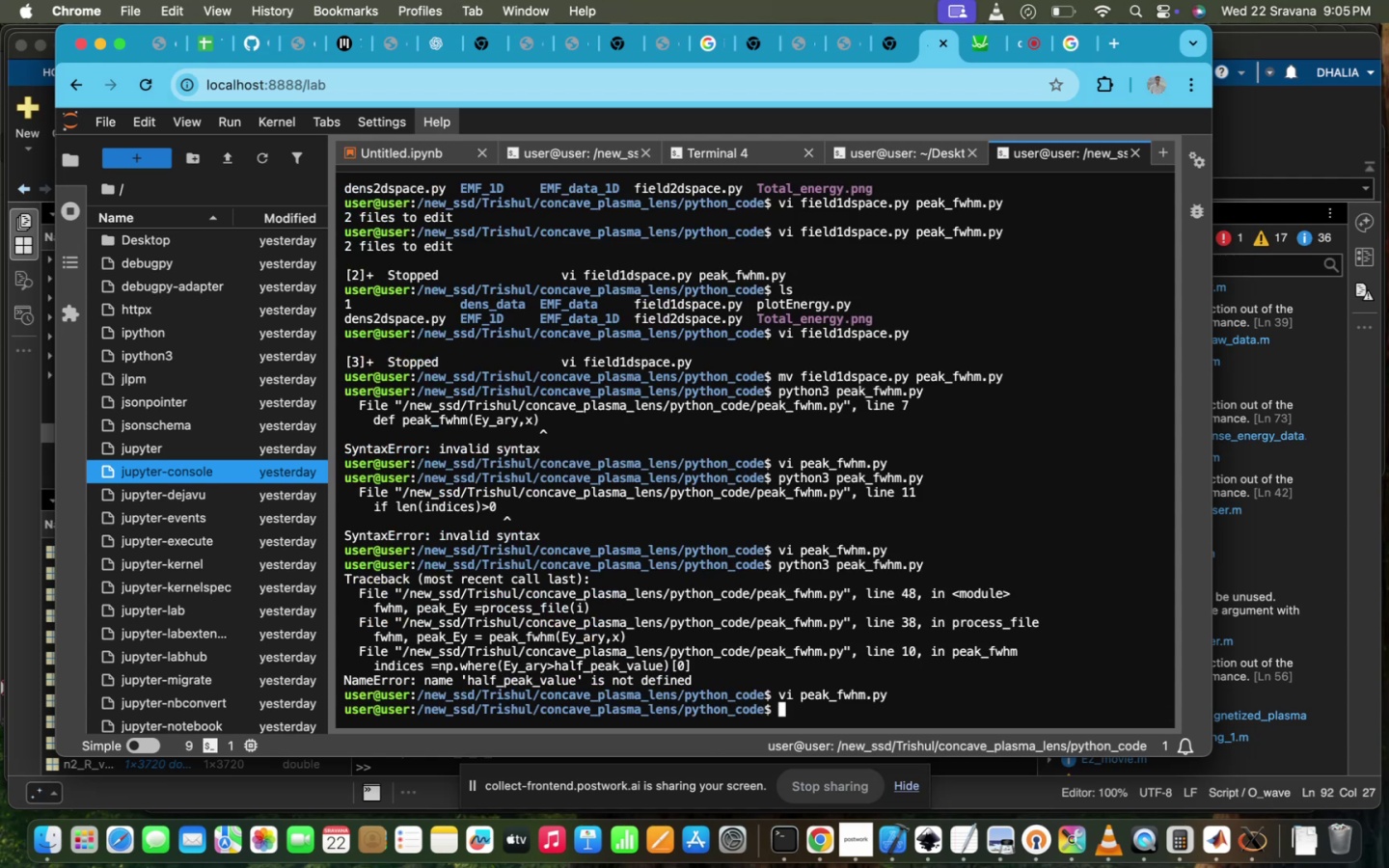 
key(ArrowUp)
 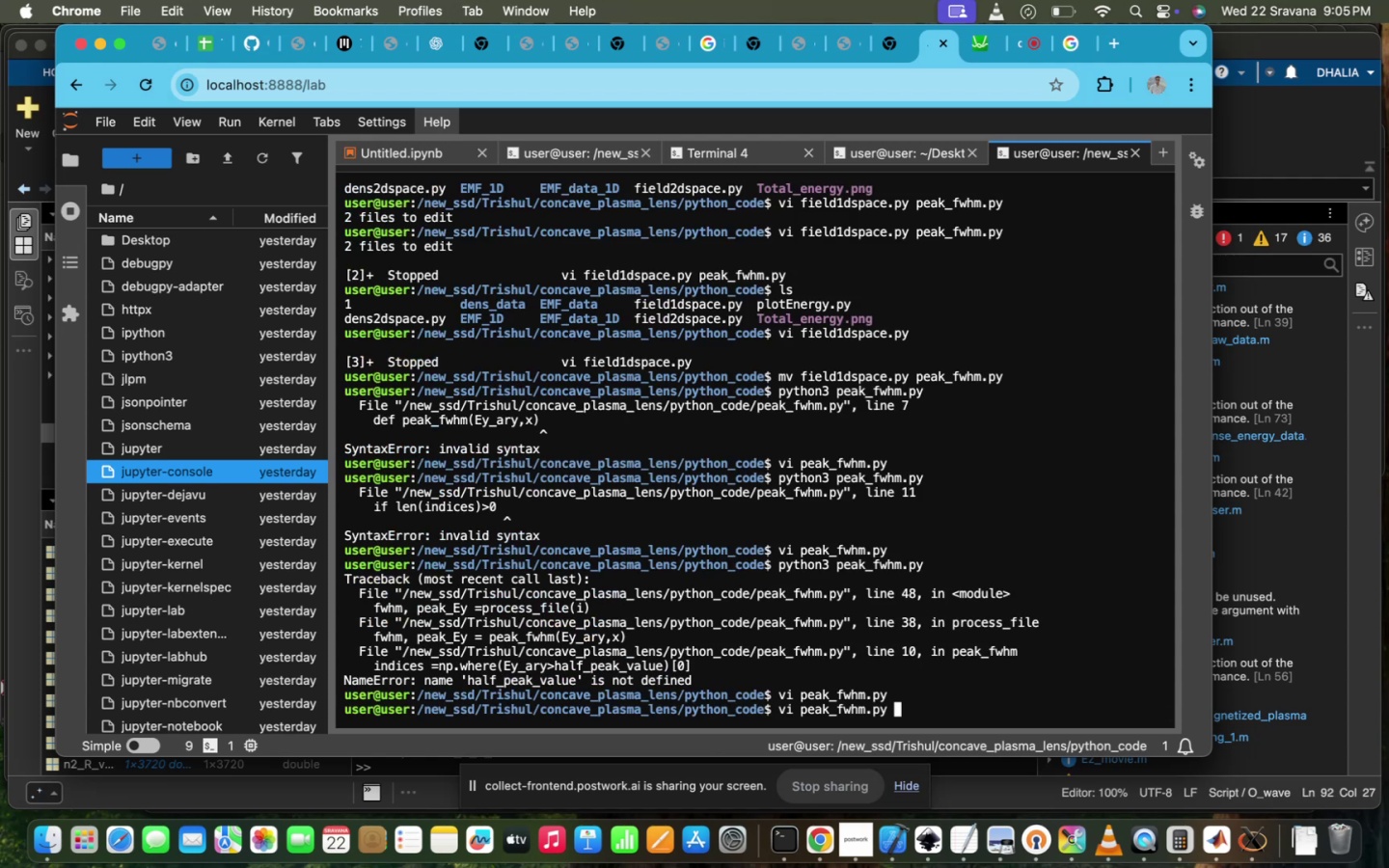 
key(ArrowUp)
 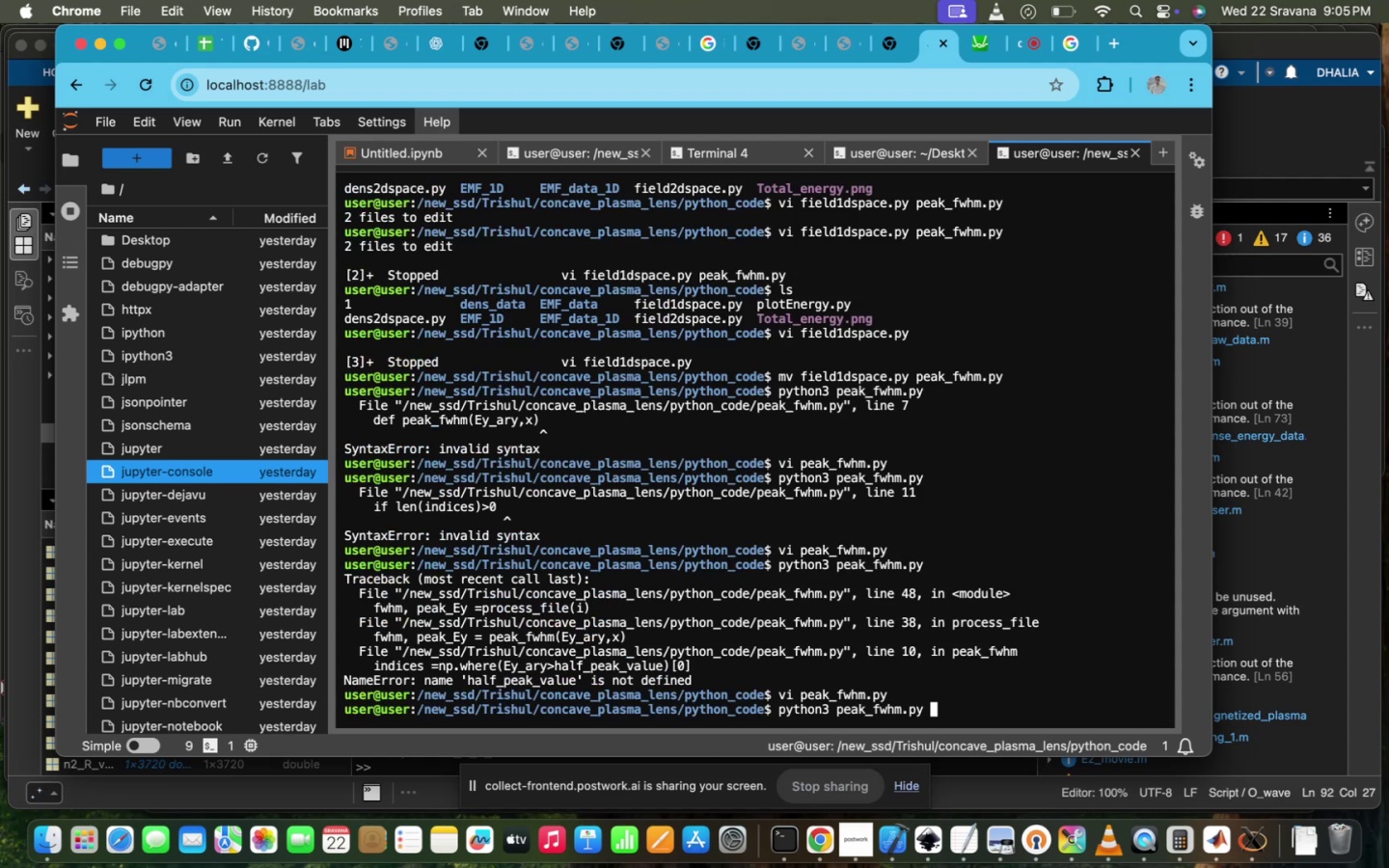 
key(Enter)
 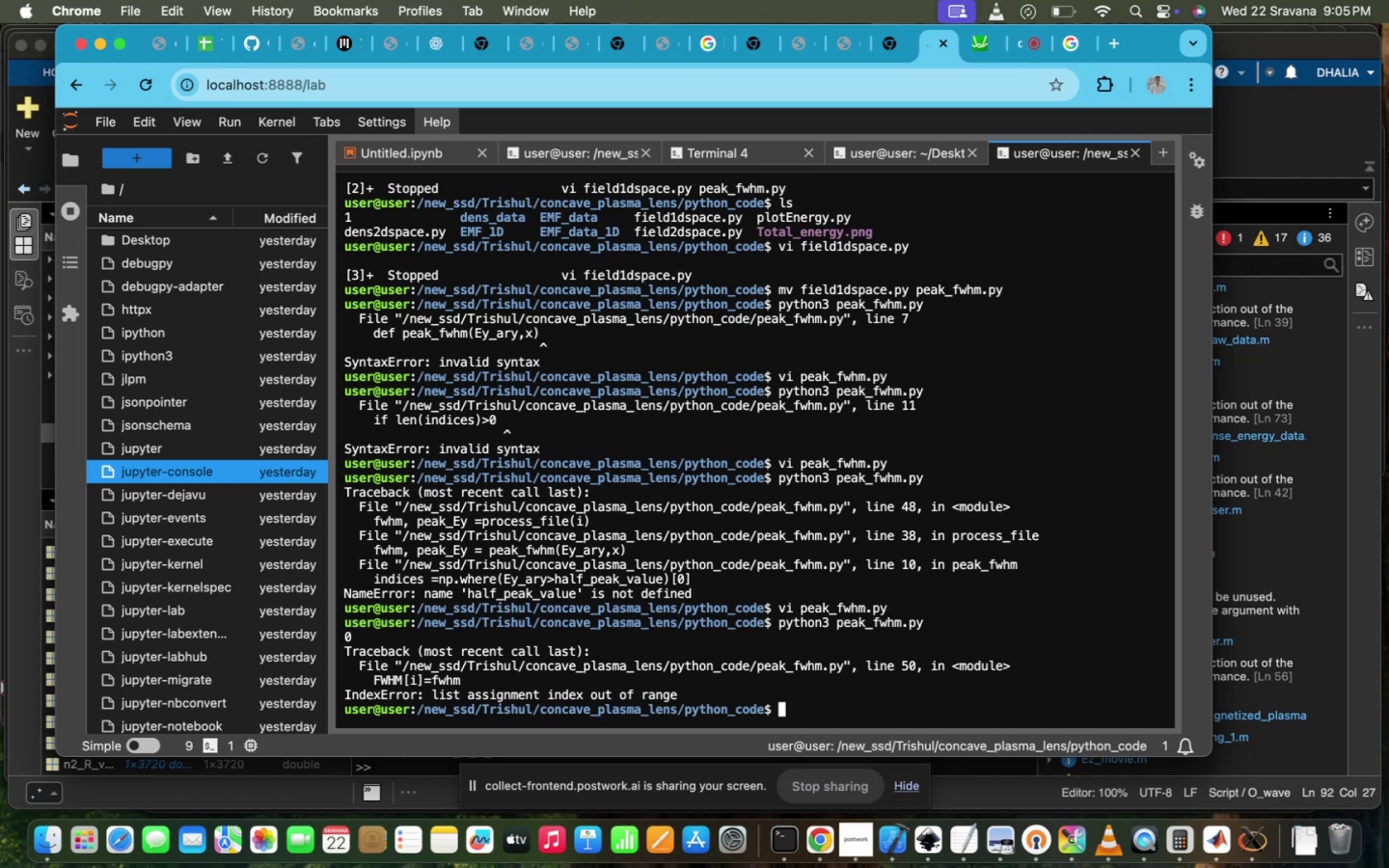 
wait(11.51)
 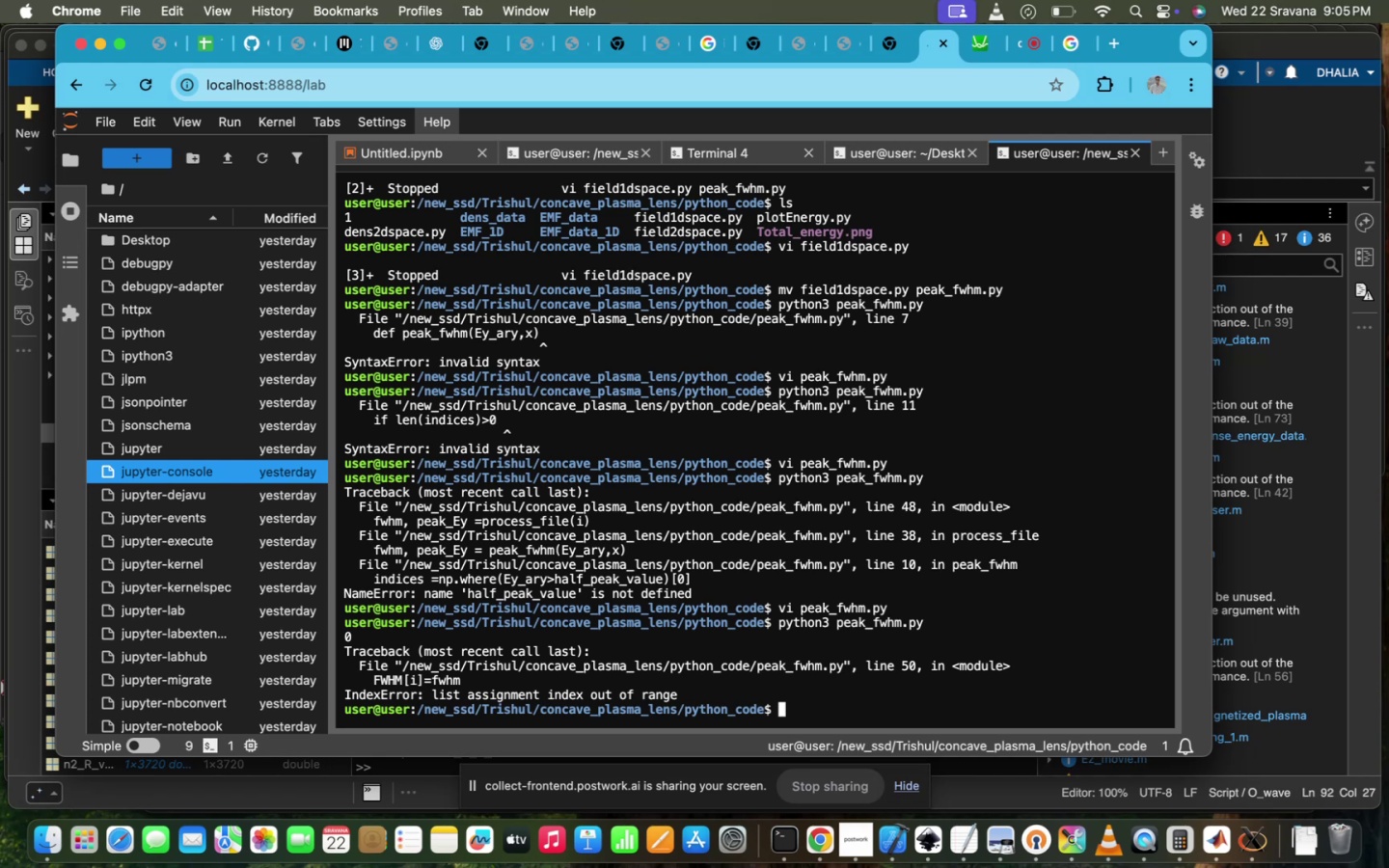 
key(Shift+ShiftRight)
 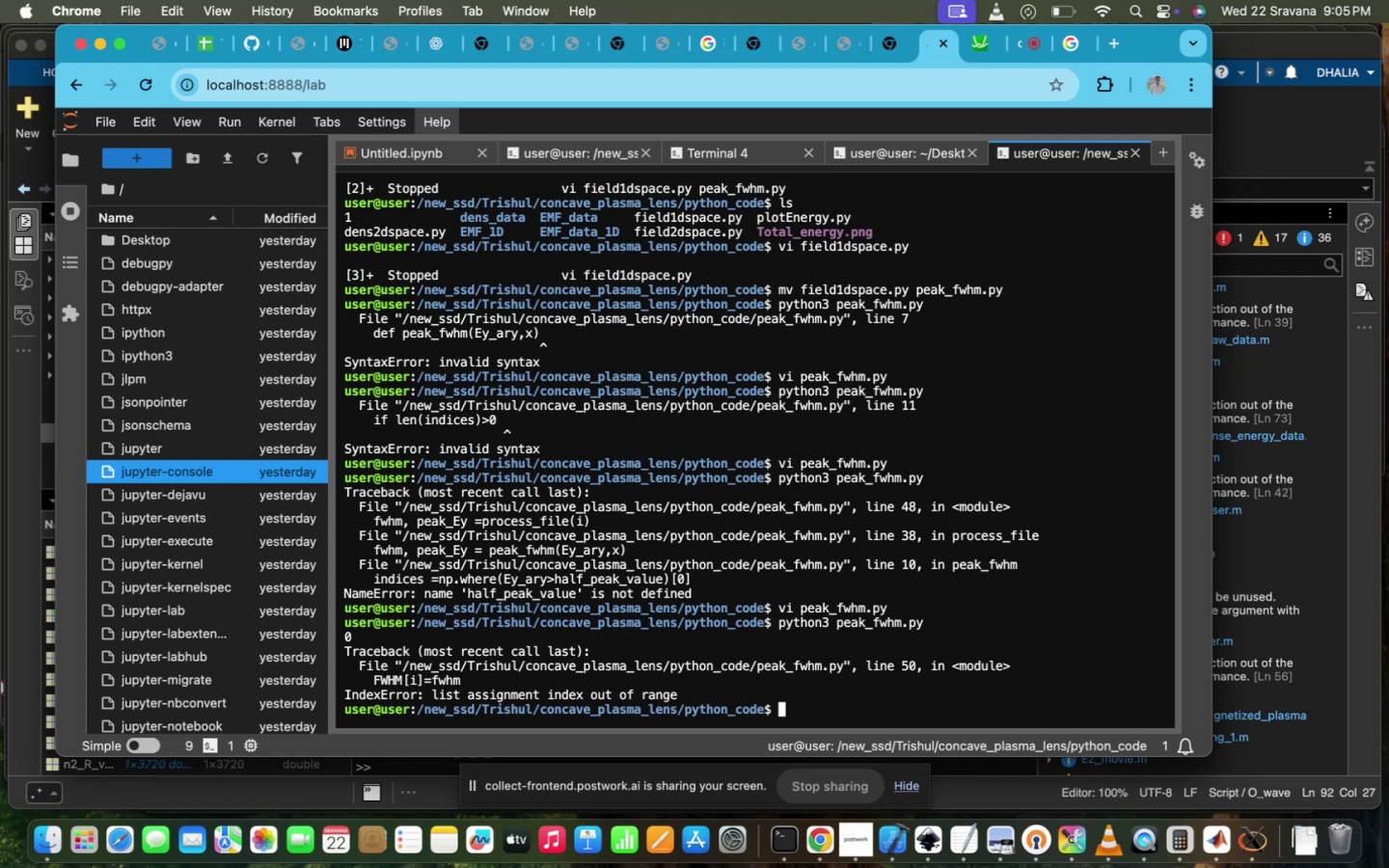 
key(Shift+ShiftRight)
 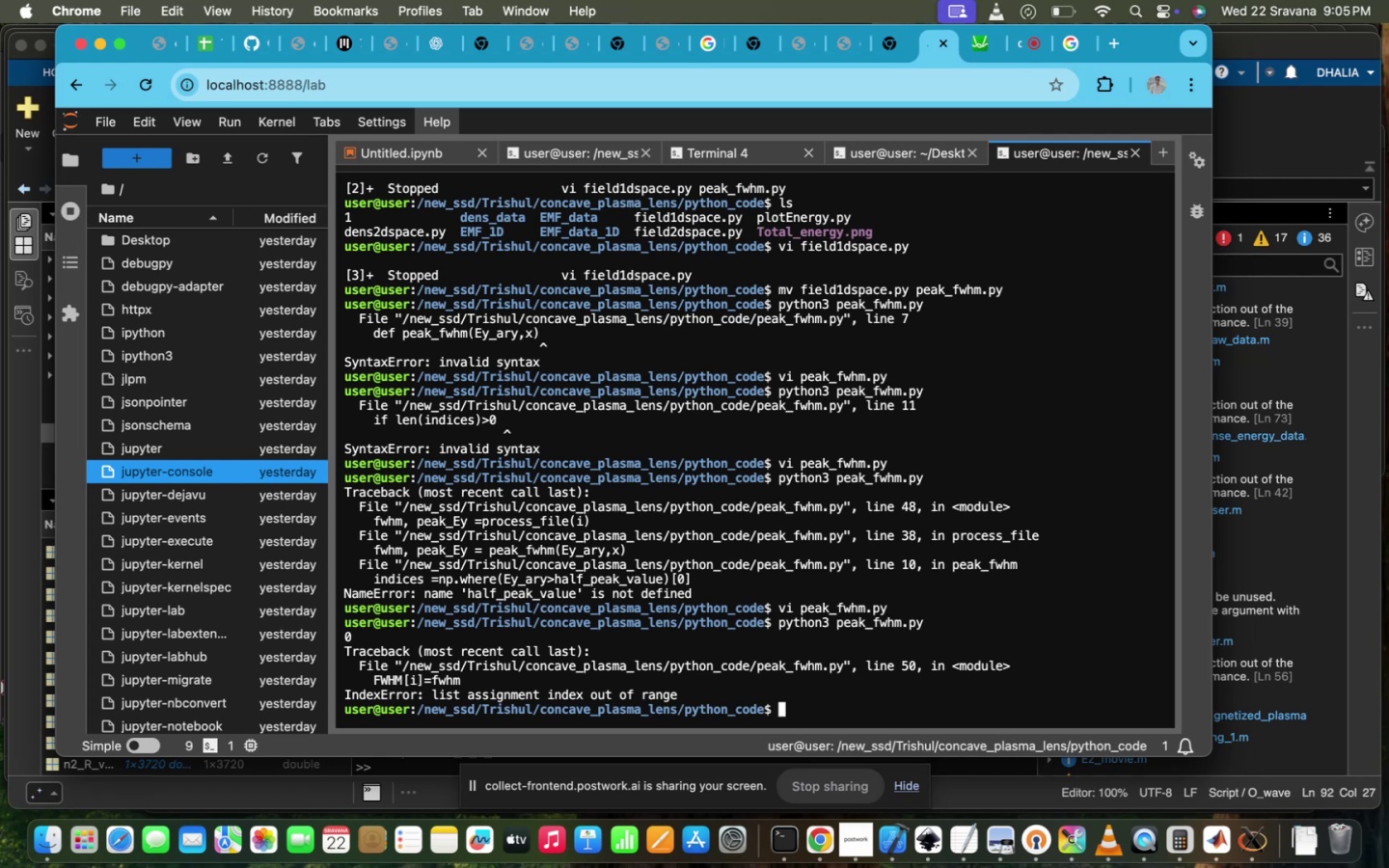 
key(ArrowUp)
 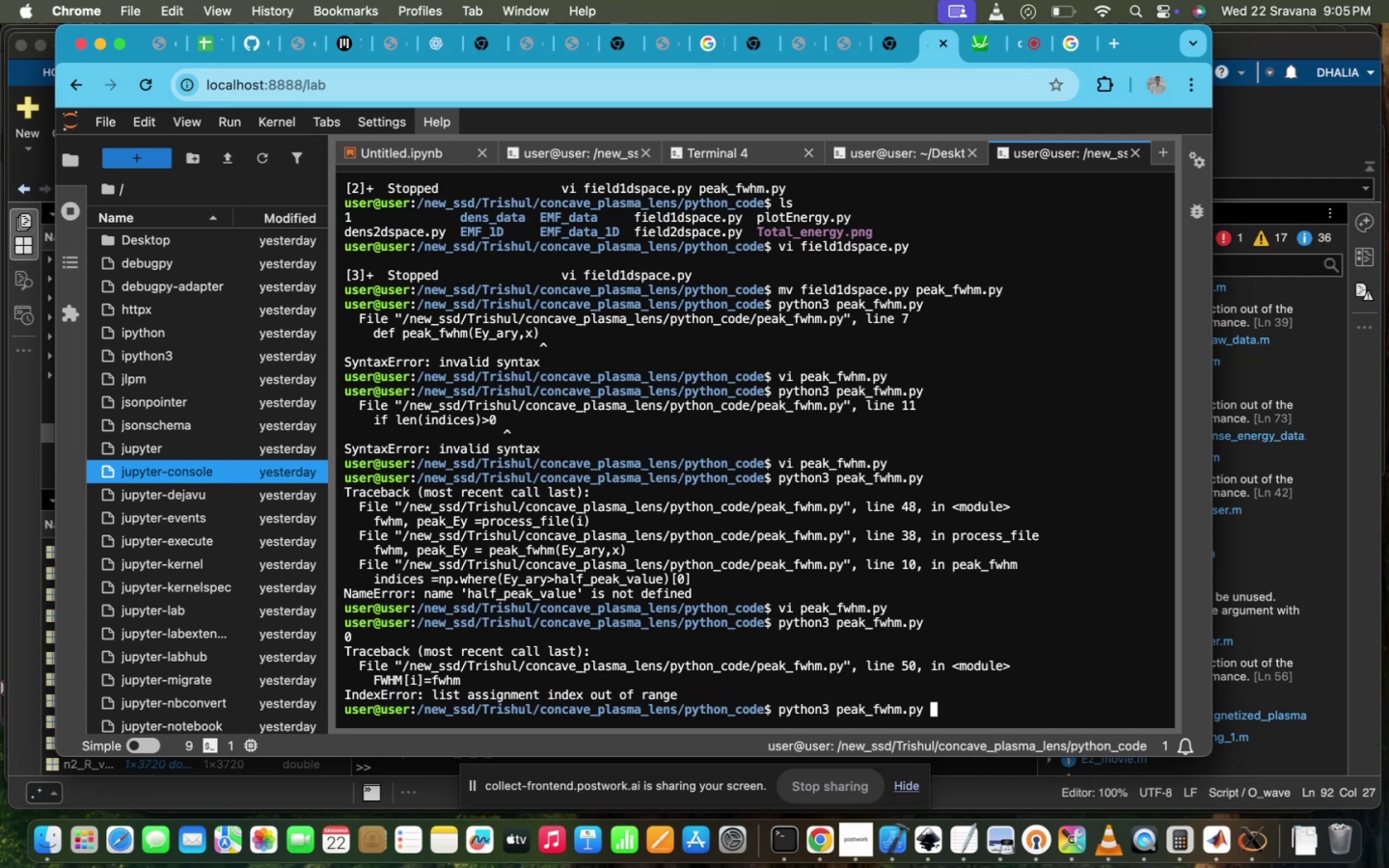 
key(ArrowUp)
 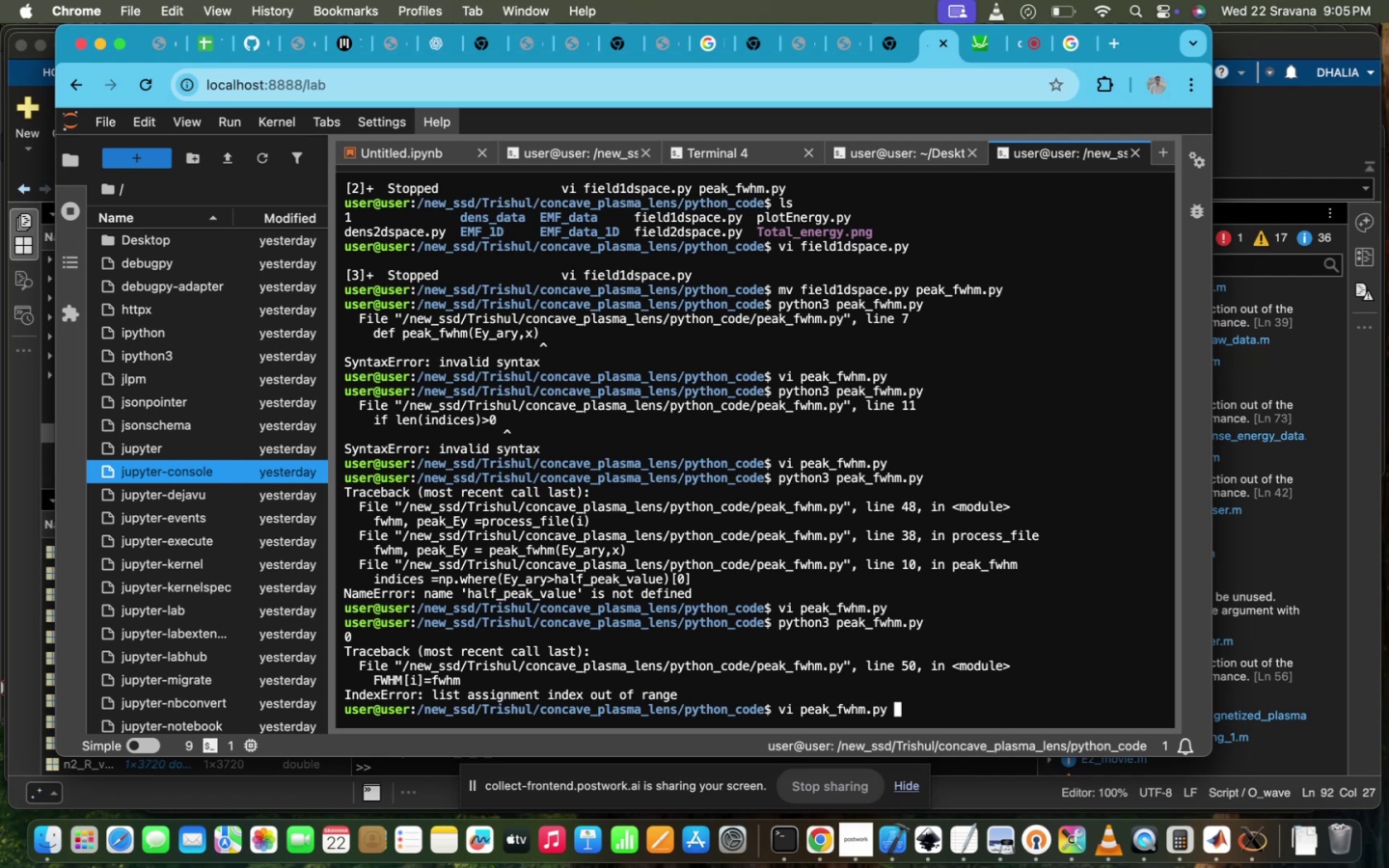 
hold_key(key=Enter, duration=0.49)
 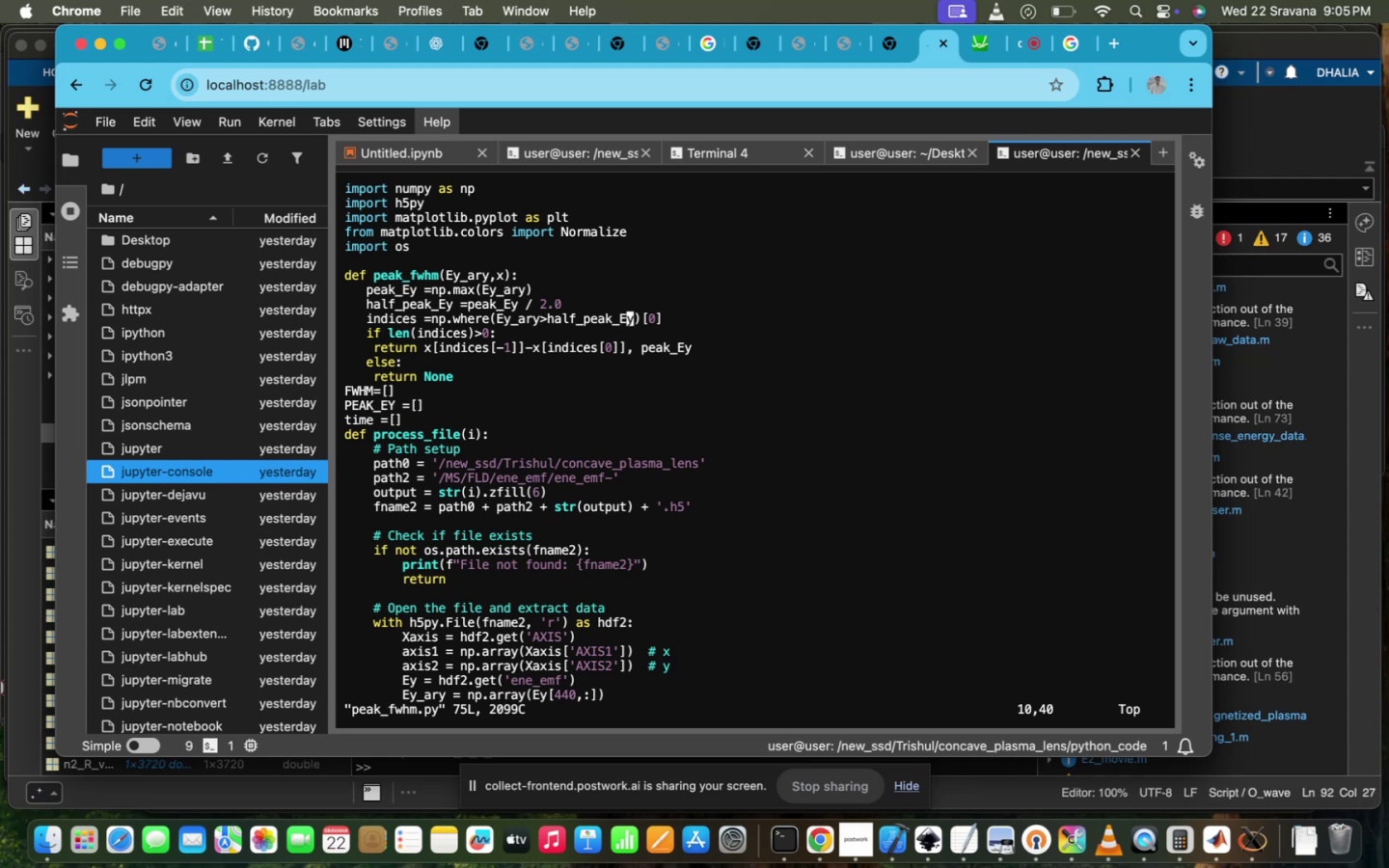 
scroll: coordinate [373, 664], scroll_direction: down, amount: 11.0
 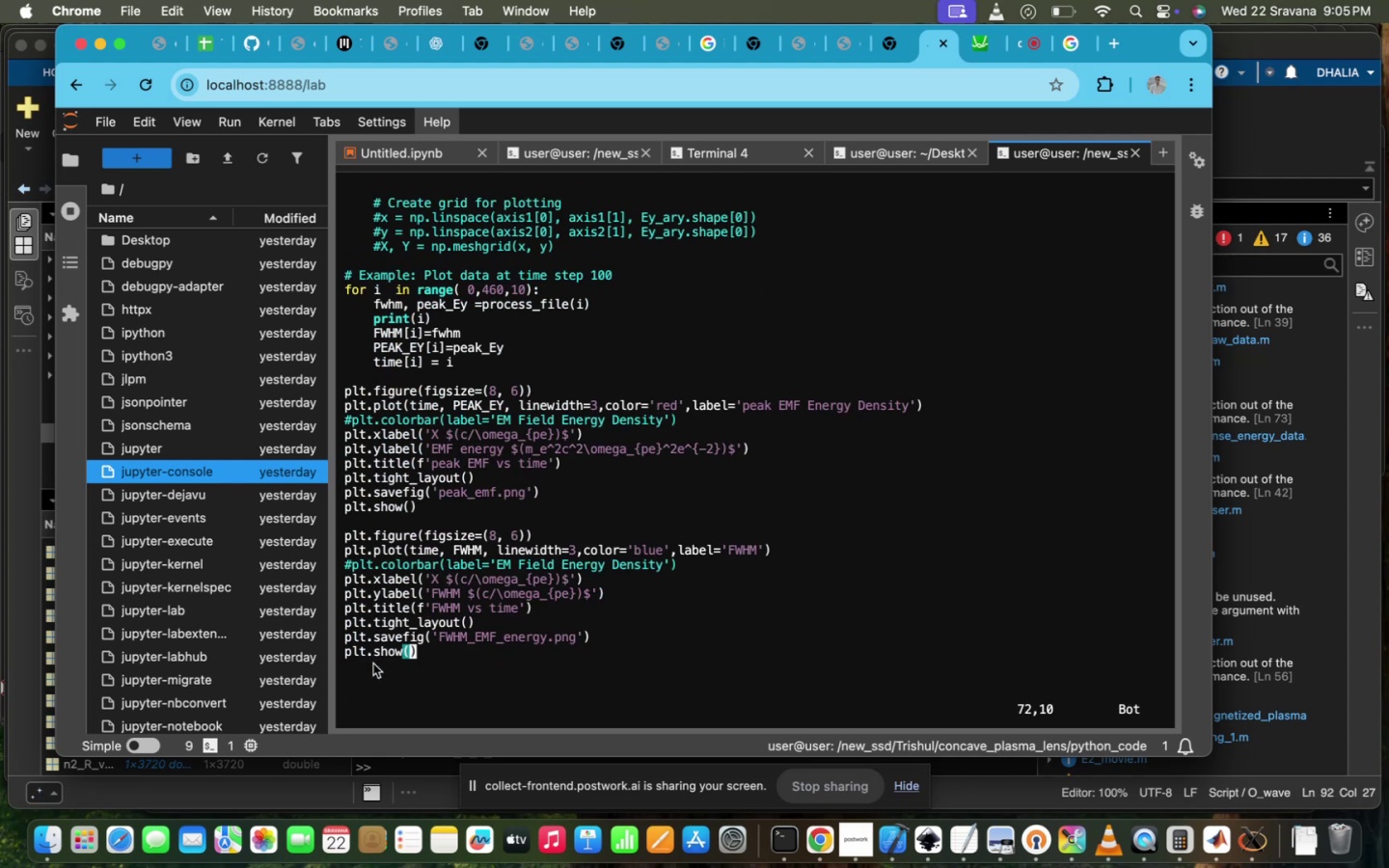 
scroll: coordinate [373, 664], scroll_direction: up, amount: 14.0
 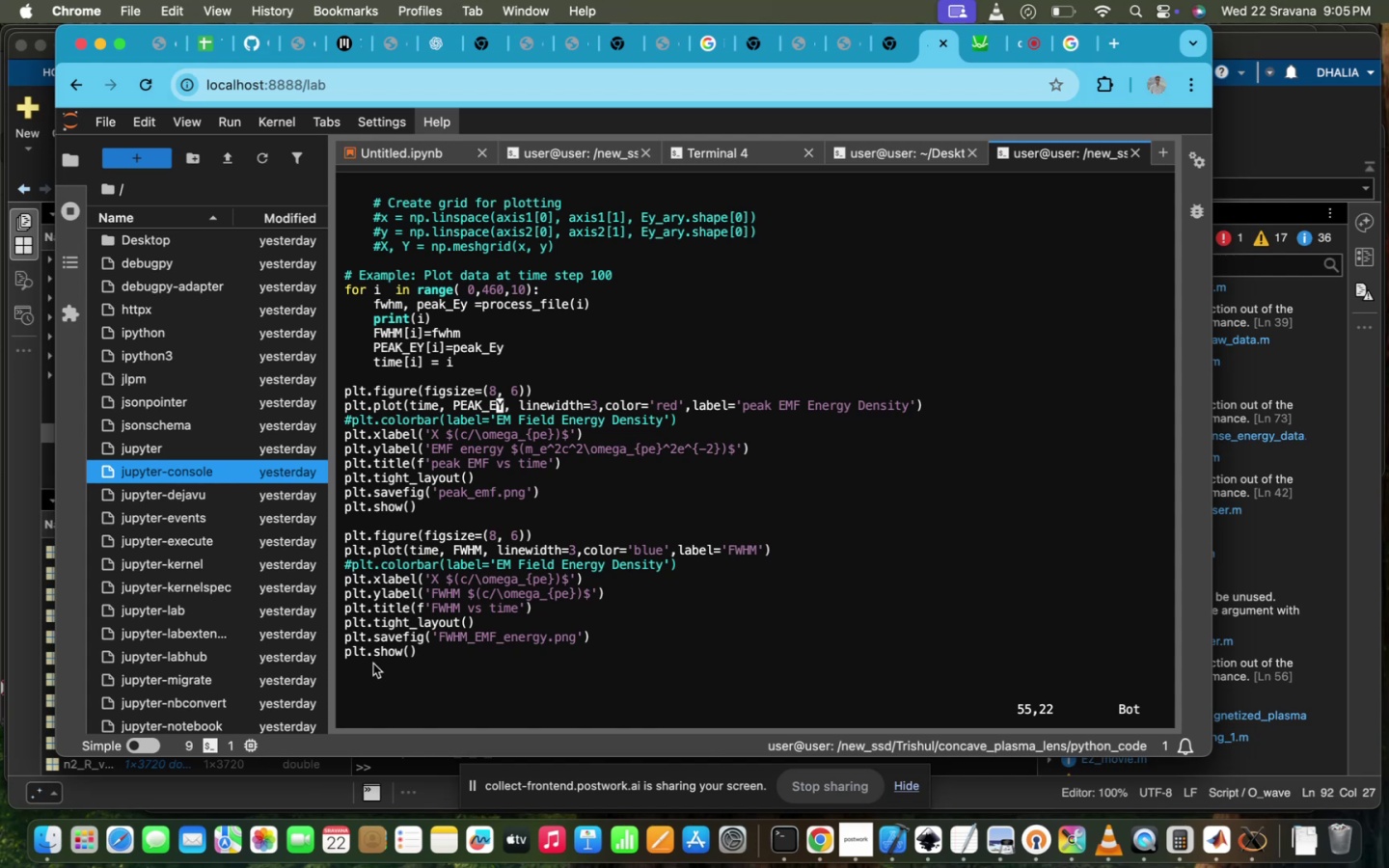 
scroll: coordinate [373, 664], scroll_direction: down, amount: 4.0
 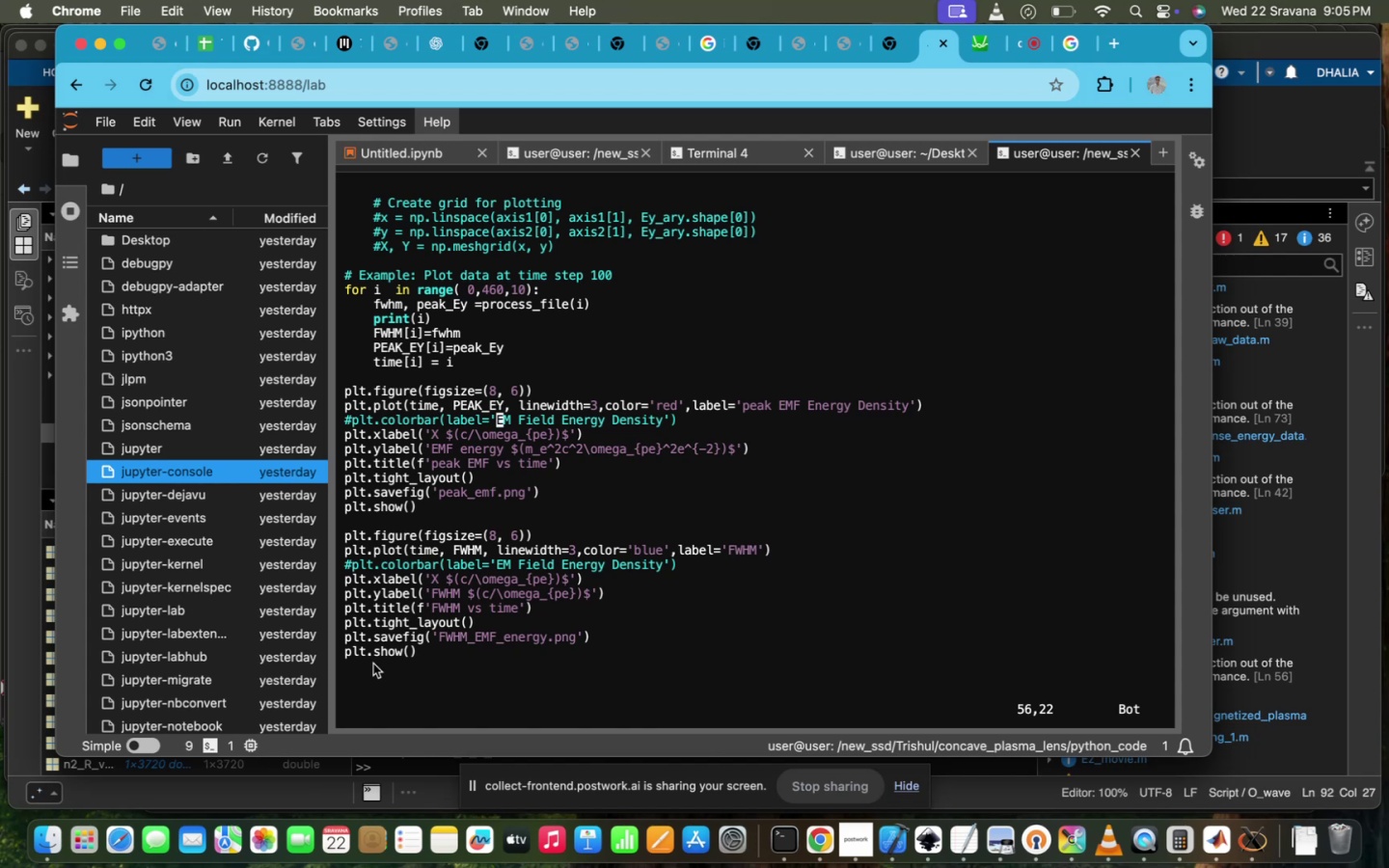 
wait(12.27)
 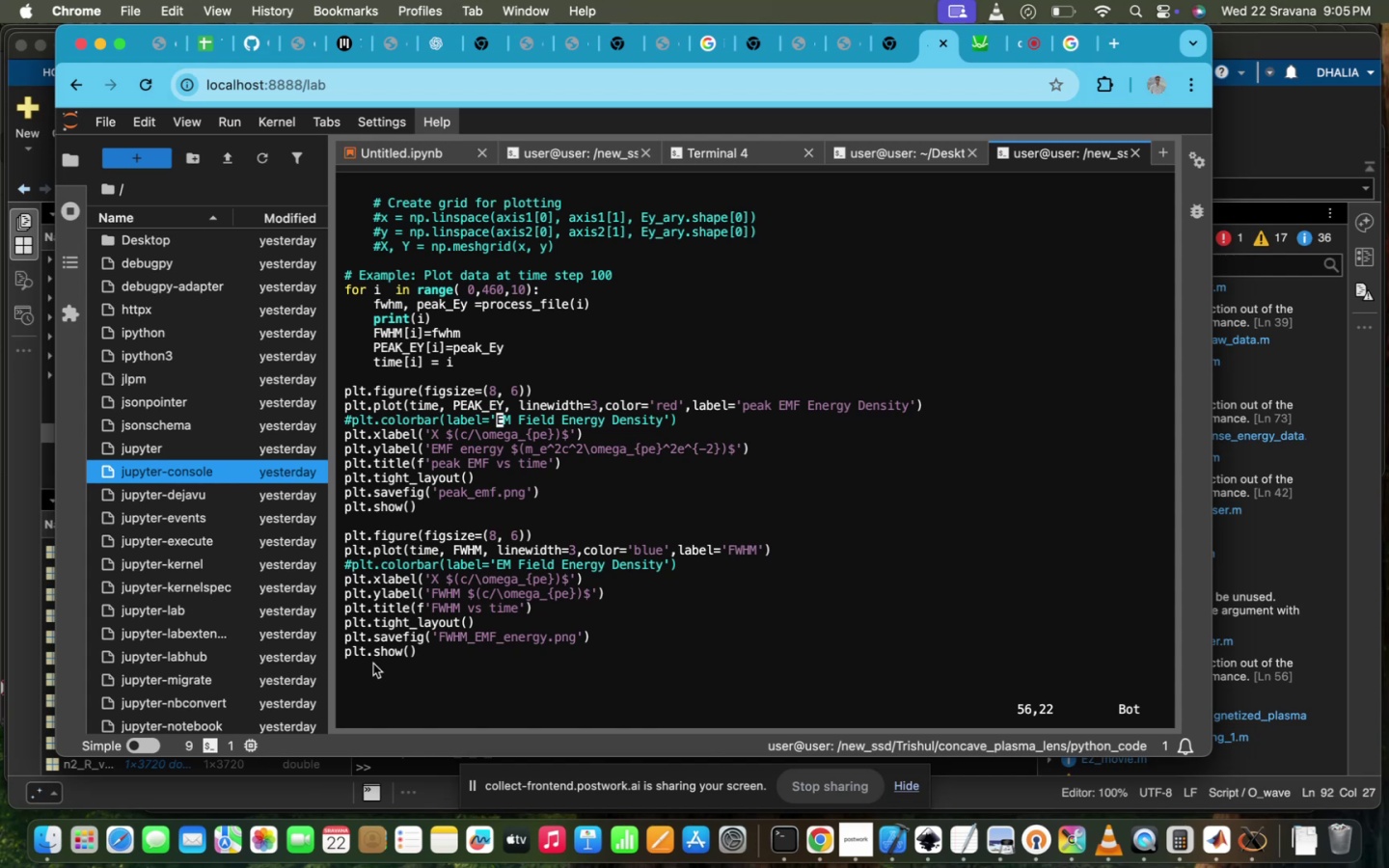 
scroll: coordinate [373, 664], scroll_direction: up, amount: 6.0
 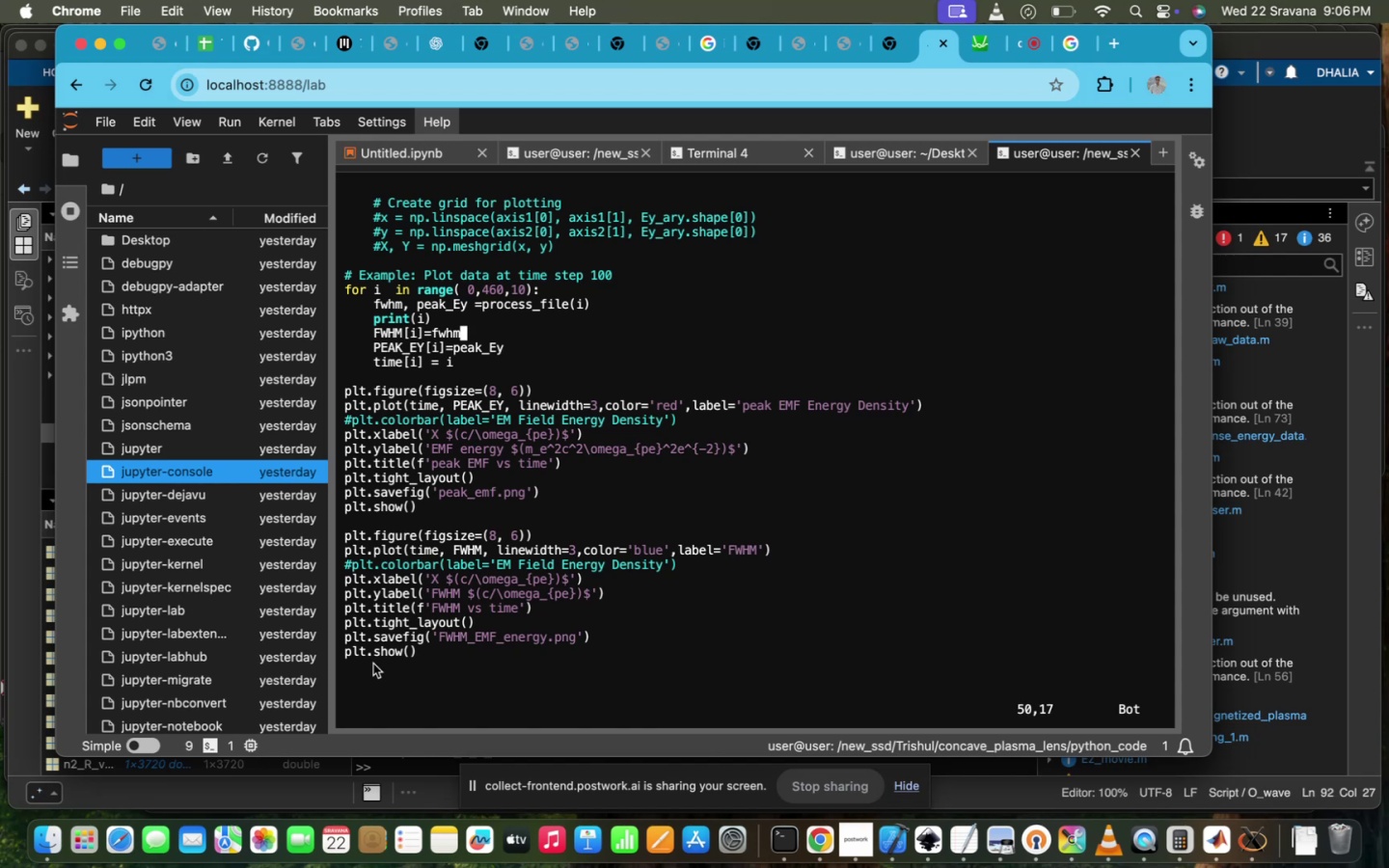 
key(ArrowLeft)
 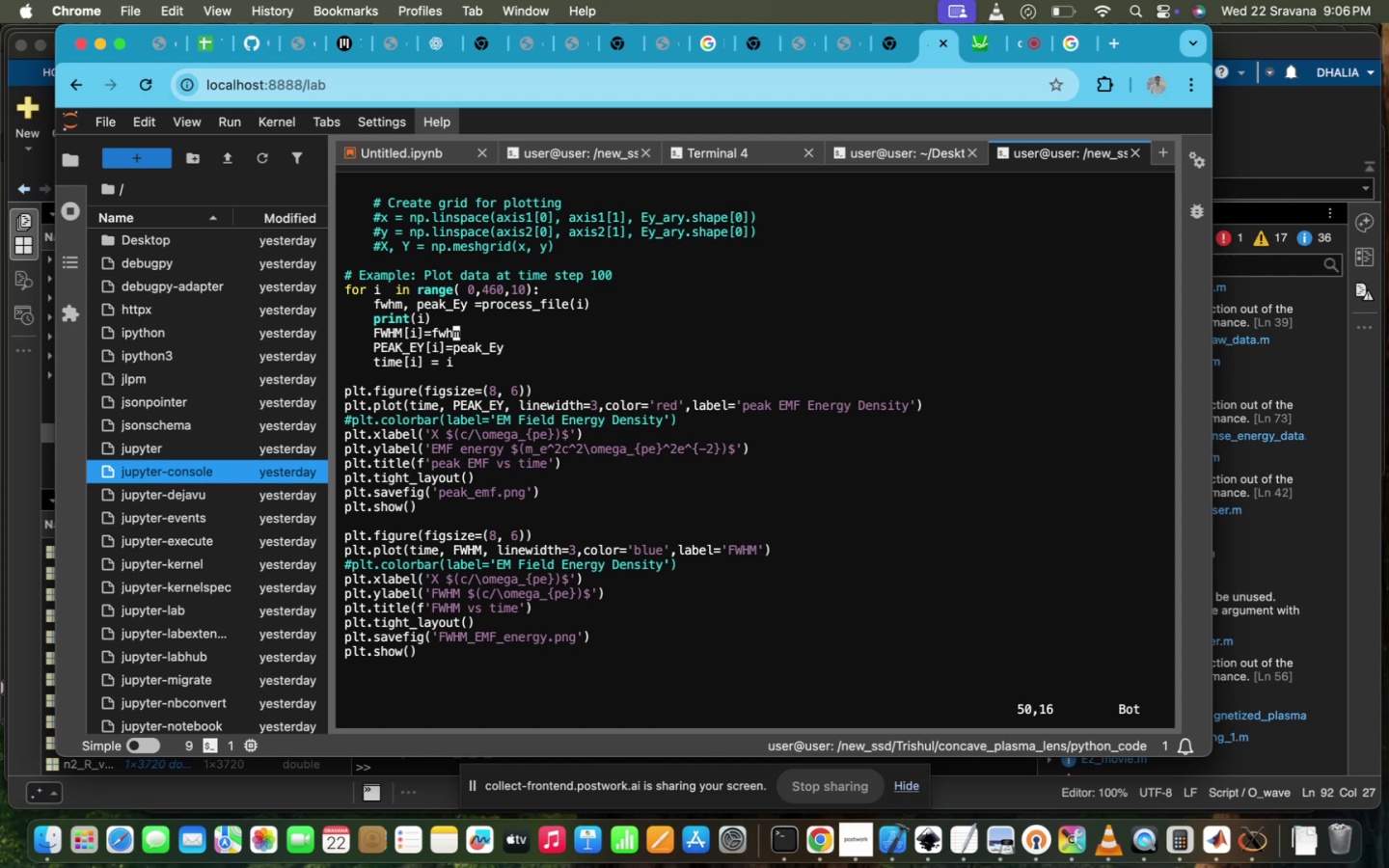 
key(ArrowLeft)
 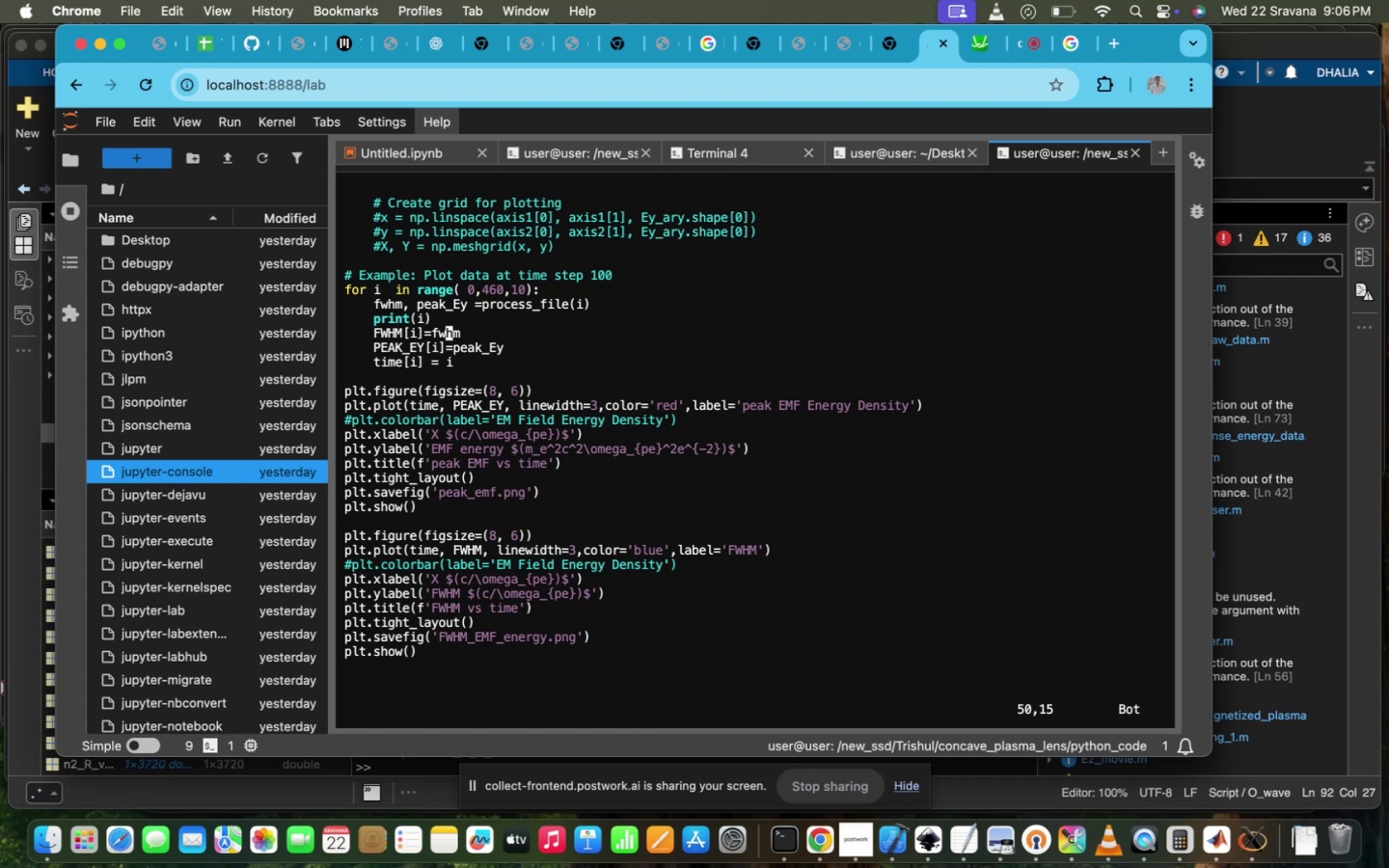 
key(ArrowLeft)
 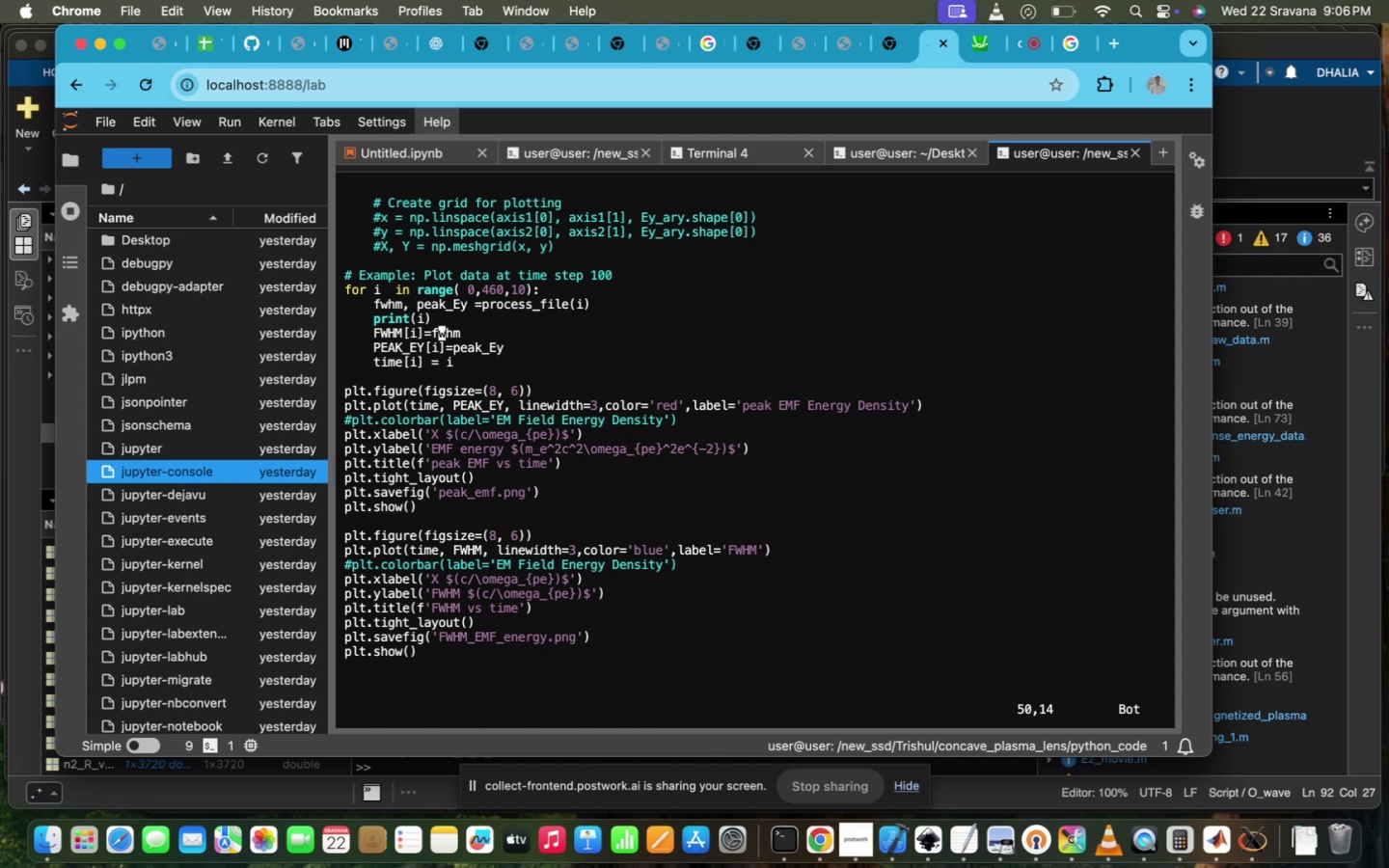 
key(ArrowLeft)
 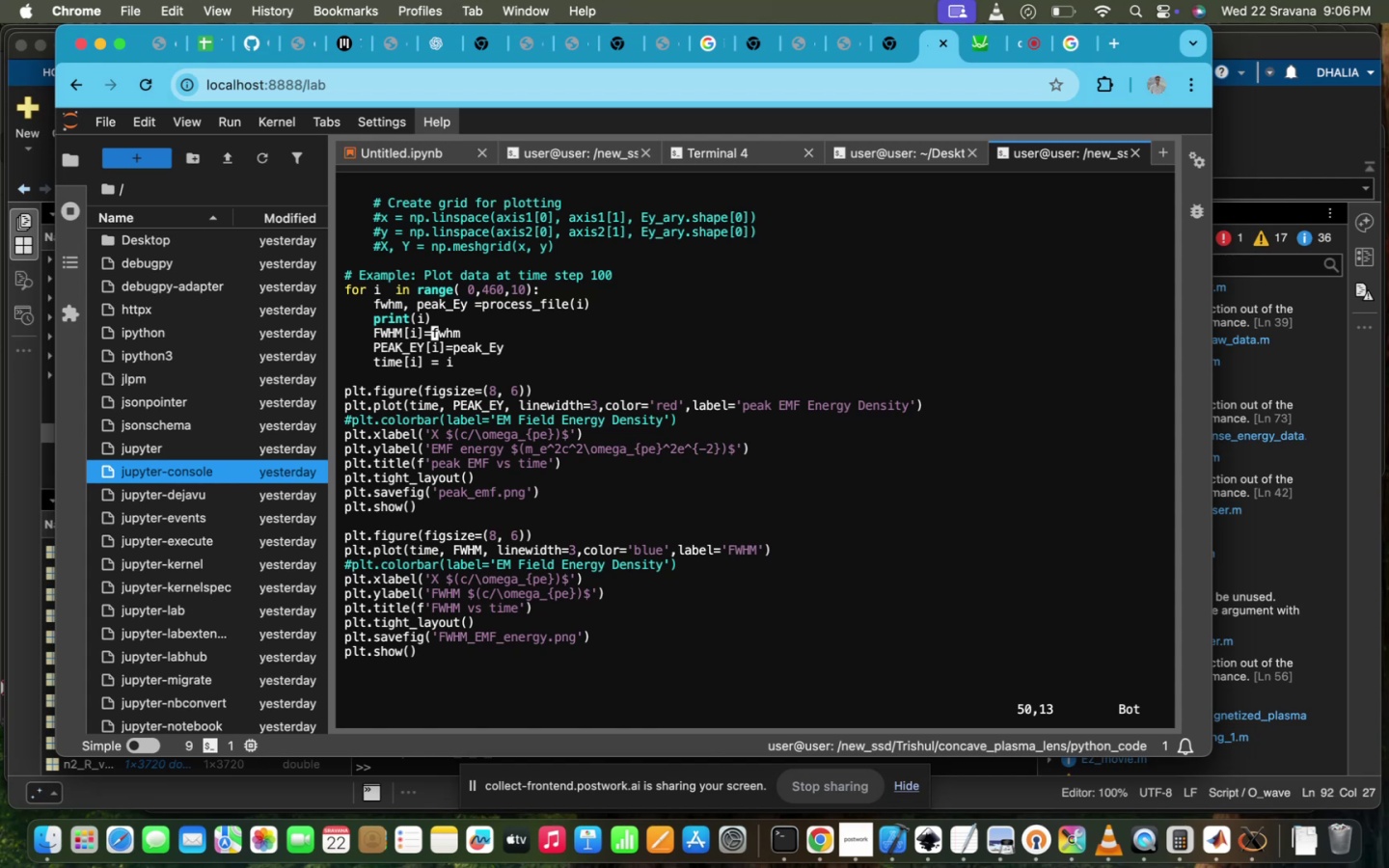 
wait(9.97)
 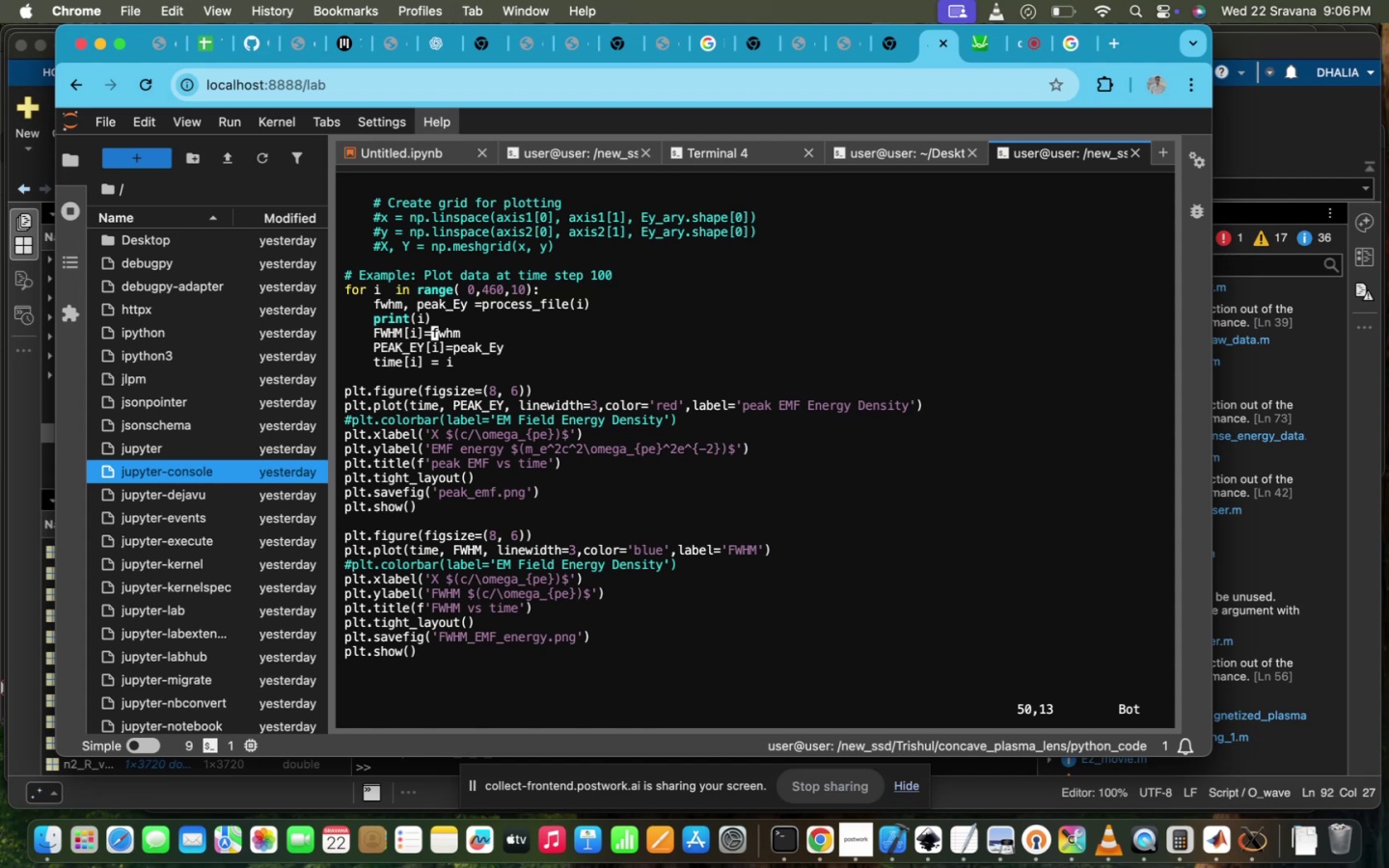 
type(i)
key(Backspace)
key(Backspace)
key(Backspace)
key(Backspace)
type(,)
key(Backspace)
type(.append()
 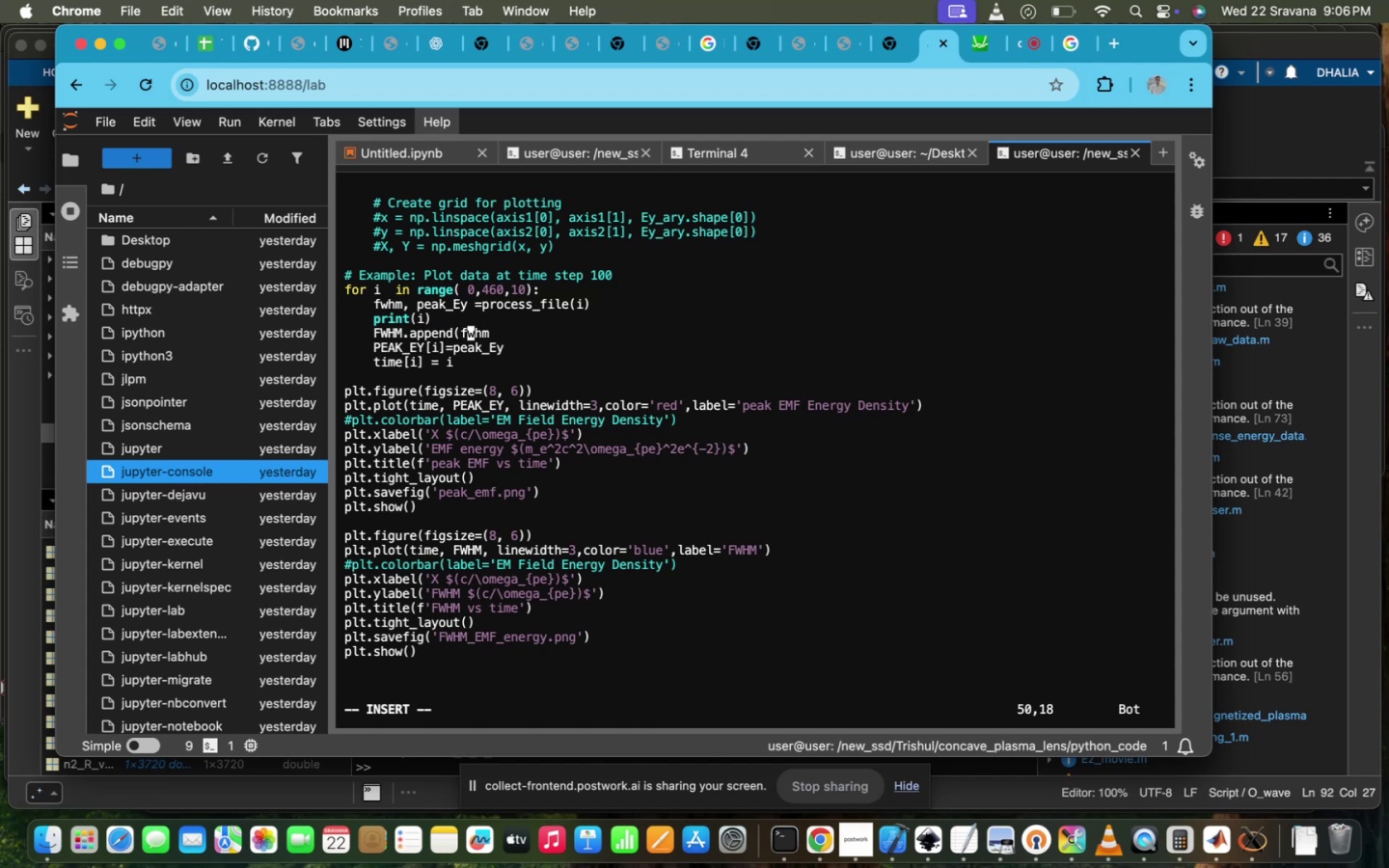 
 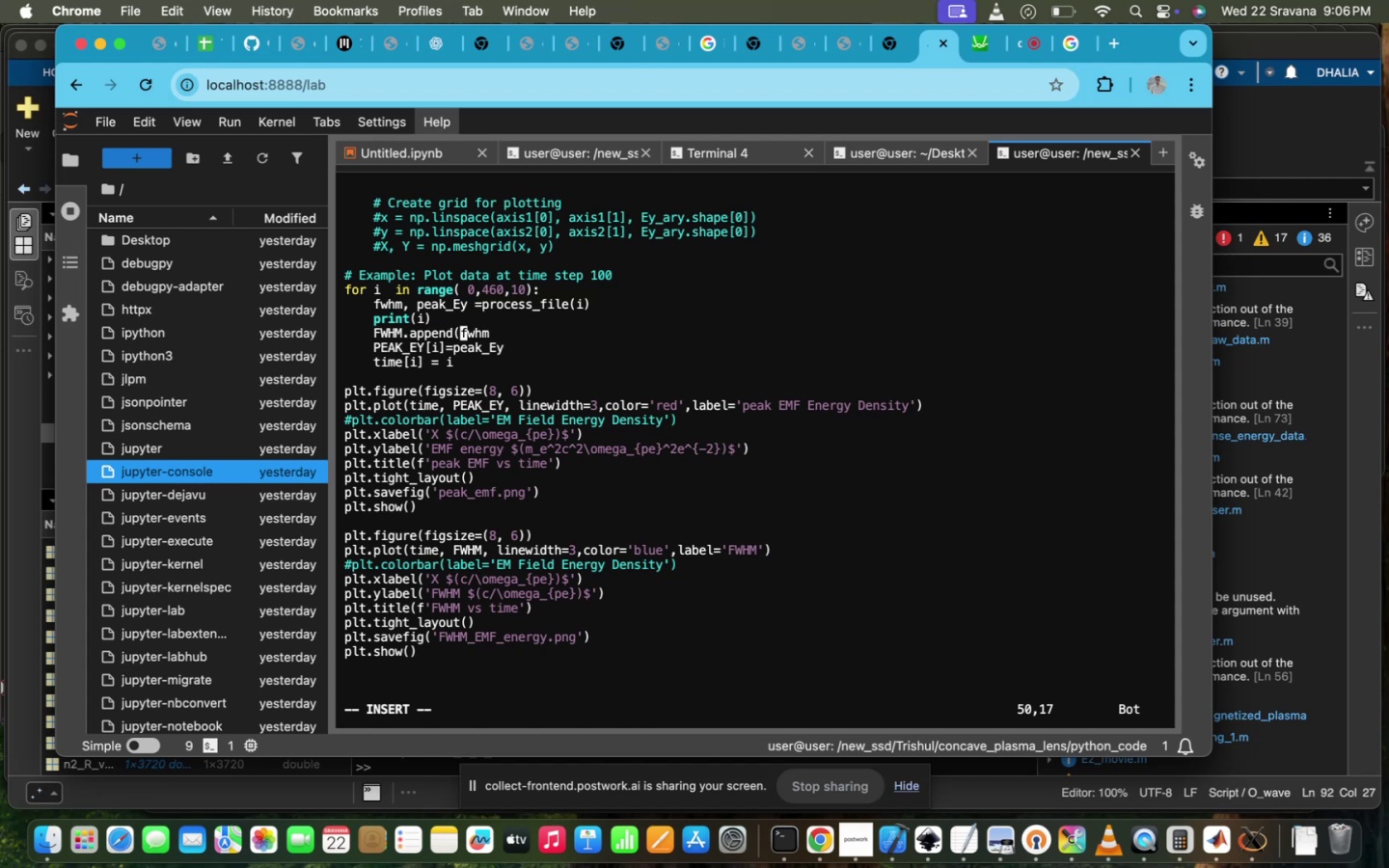 
key(ArrowRight)
 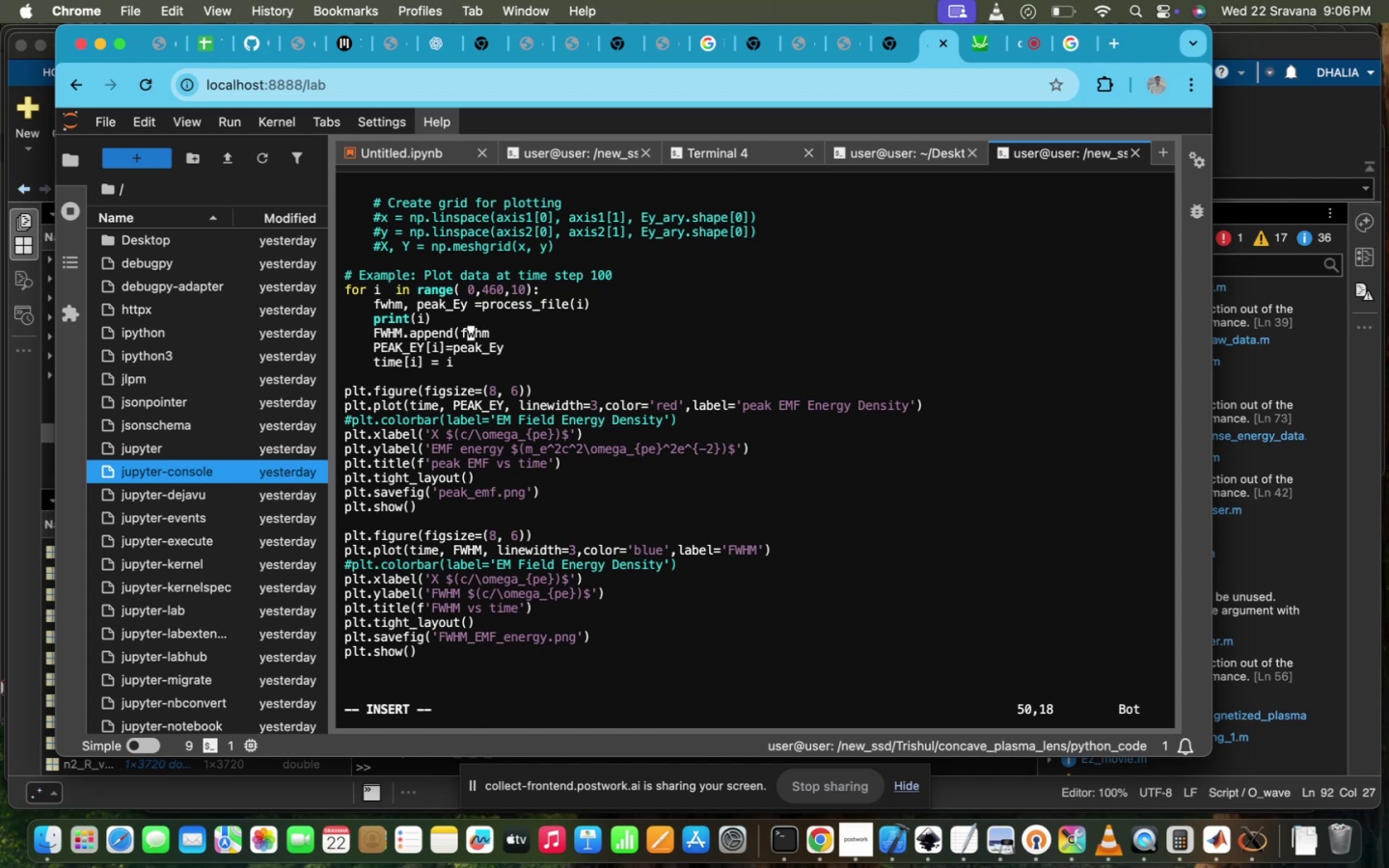 
key(ArrowRight)
 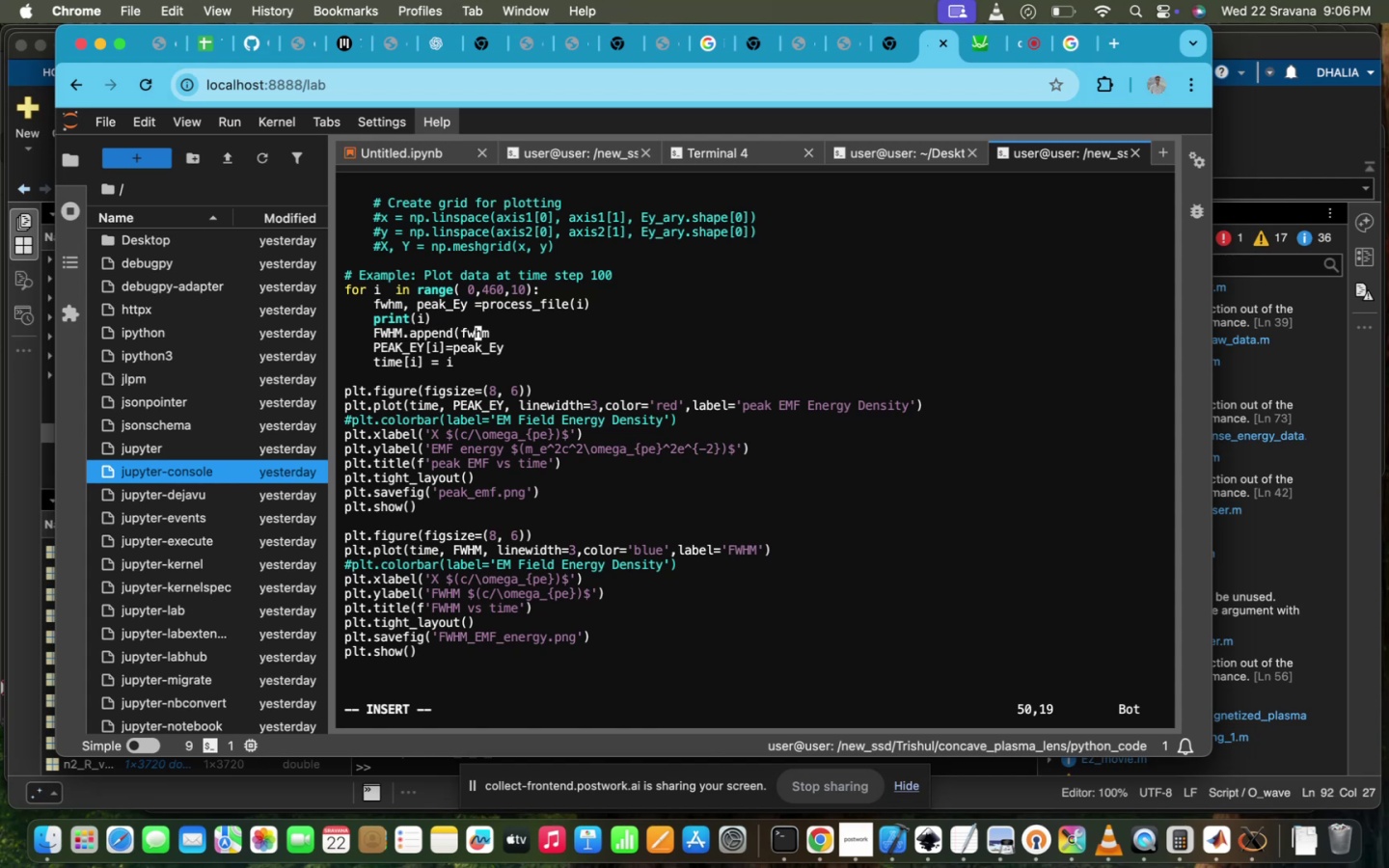 
key(ArrowRight)
 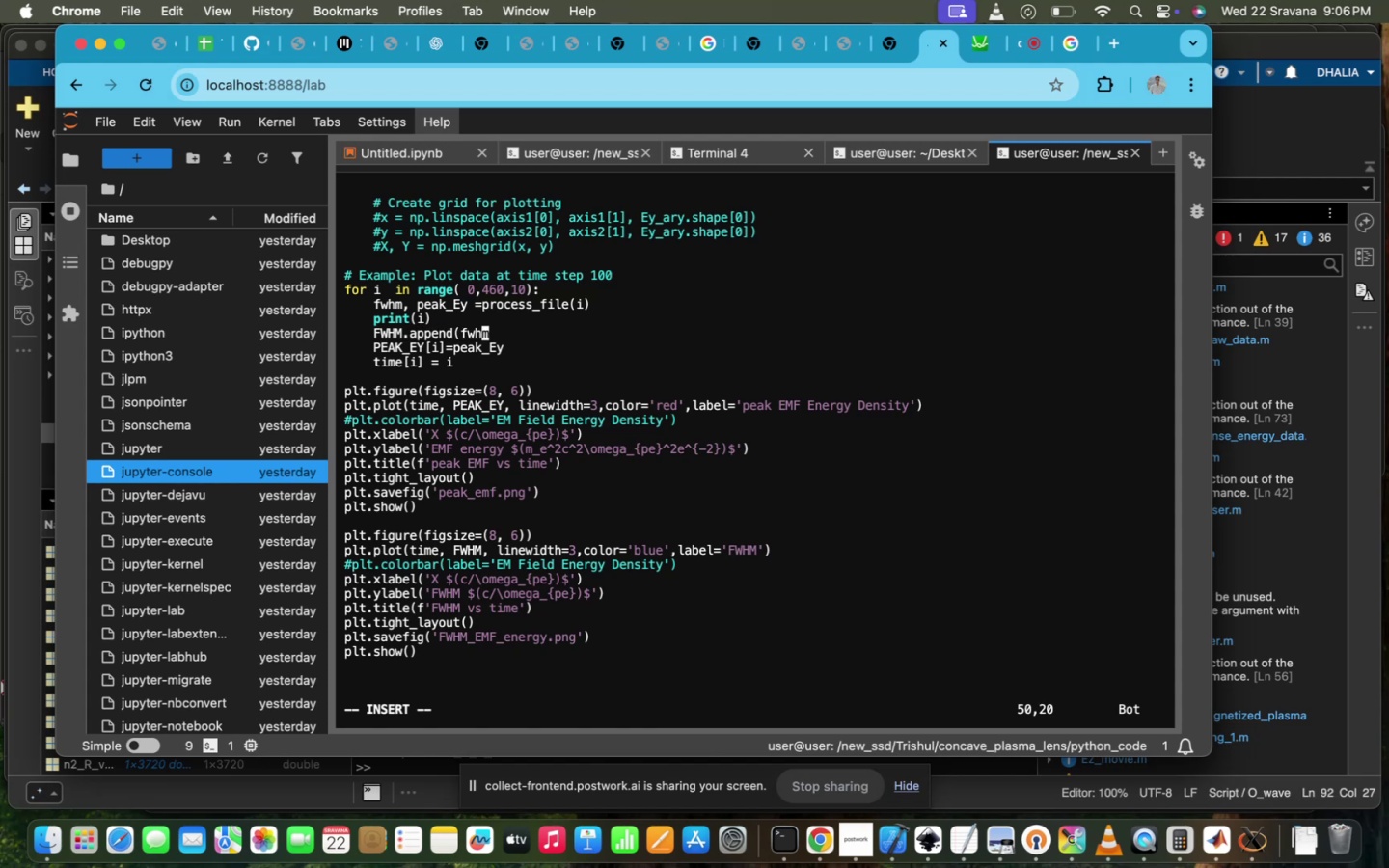 
key(ArrowRight)
 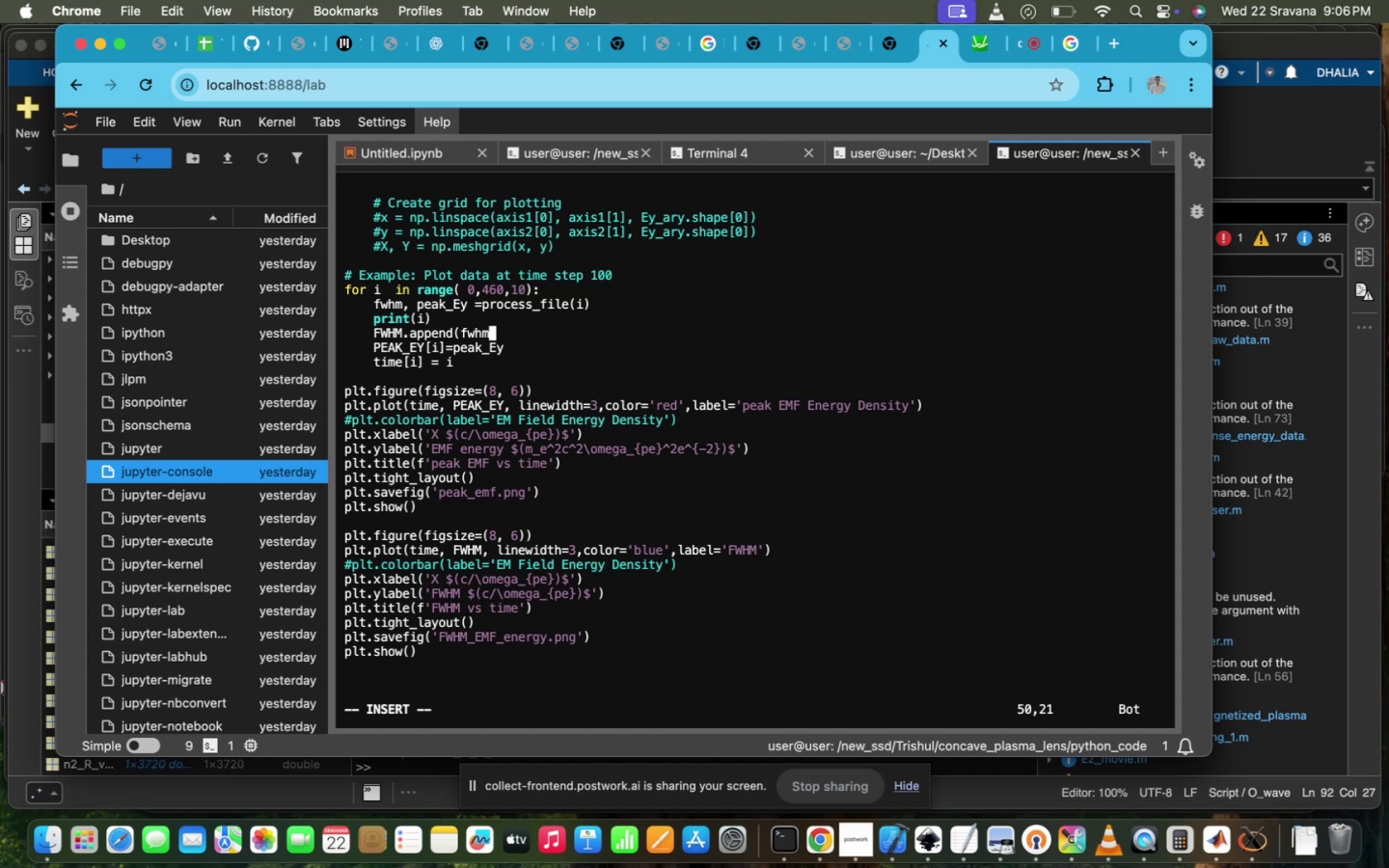 
key(Shift+0)
 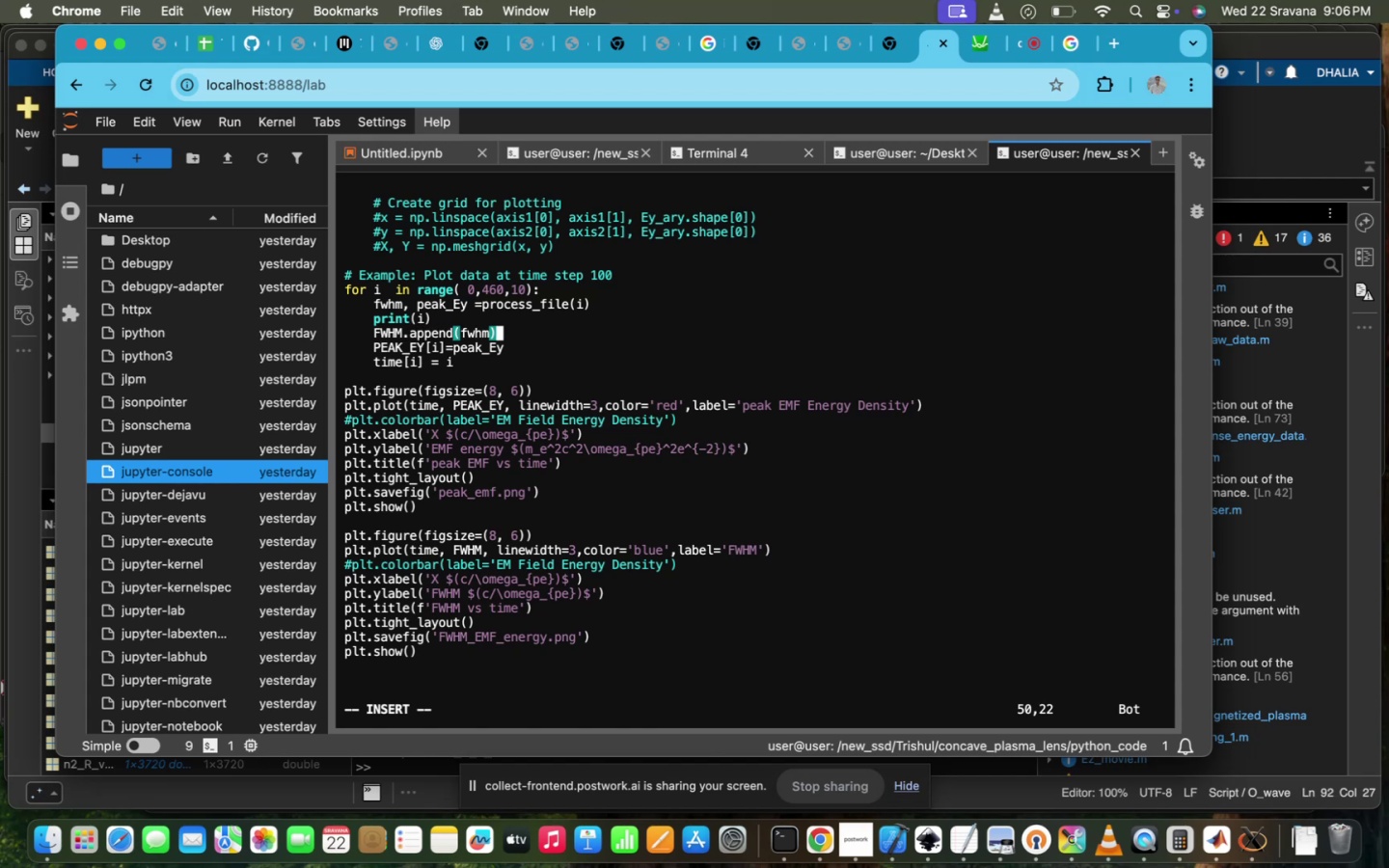 
key(ArrowDown)
 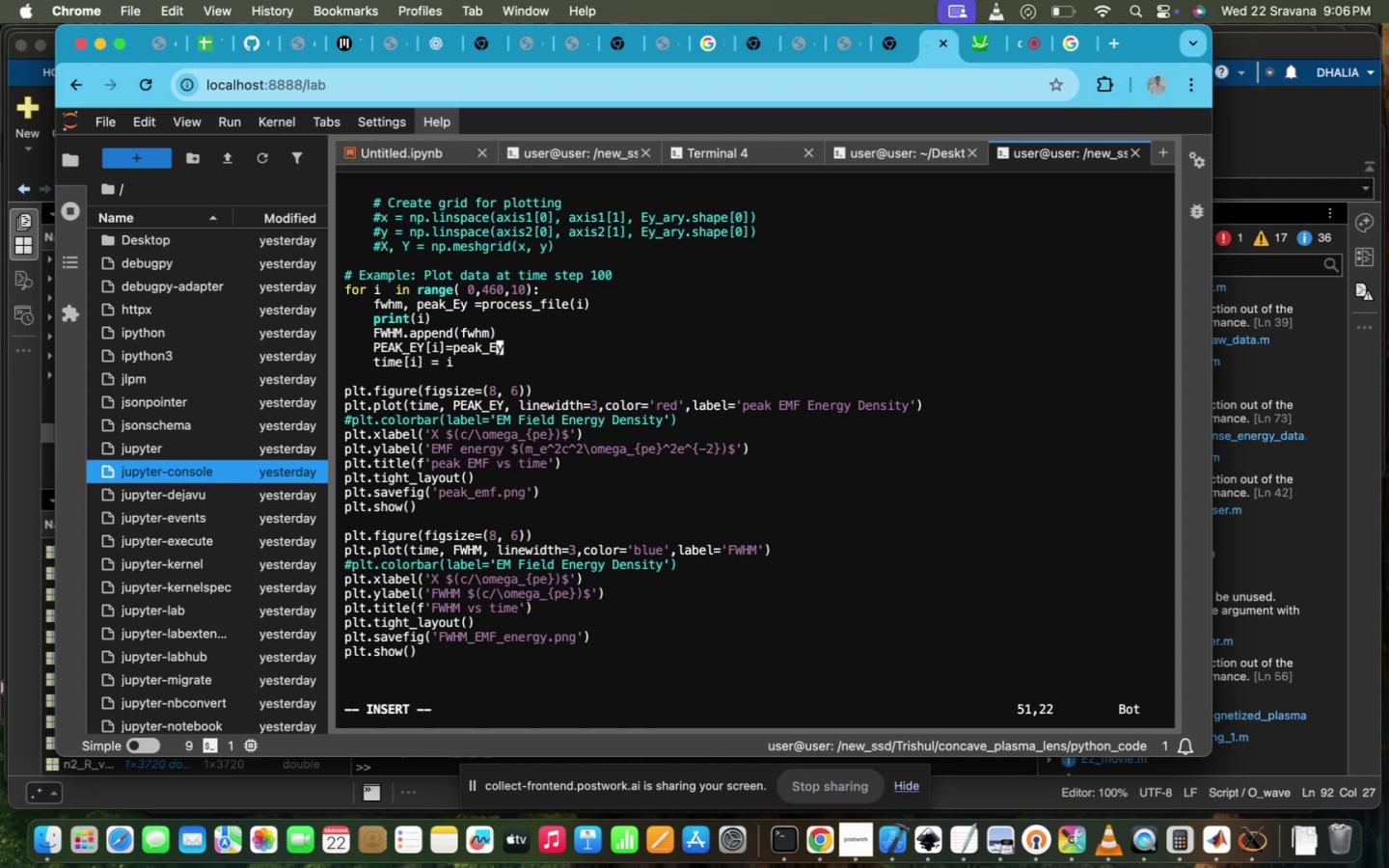 
key(ArrowLeft)
 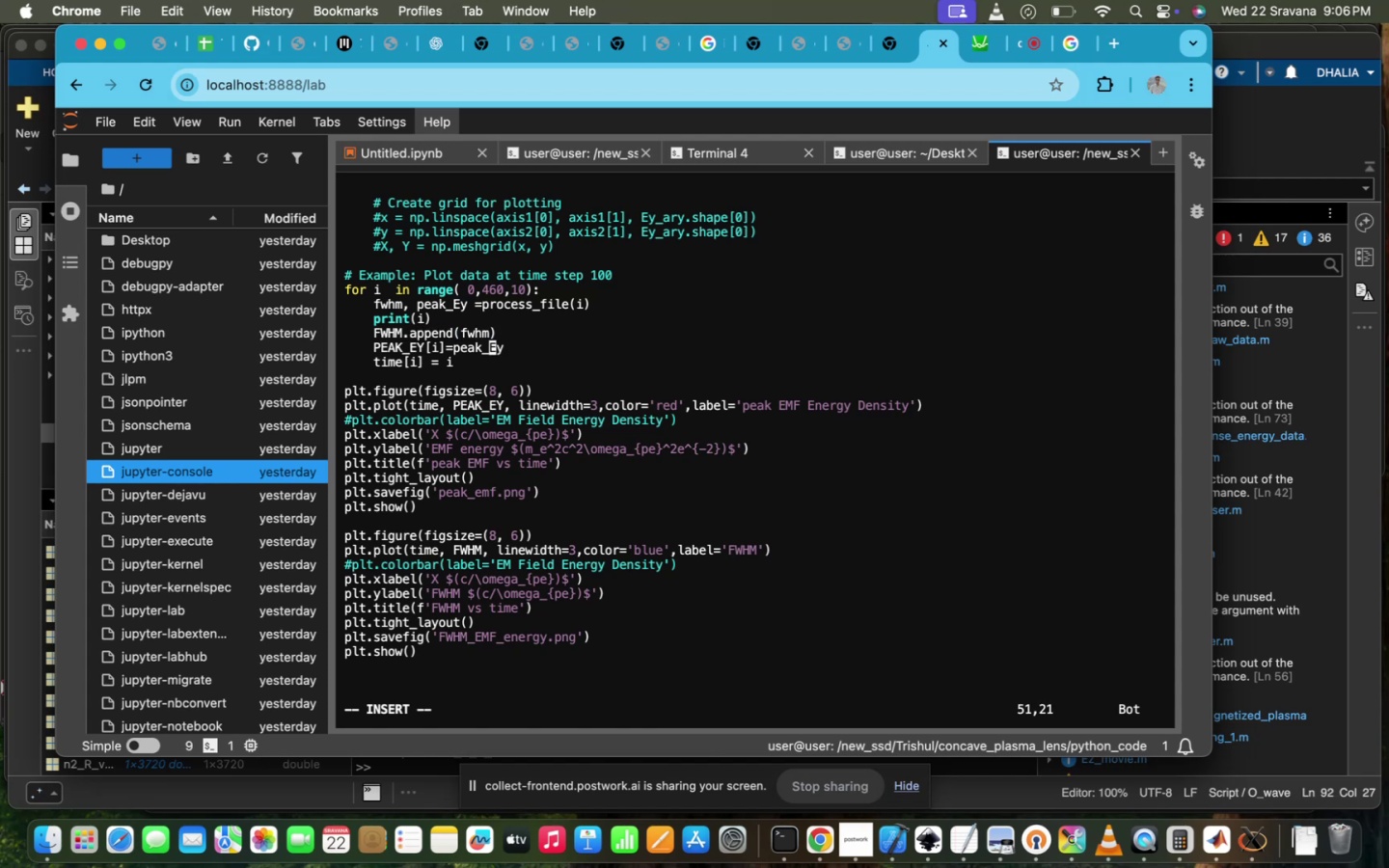 
key(ArrowLeft)
 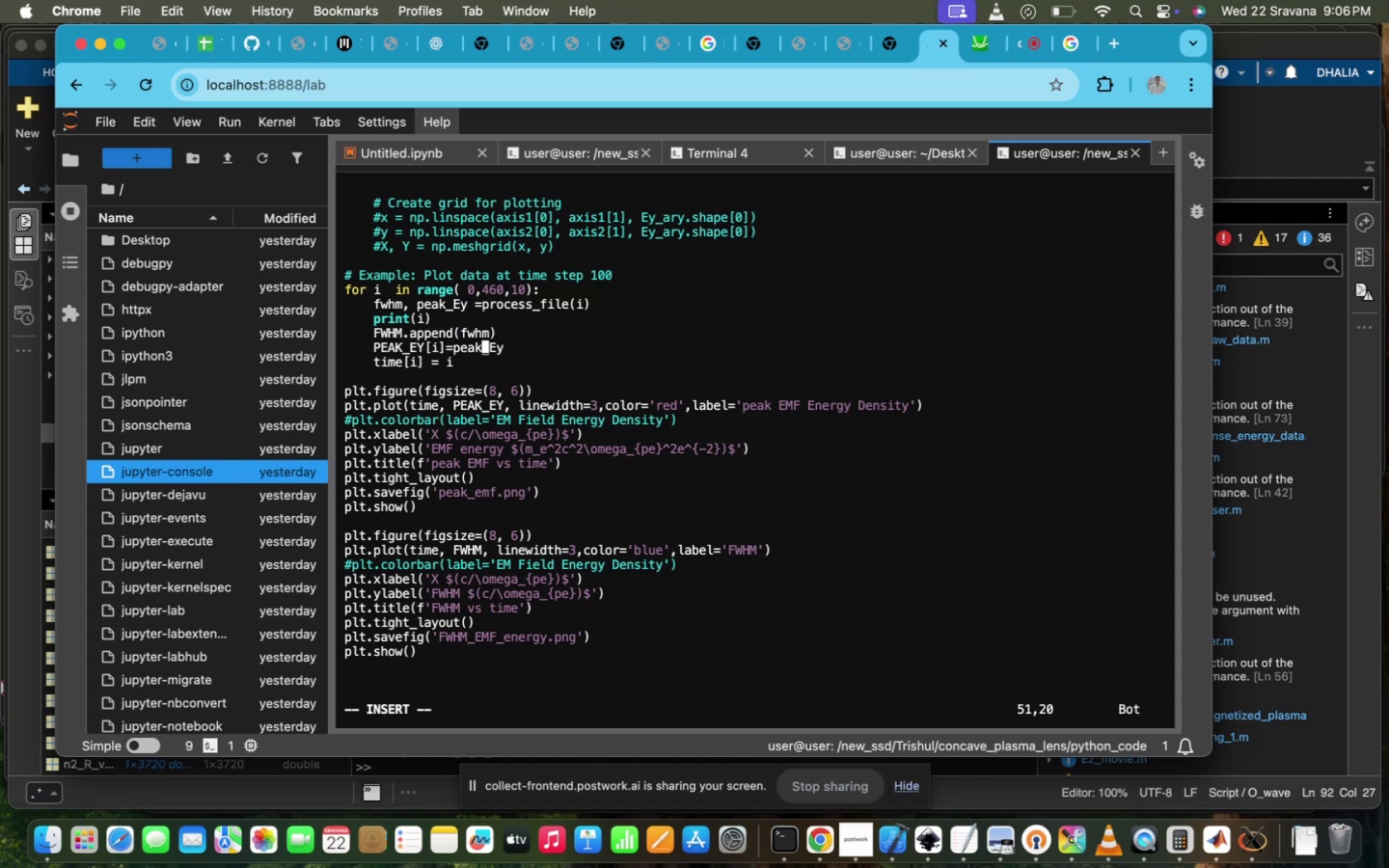 
key(ArrowLeft)
 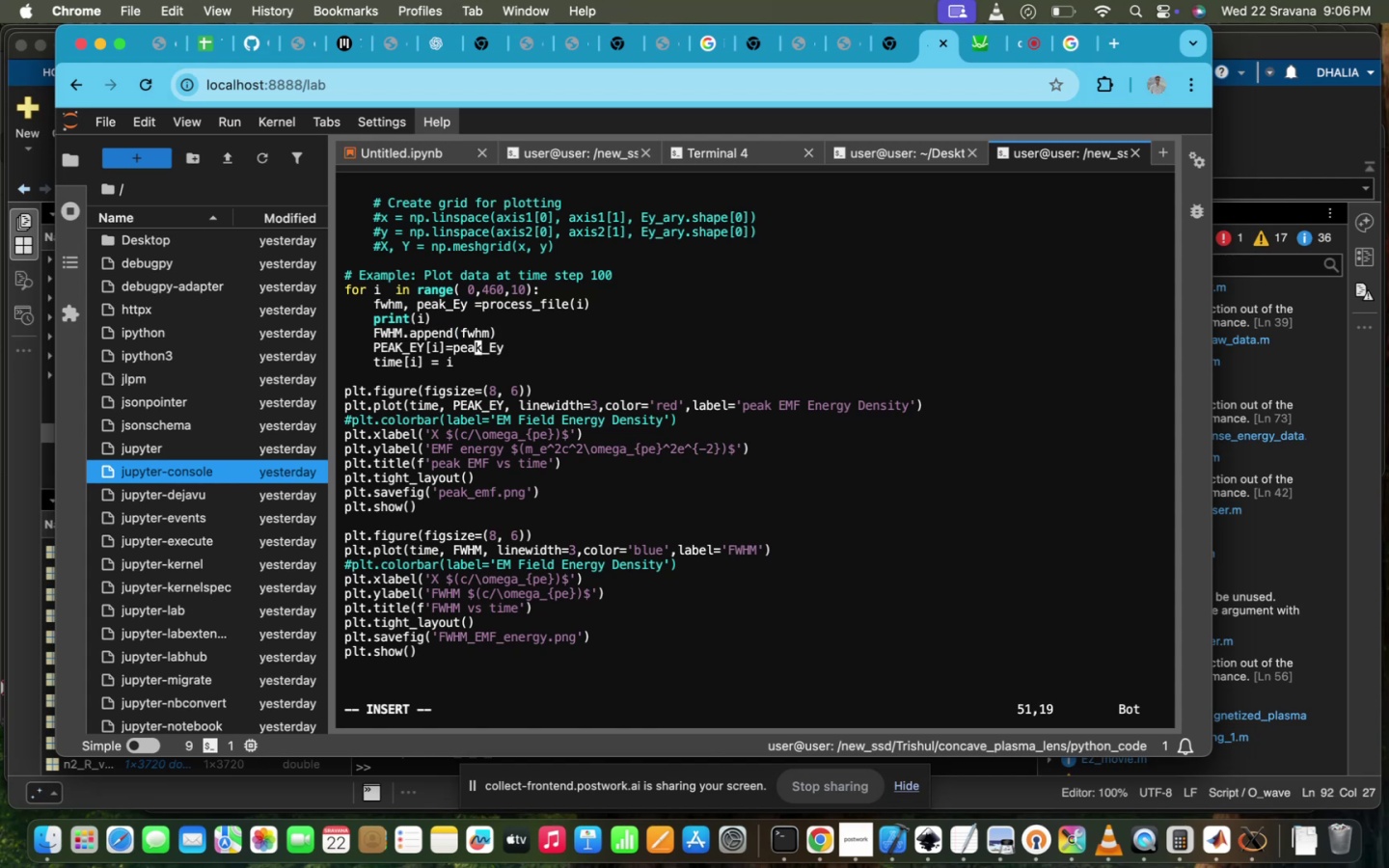 
key(ArrowLeft)
 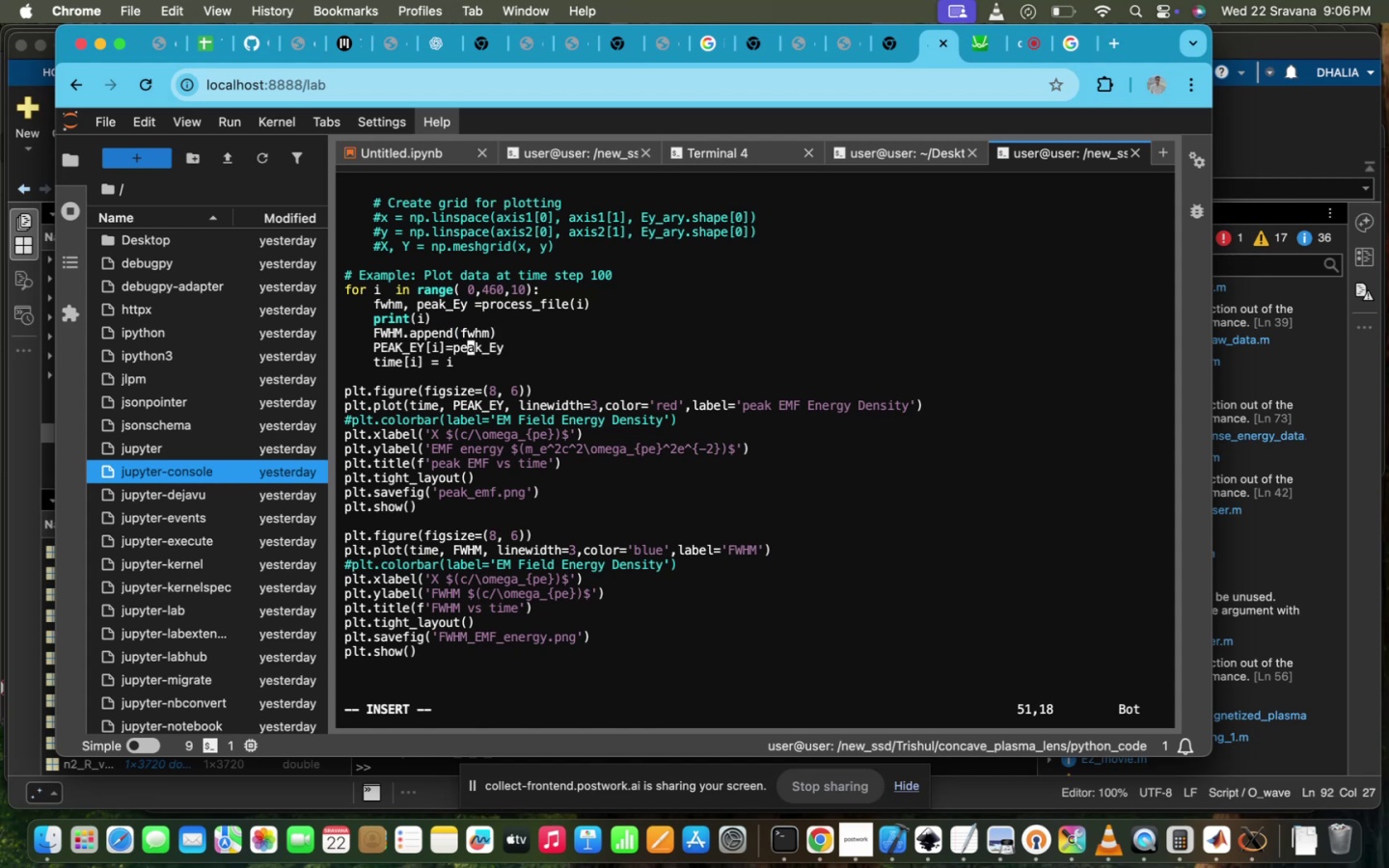 
key(ArrowLeft)
 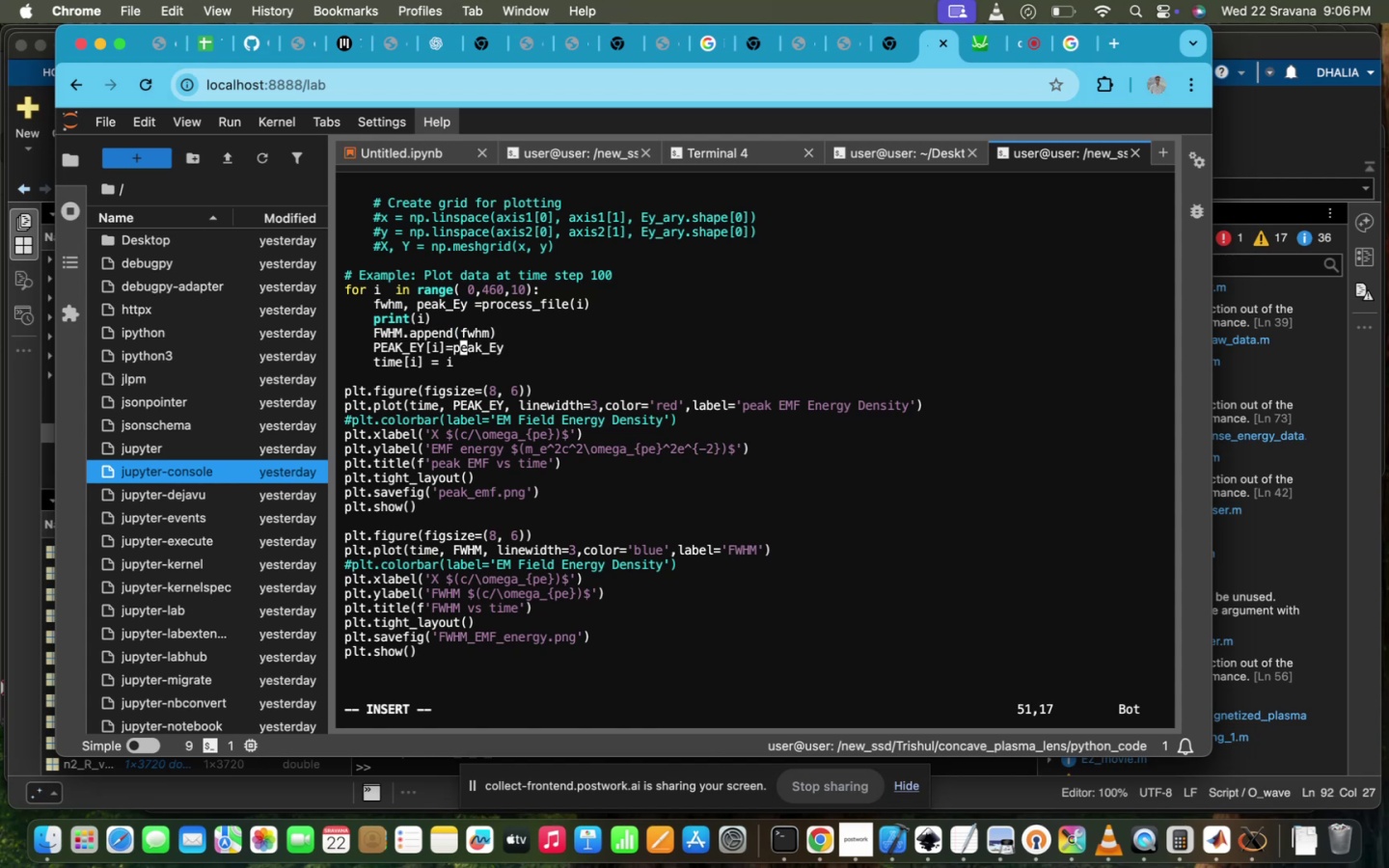 
key(Backspace)
key(Backspace)
key(Backspace)
key(Backspace)
key(Backspace)
type(.append(p)
 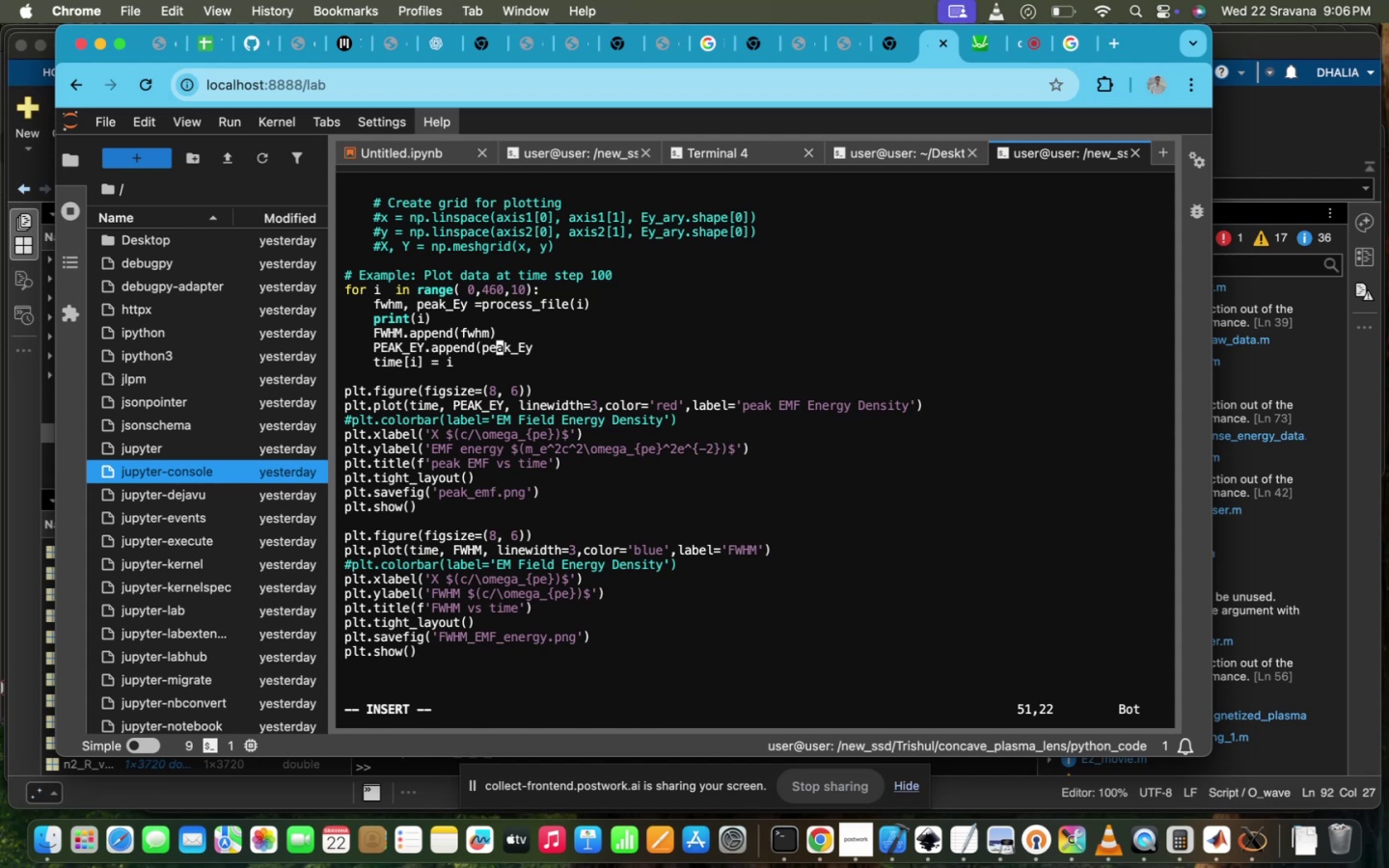 
 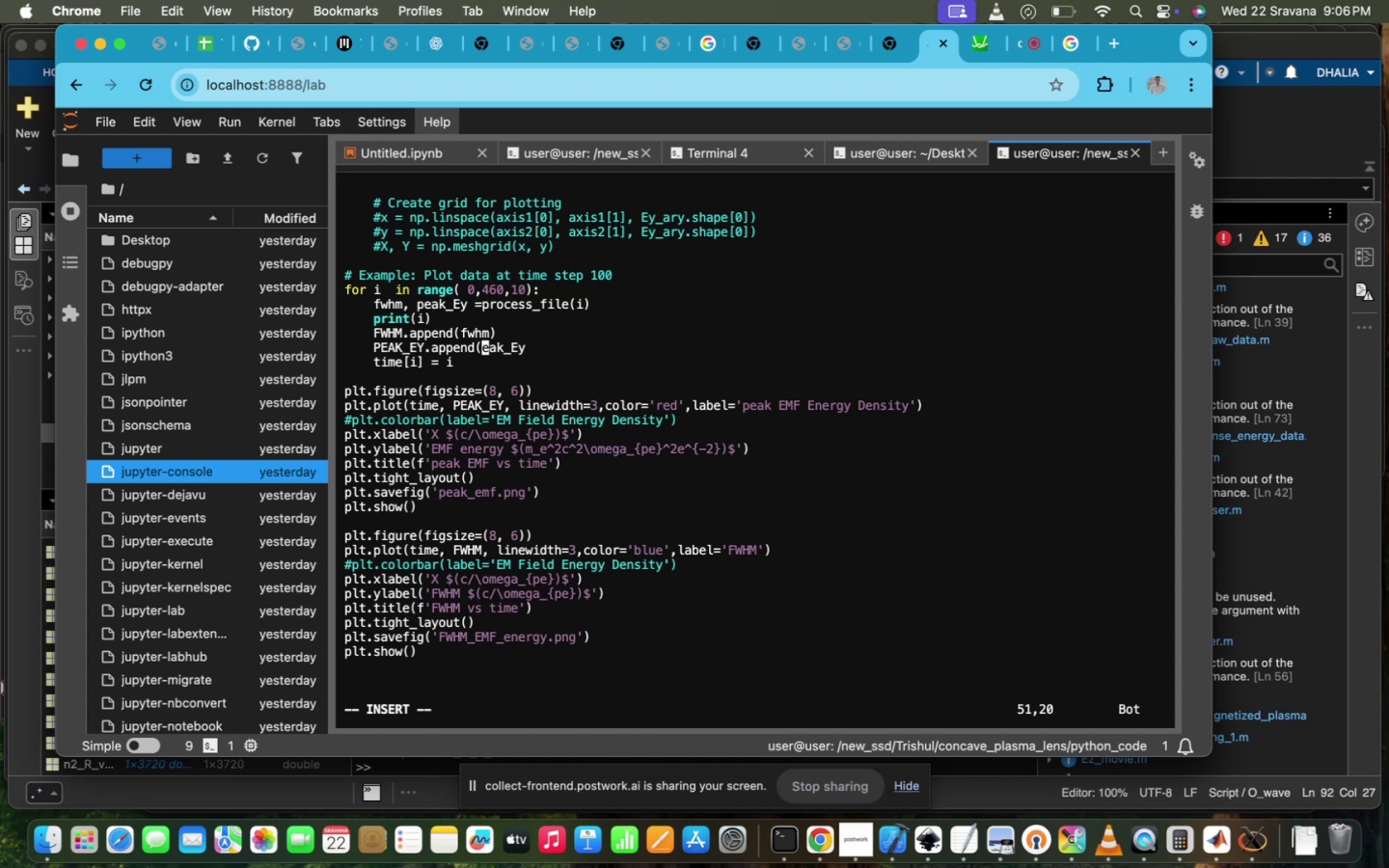 
key(ArrowRight)
 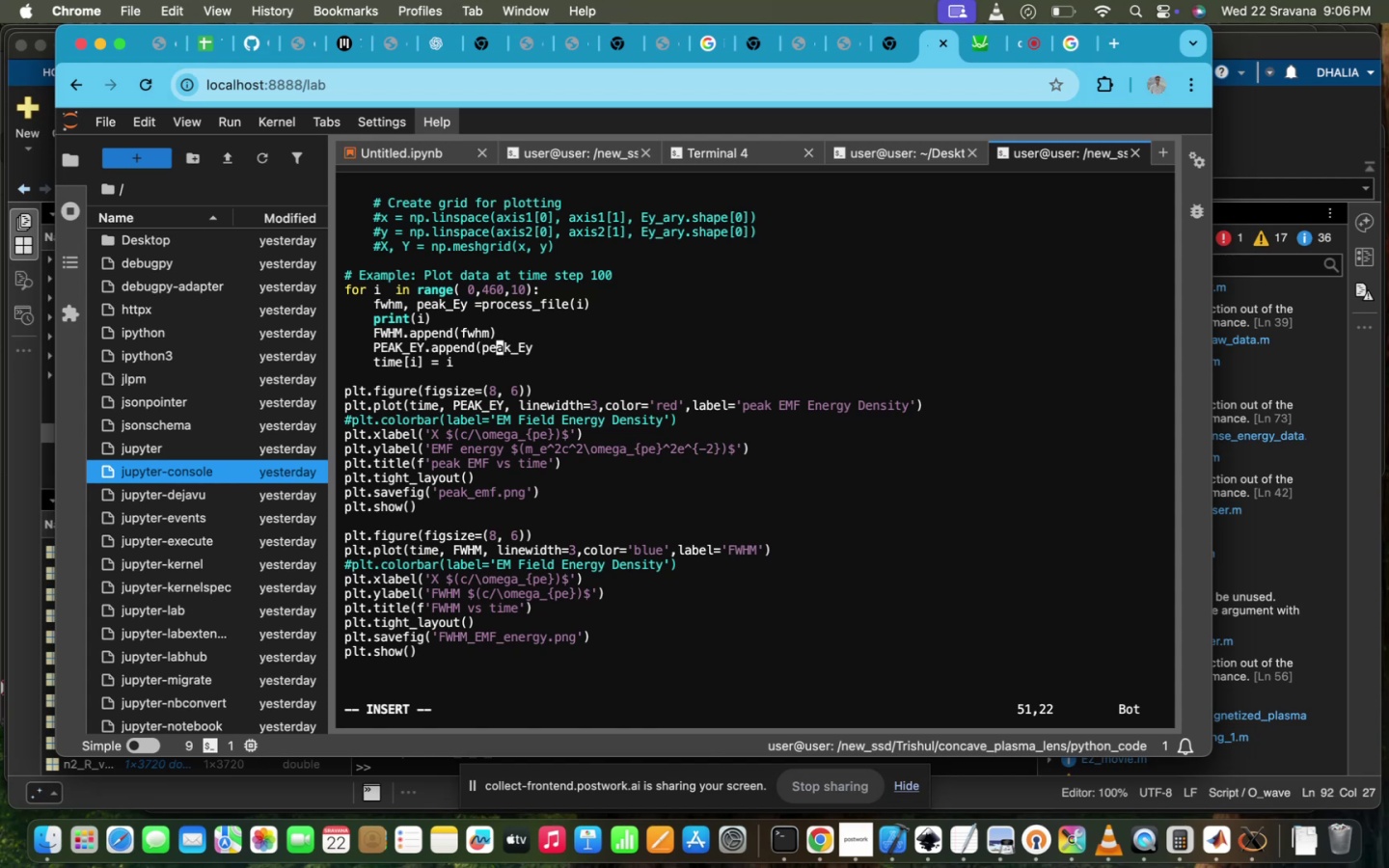 
key(ArrowRight)
 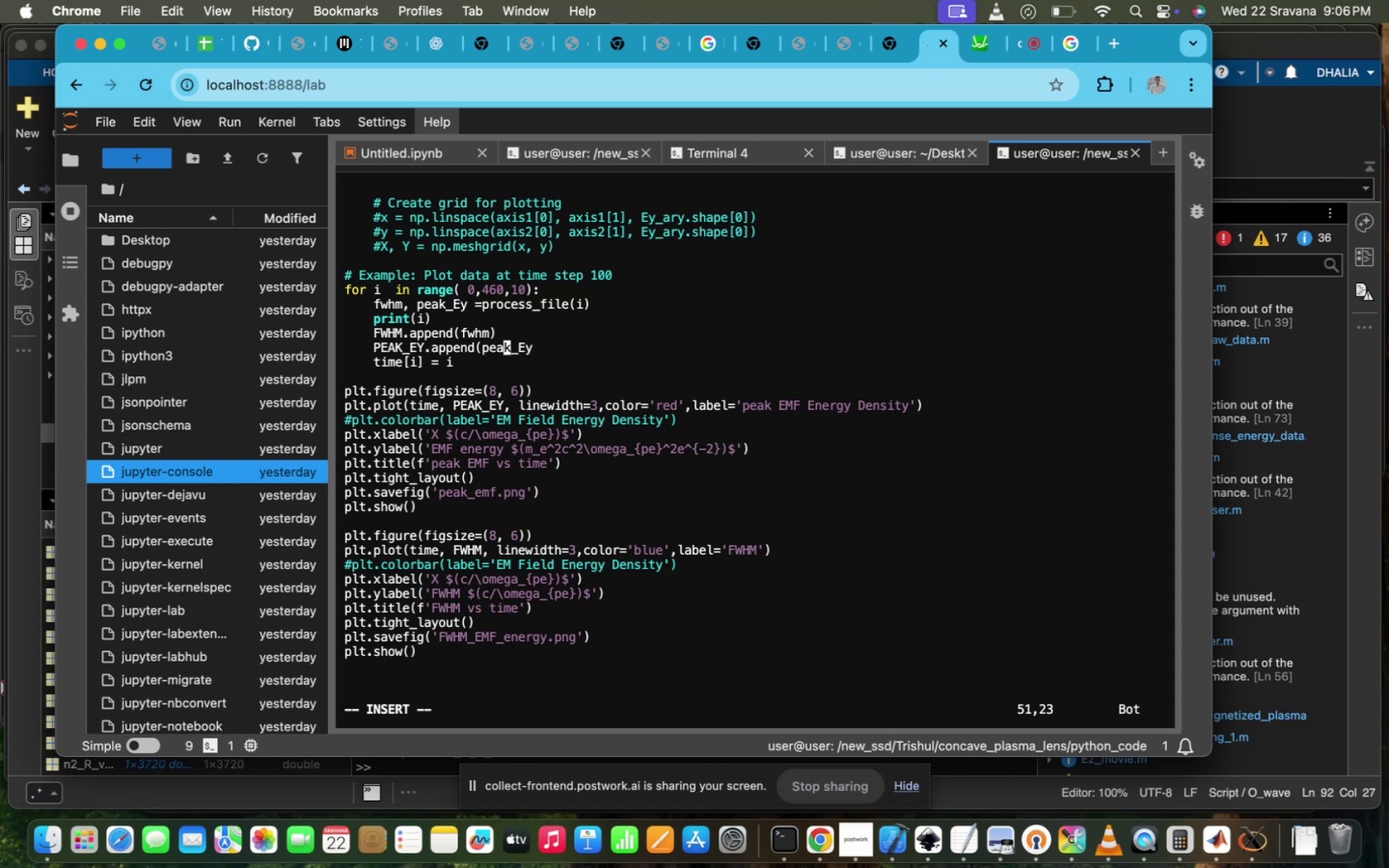 
key(ArrowRight)
 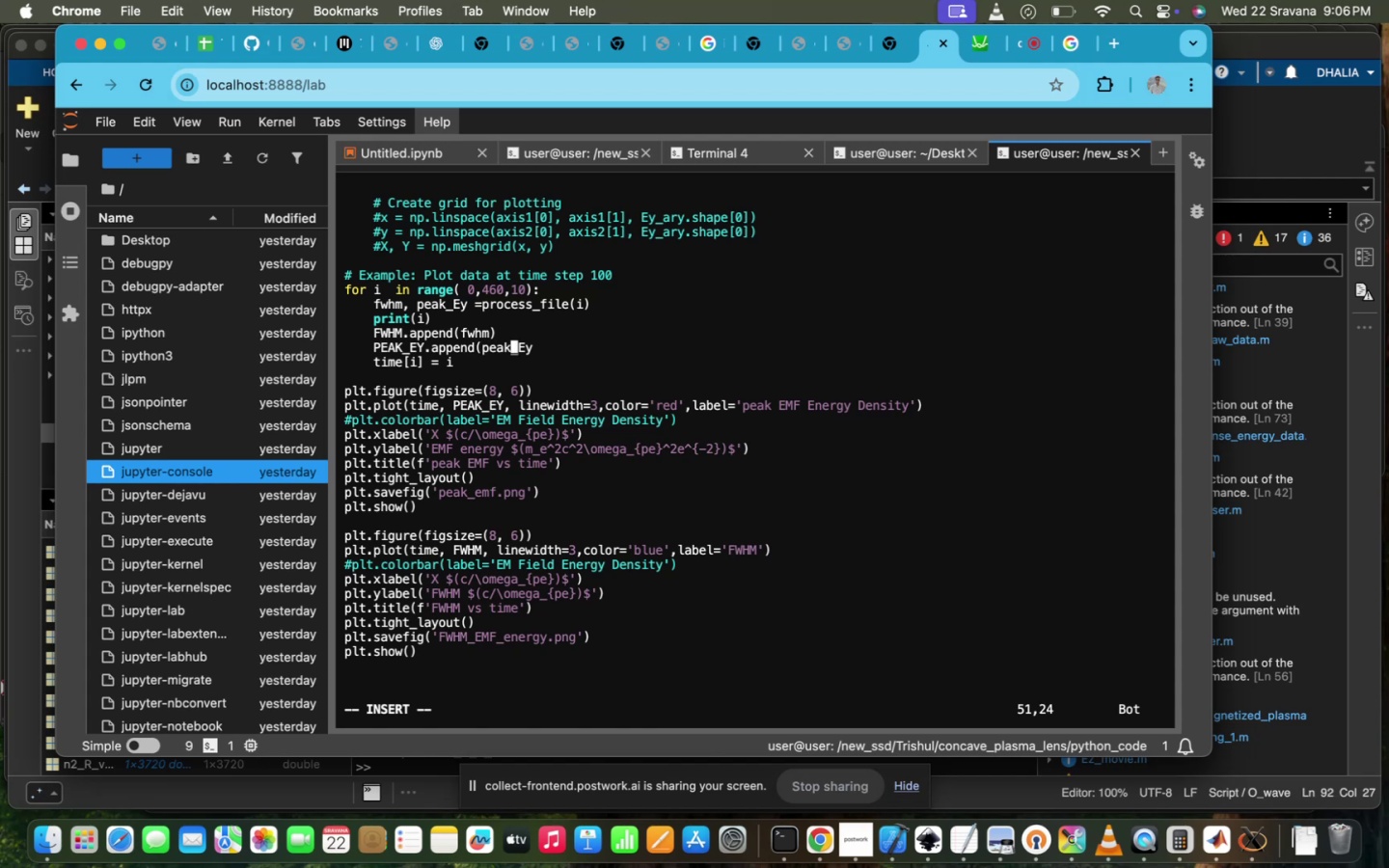 
key(ArrowRight)
 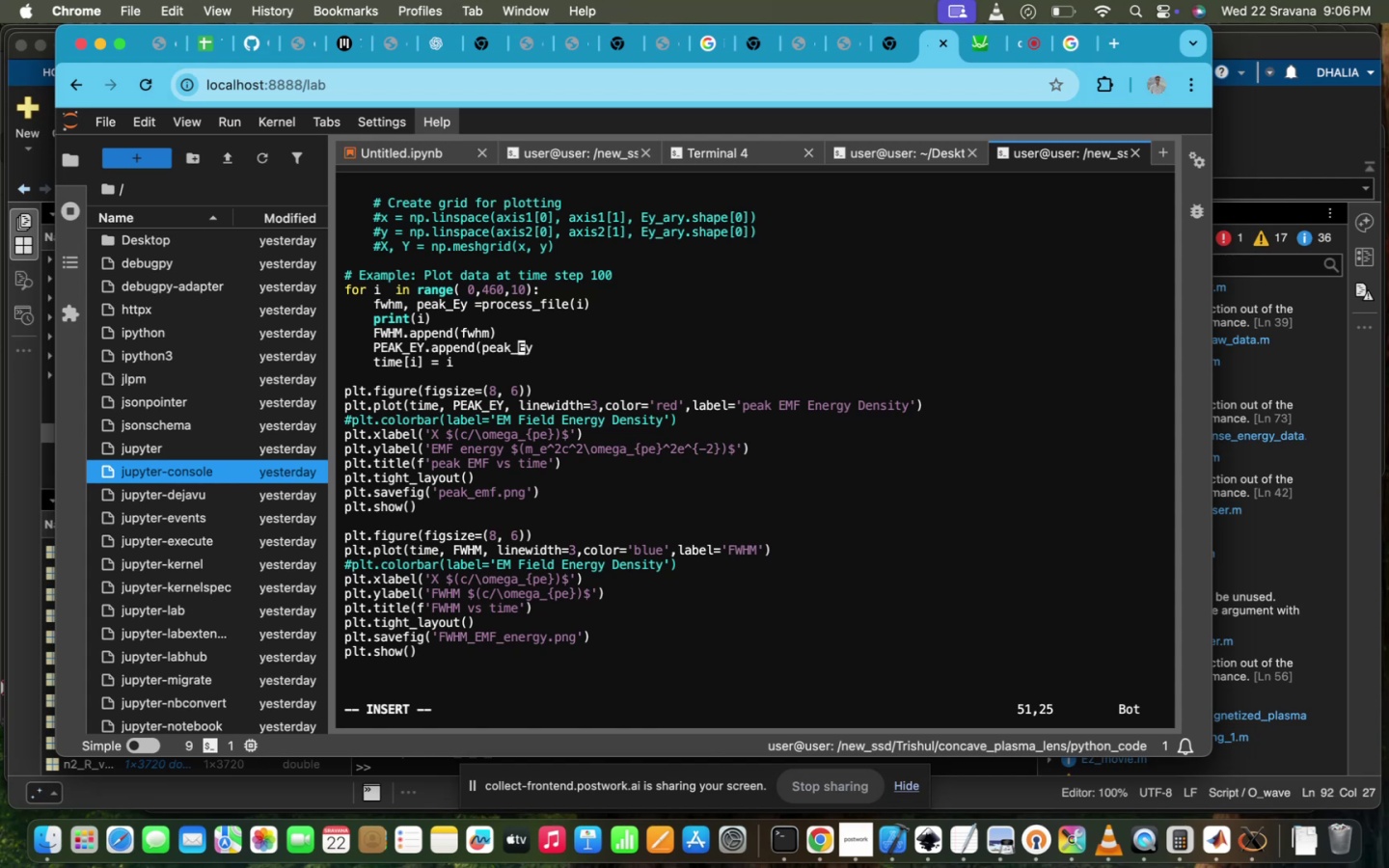 
key(ArrowRight)
 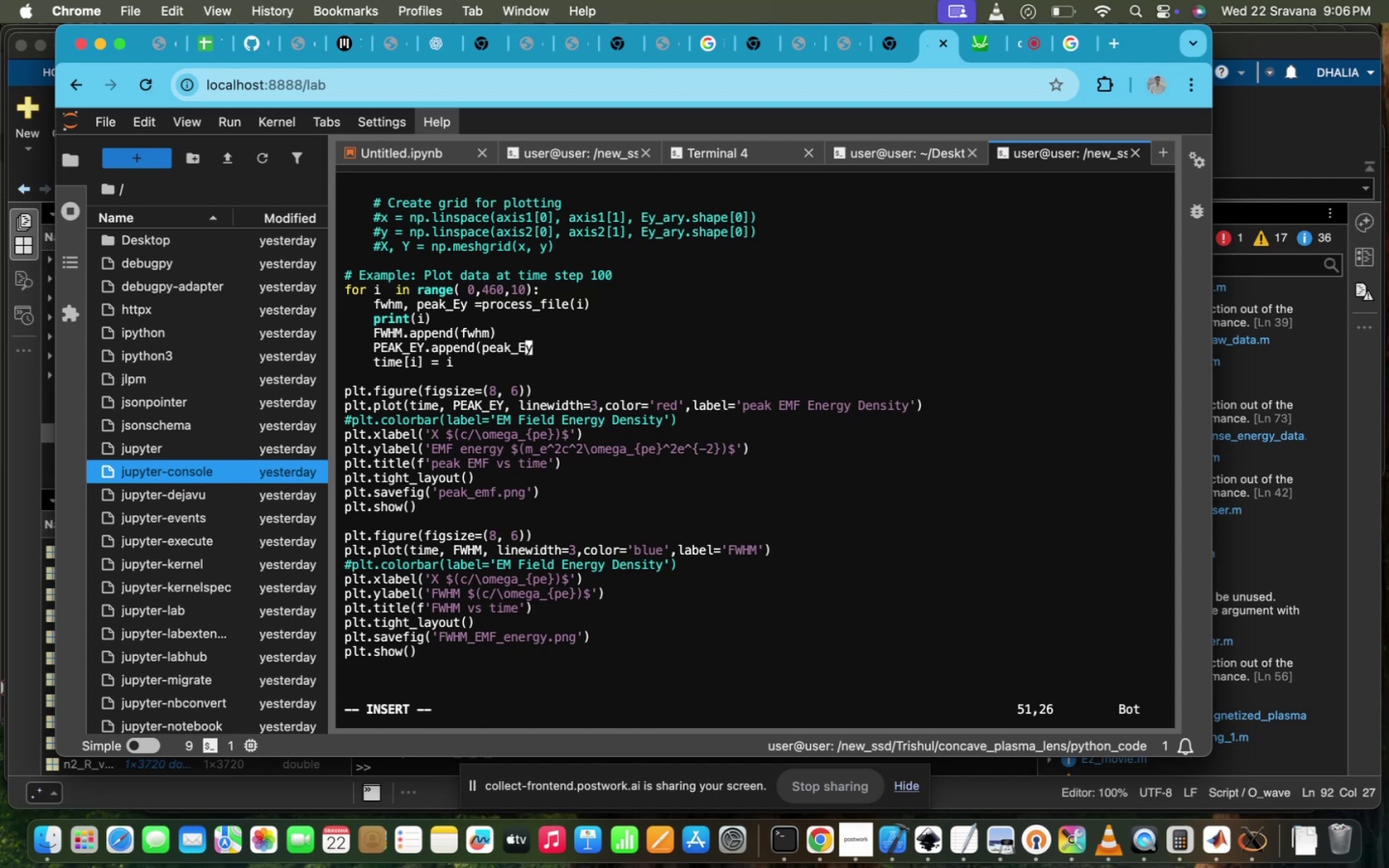 
key(ArrowRight)
 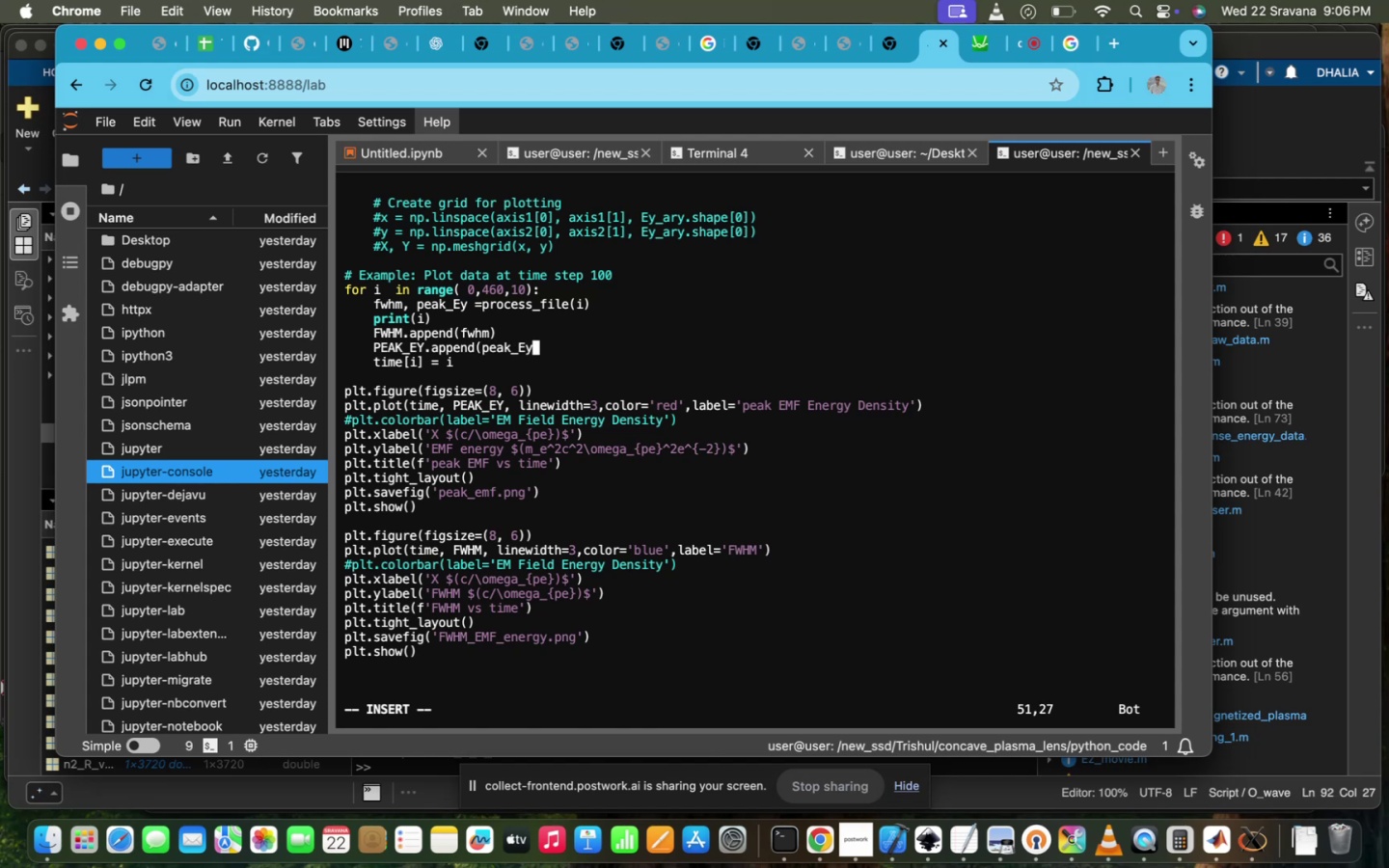 
key(Shift+0)
 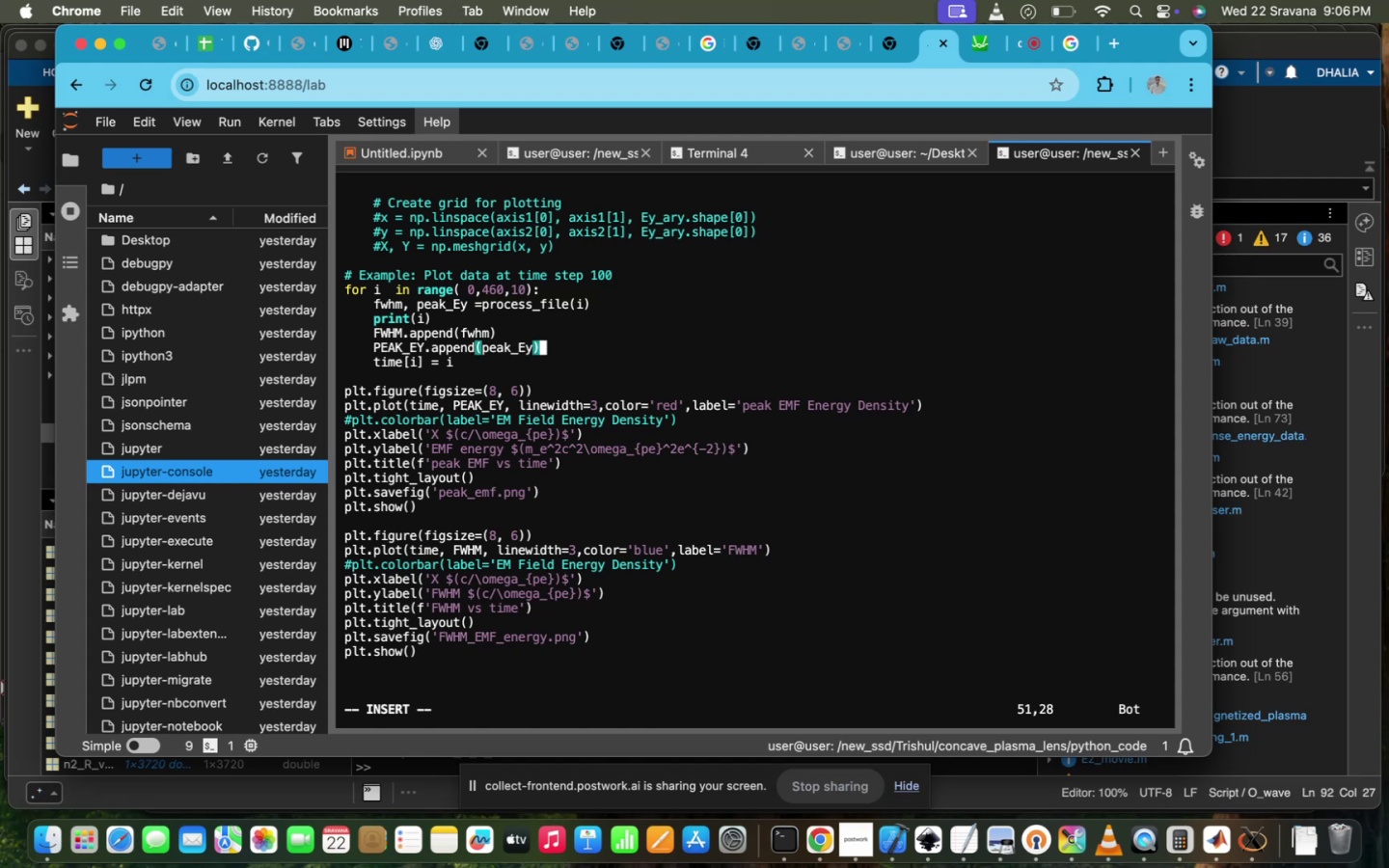 
key(ArrowDown)
 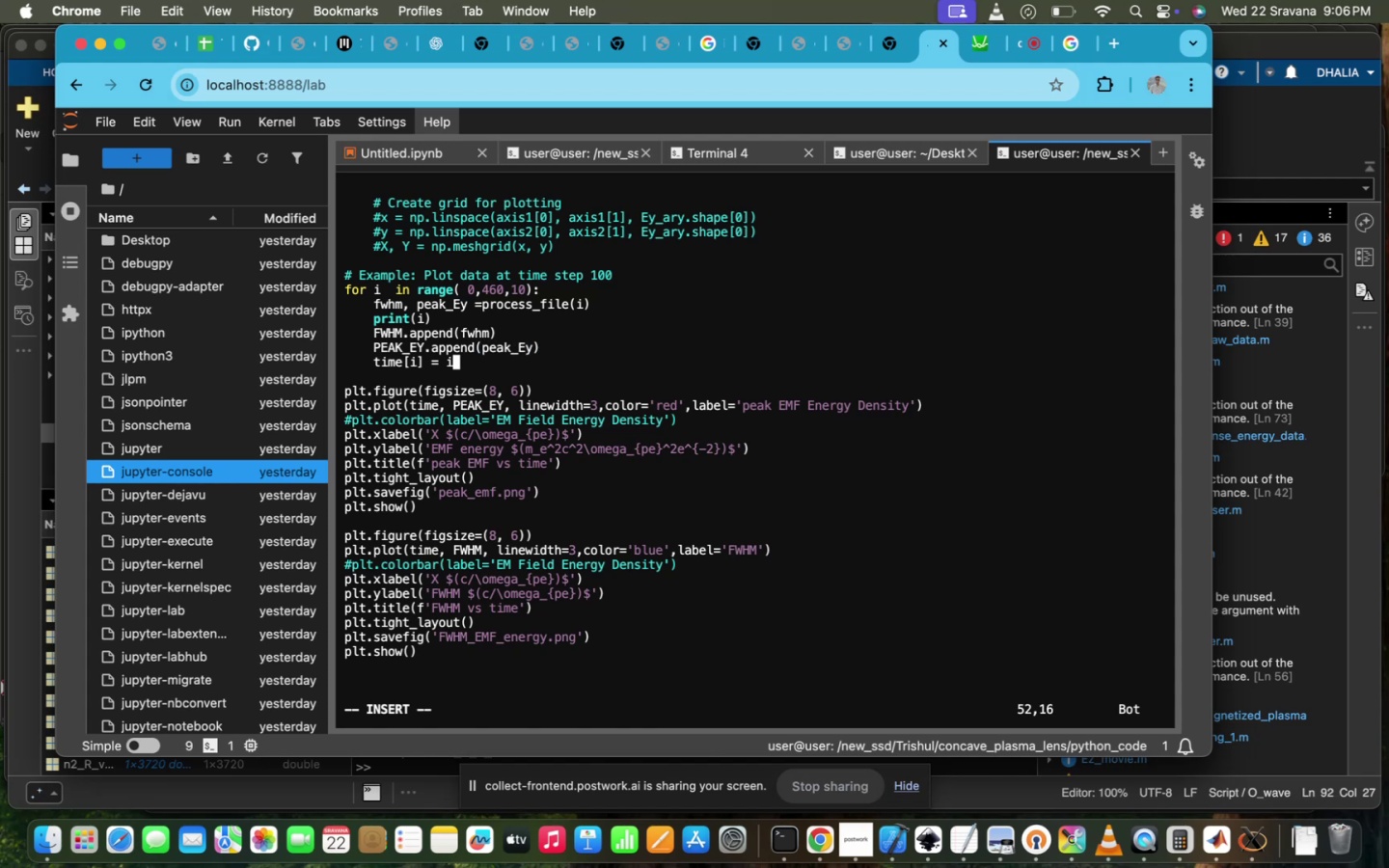 
key(ArrowLeft)
 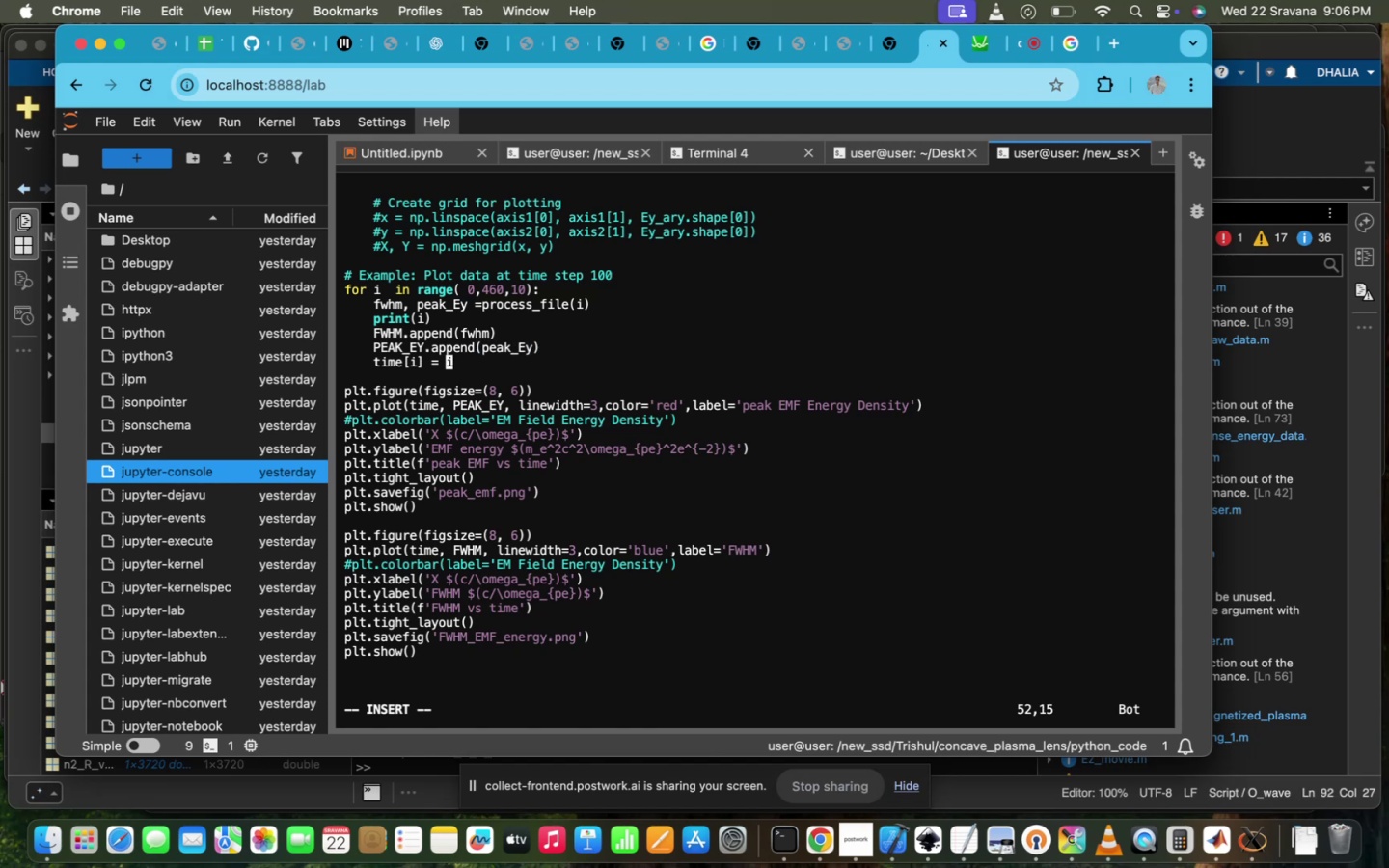 
key(Backspace)
key(Backspace)
key(Backspace)
key(Backspace)
key(Backspace)
key(Backspace)
type(a.ppen)
key(Backspace)
key(Backspace)
key(Backspace)
key(Backspace)
type(append()
 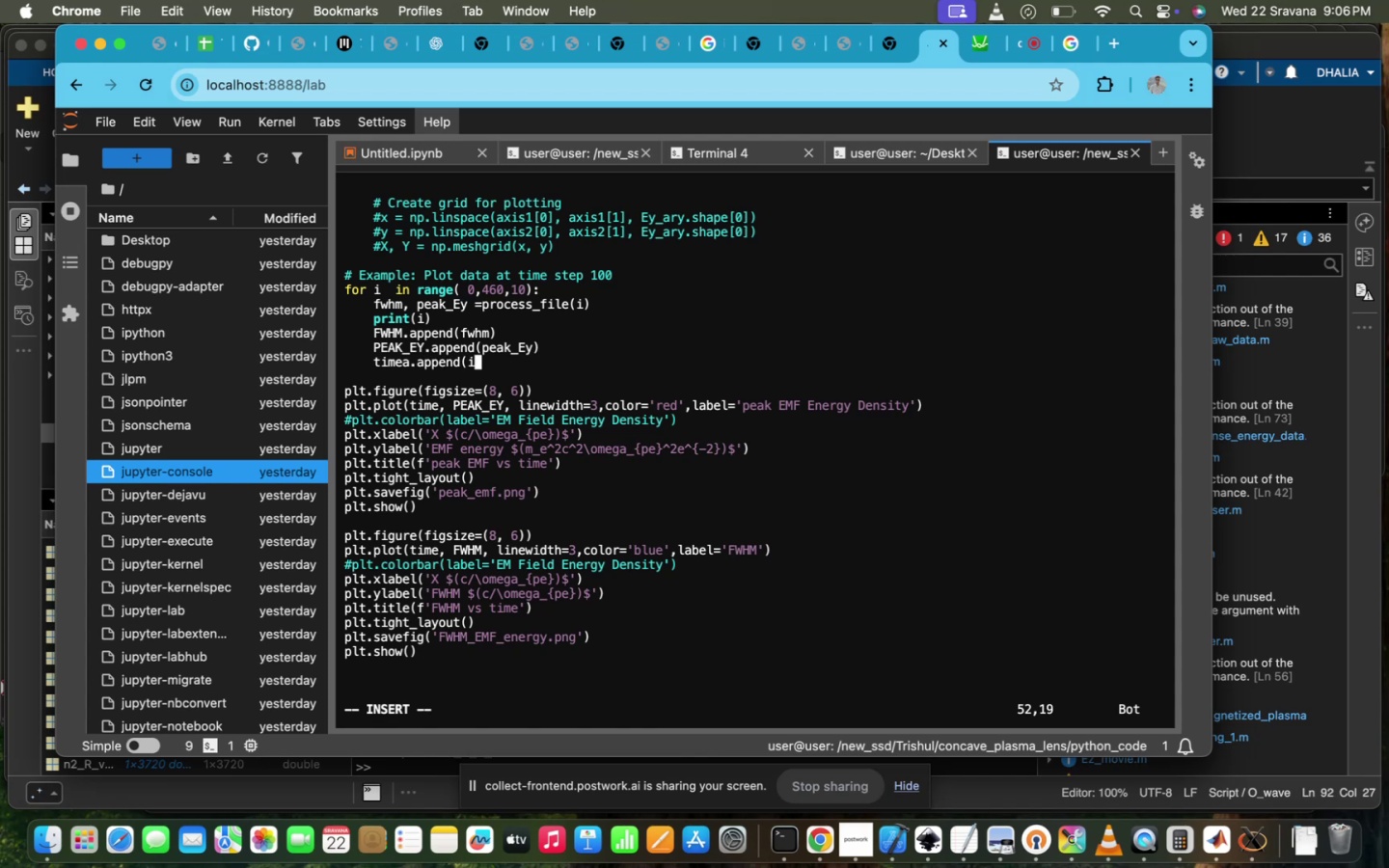 
 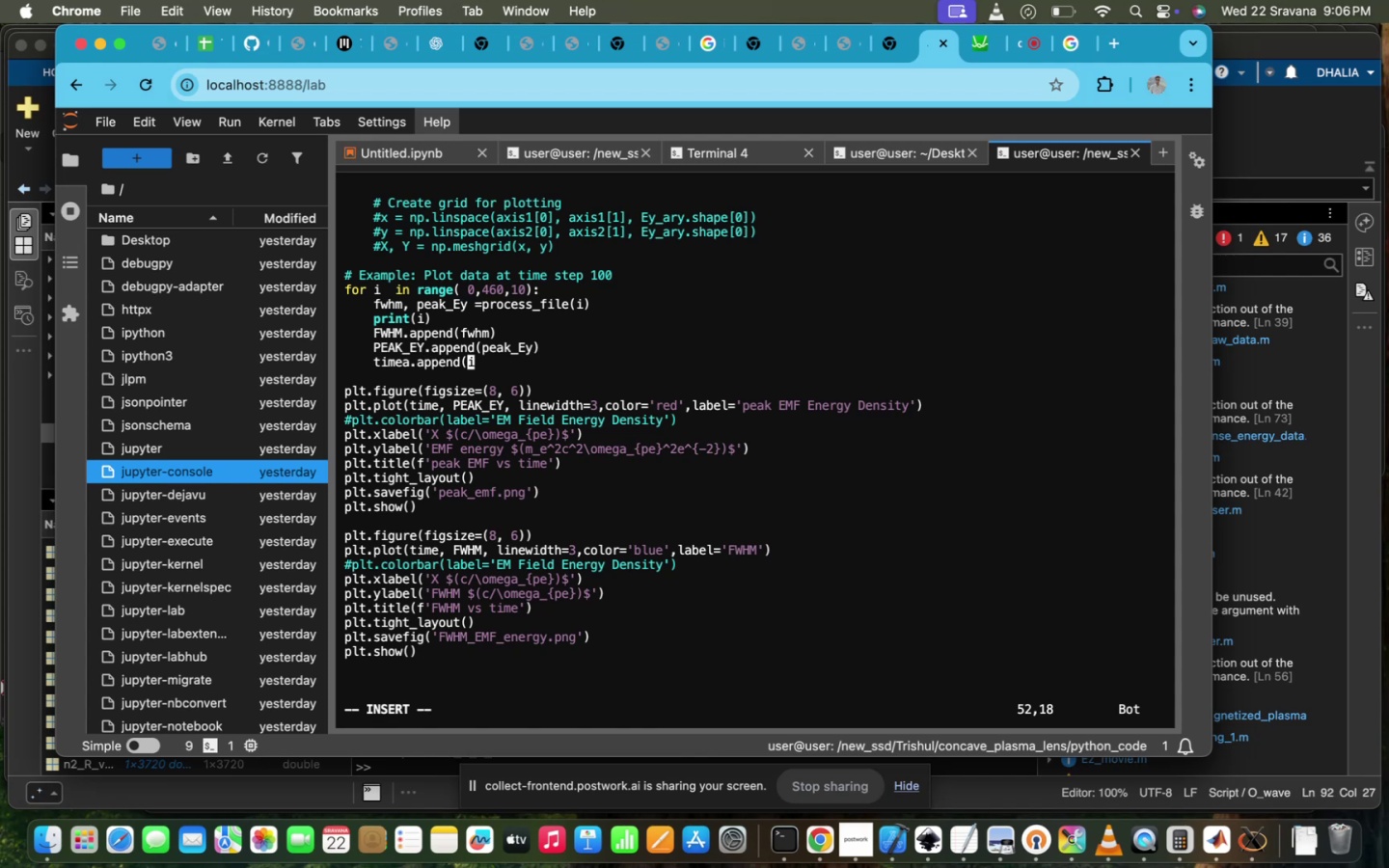 
key(ArrowRight)
 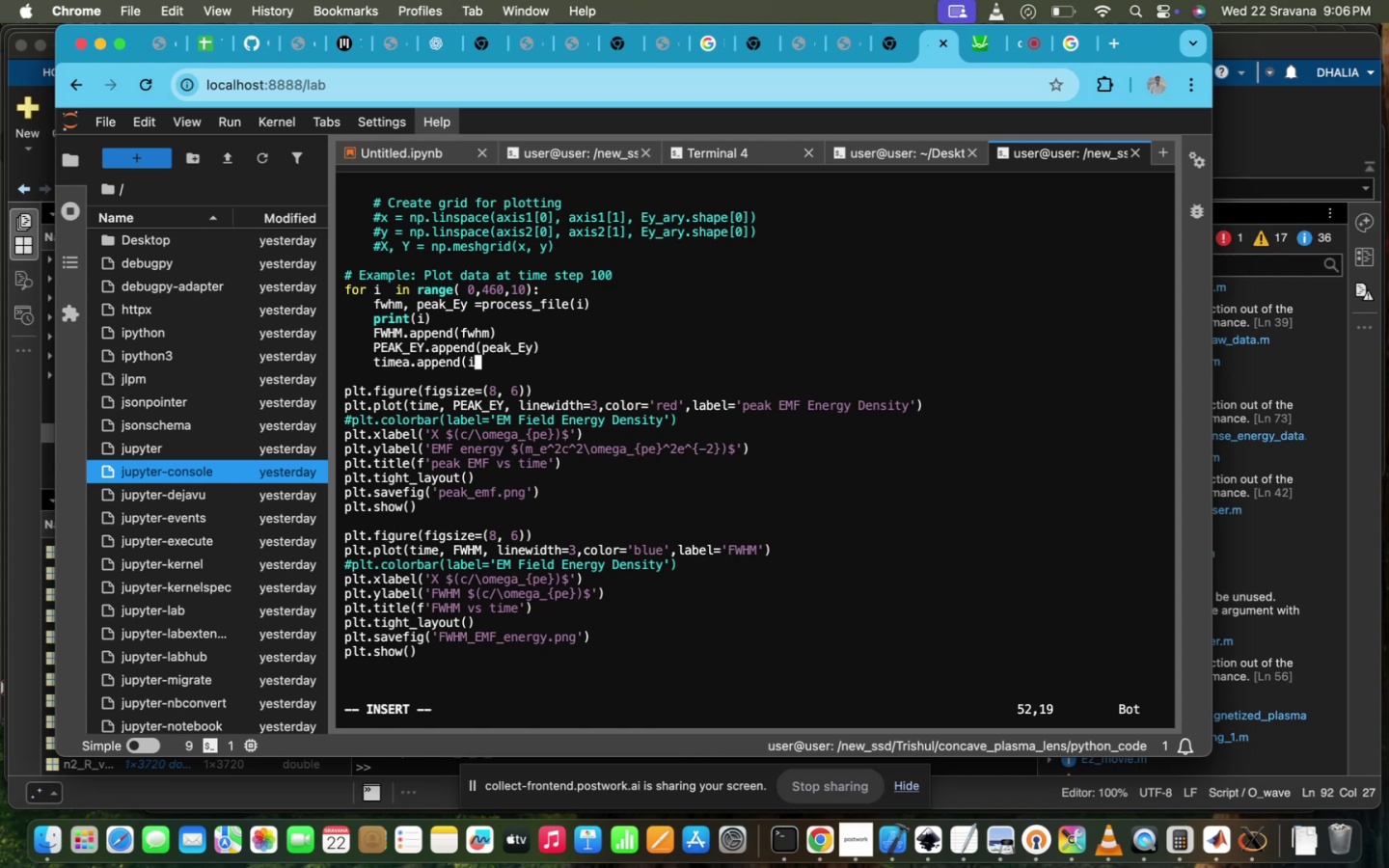 
key(Shift+0)
 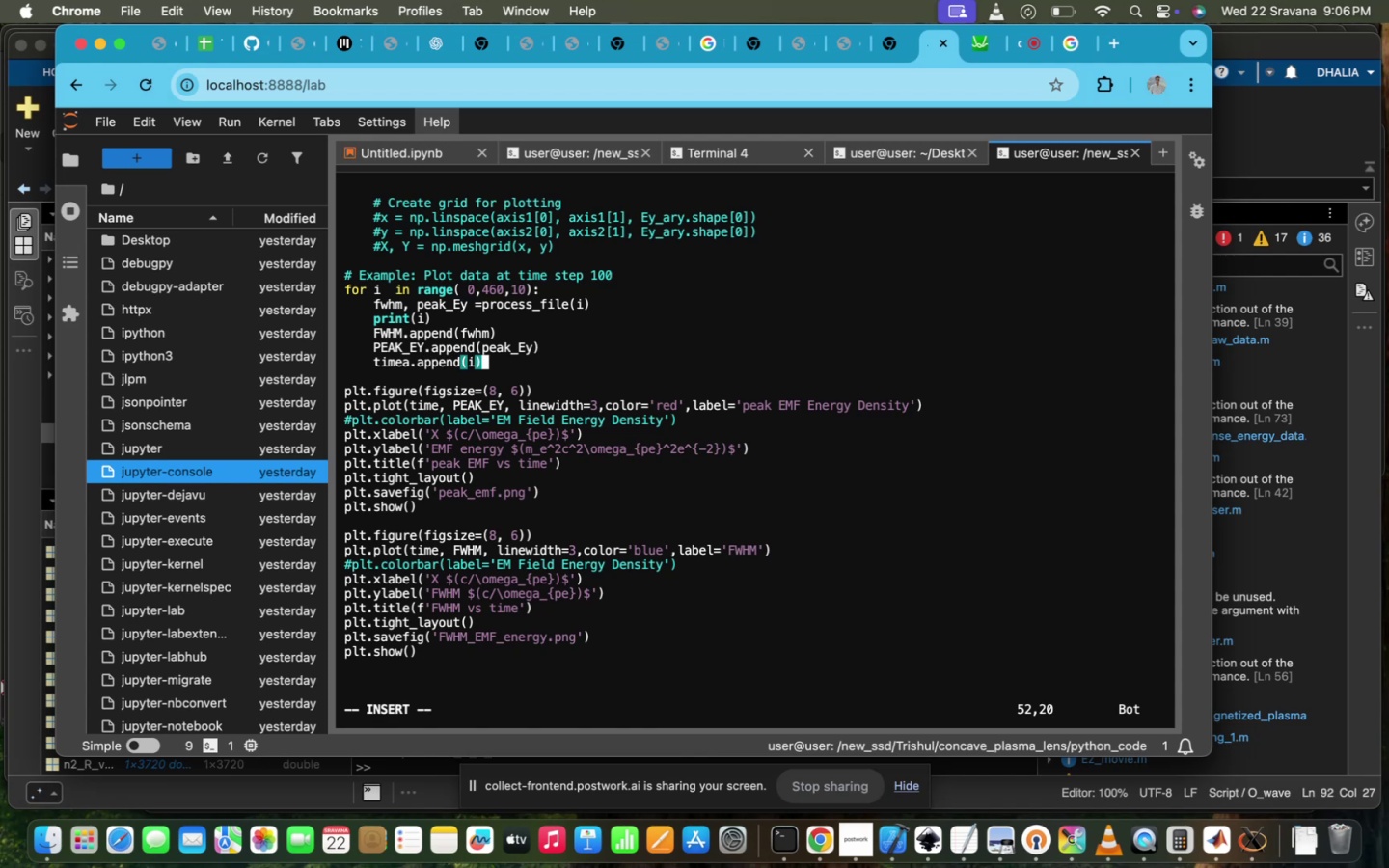 
key(Escape)
 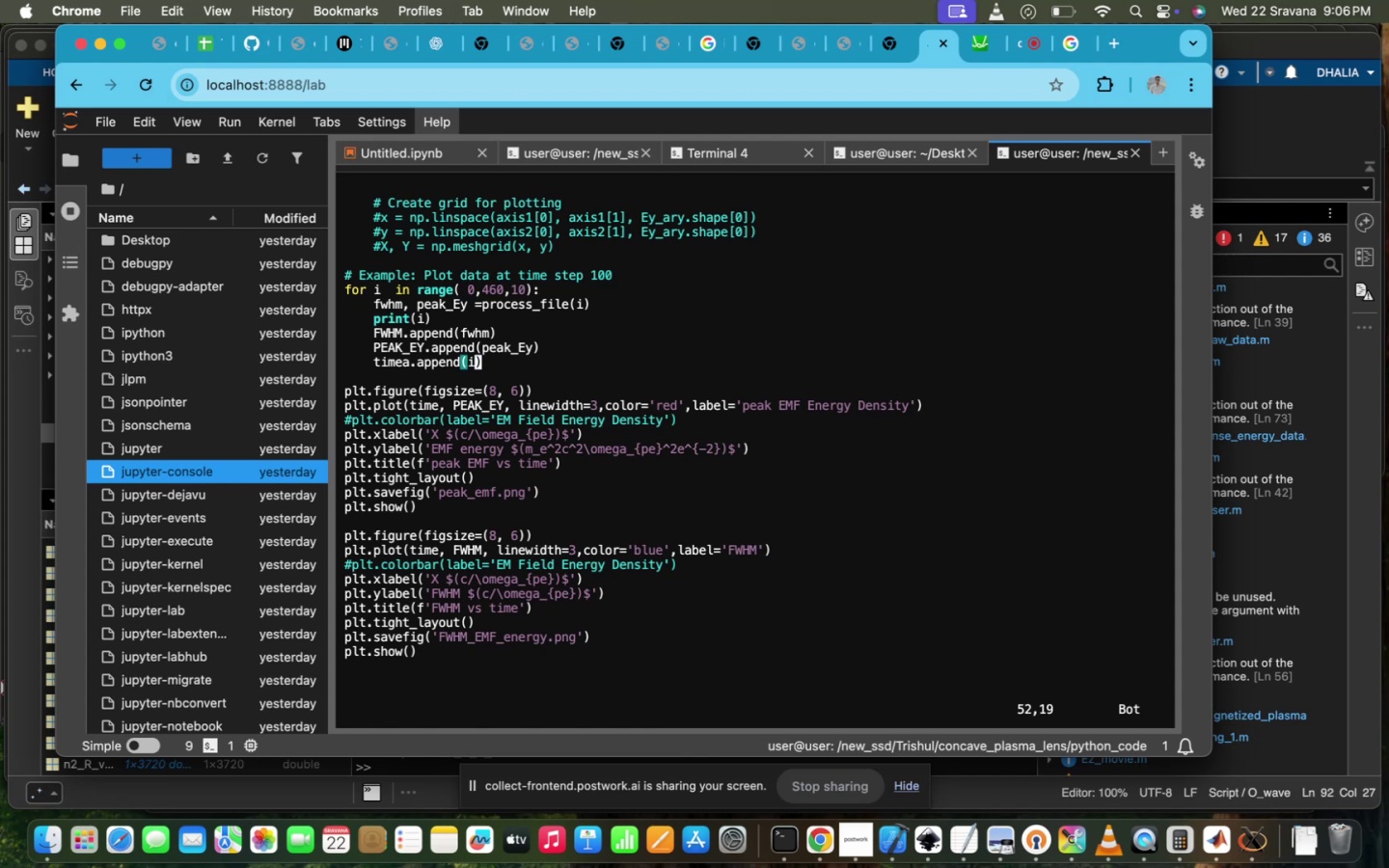 
key(I)
 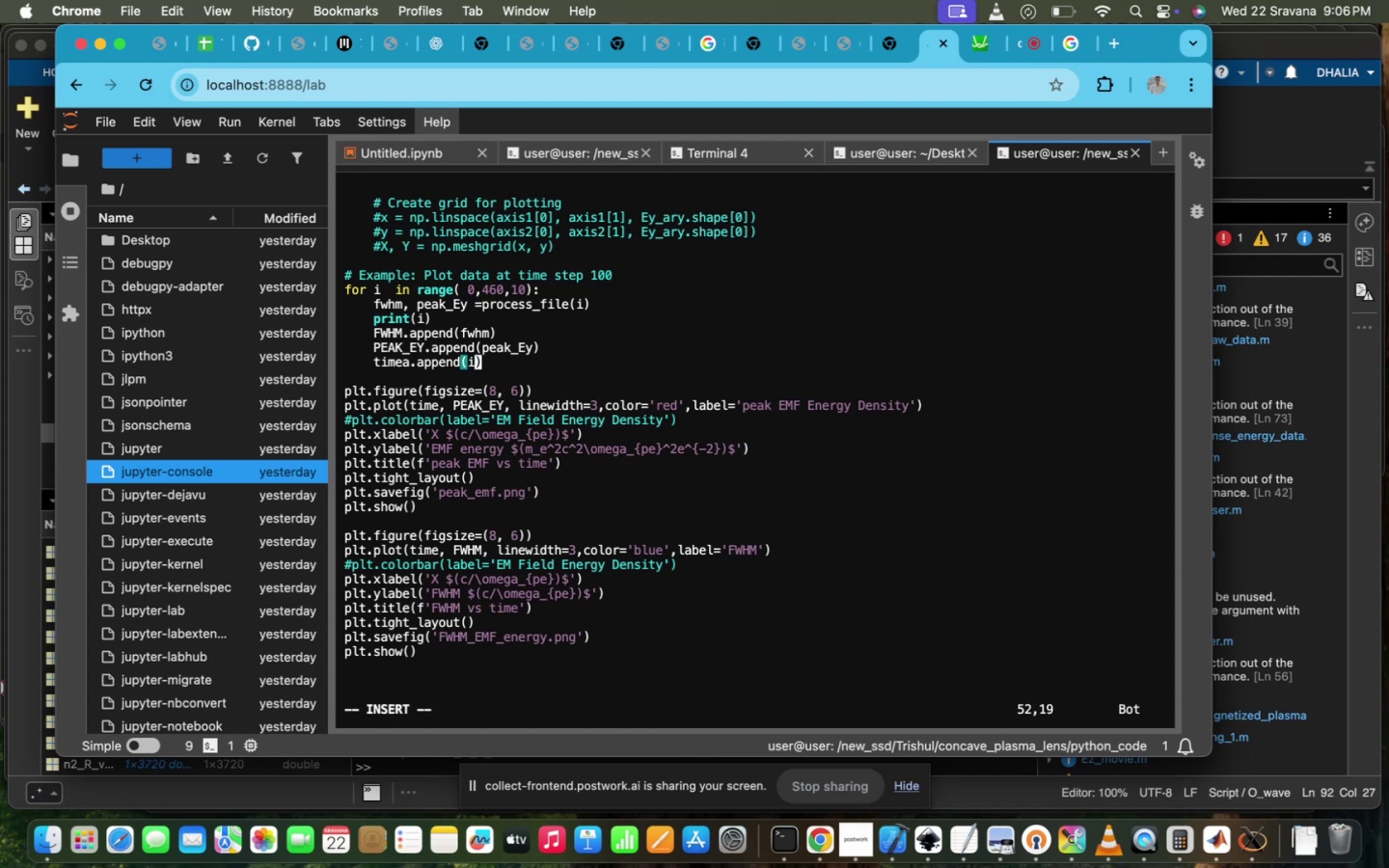 
key(ArrowUp)
 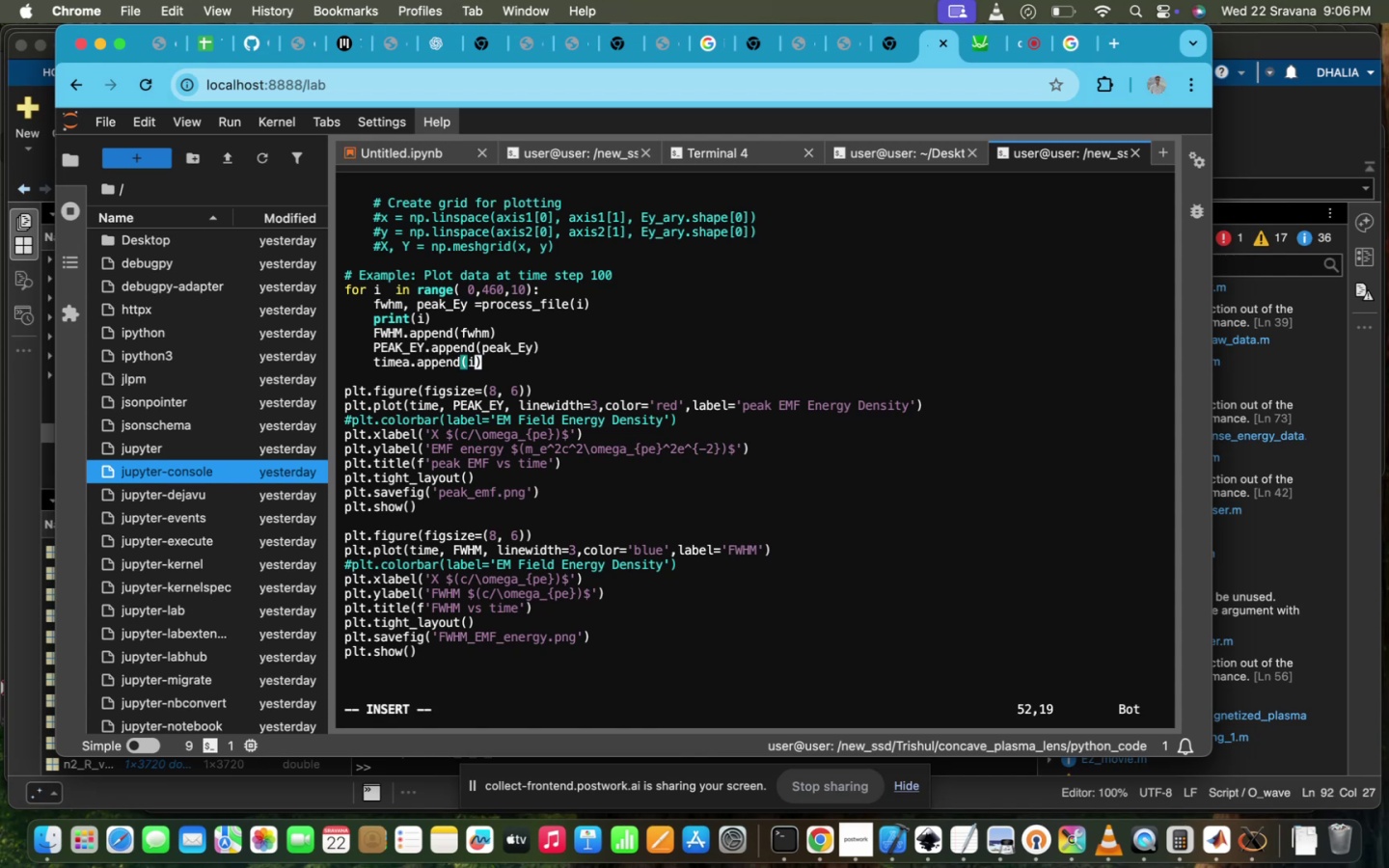 
key(ArrowDown)
 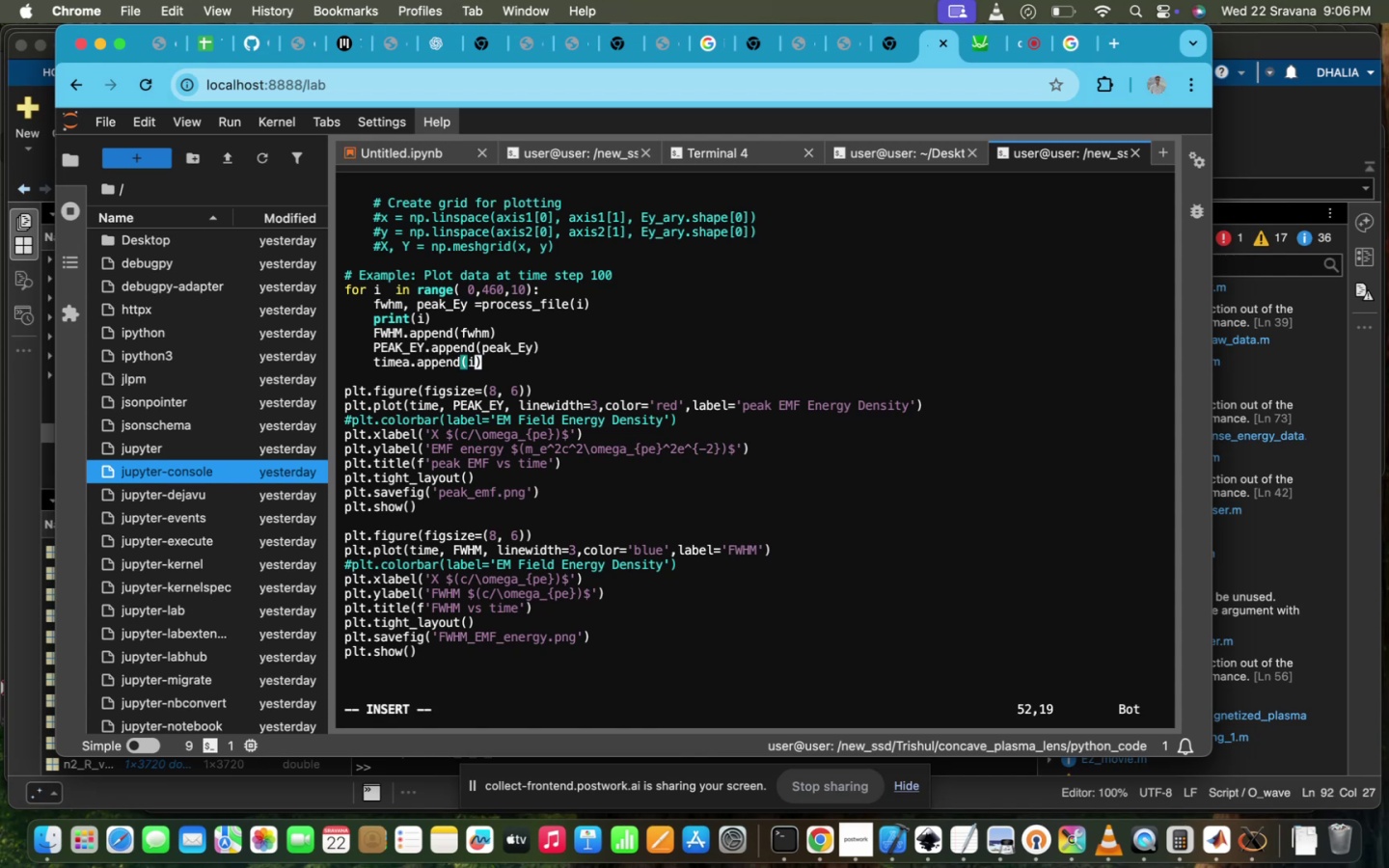 
key(ArrowLeft)
 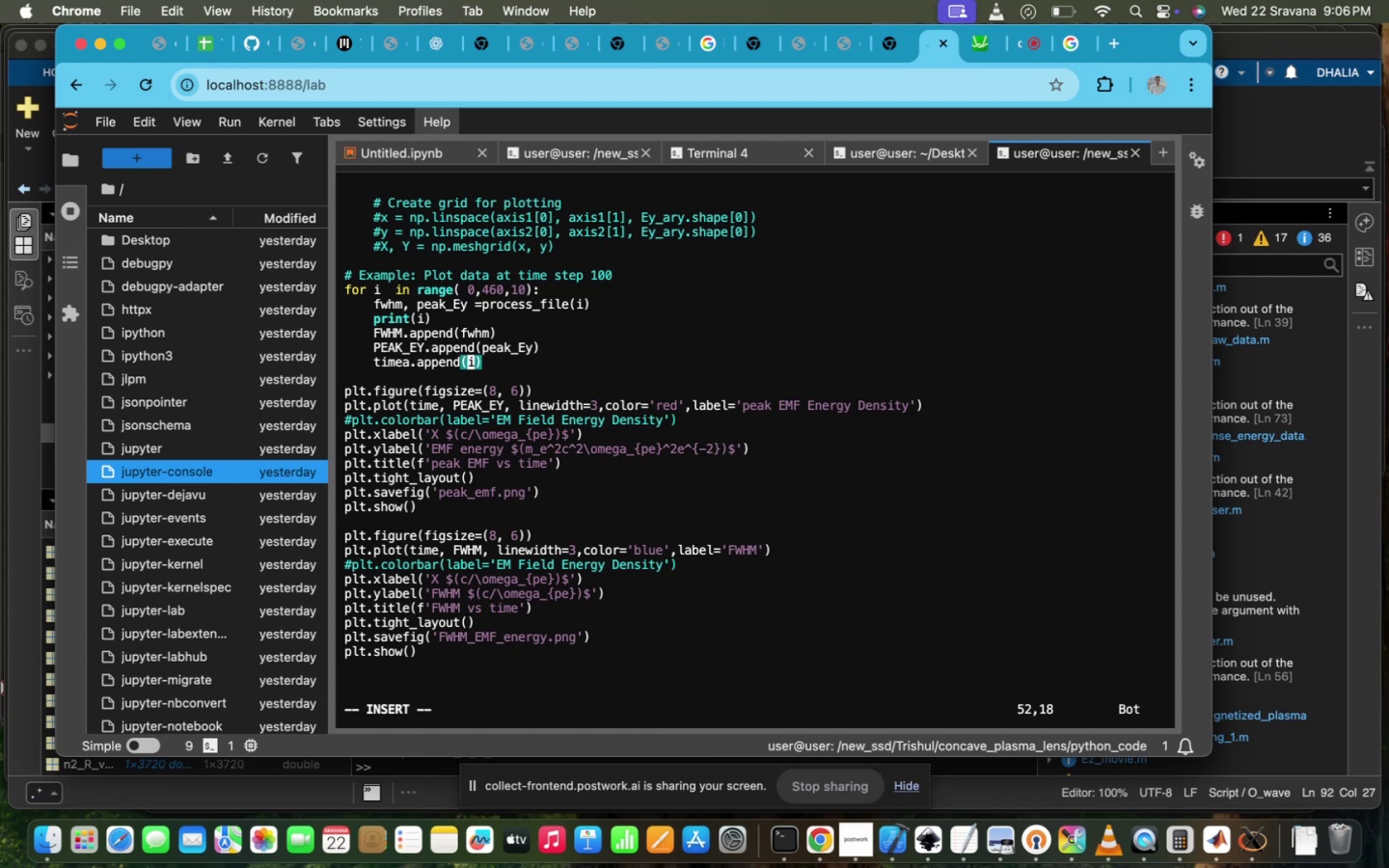 
key(ArrowLeft)
 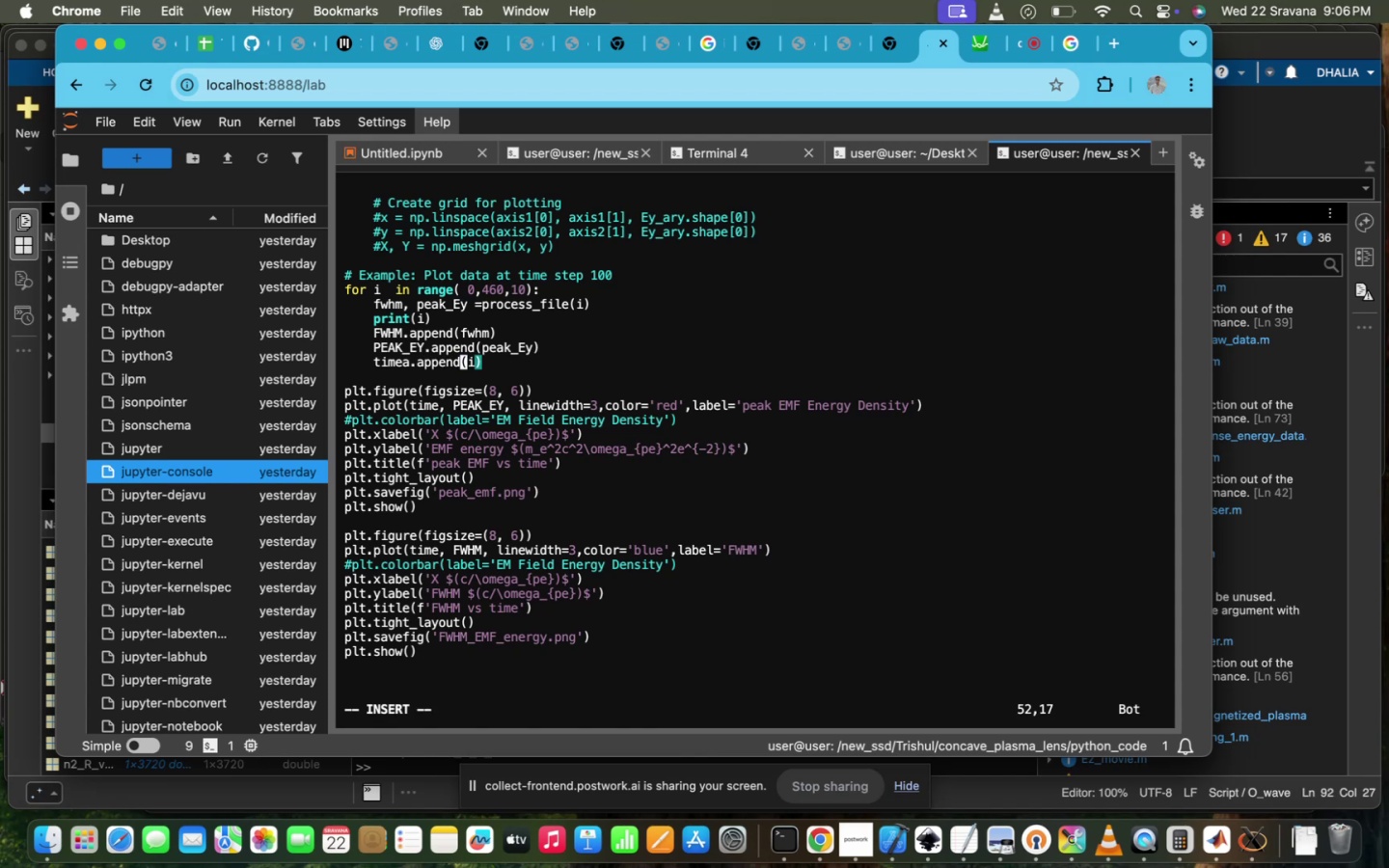 
key(ArrowLeft)
 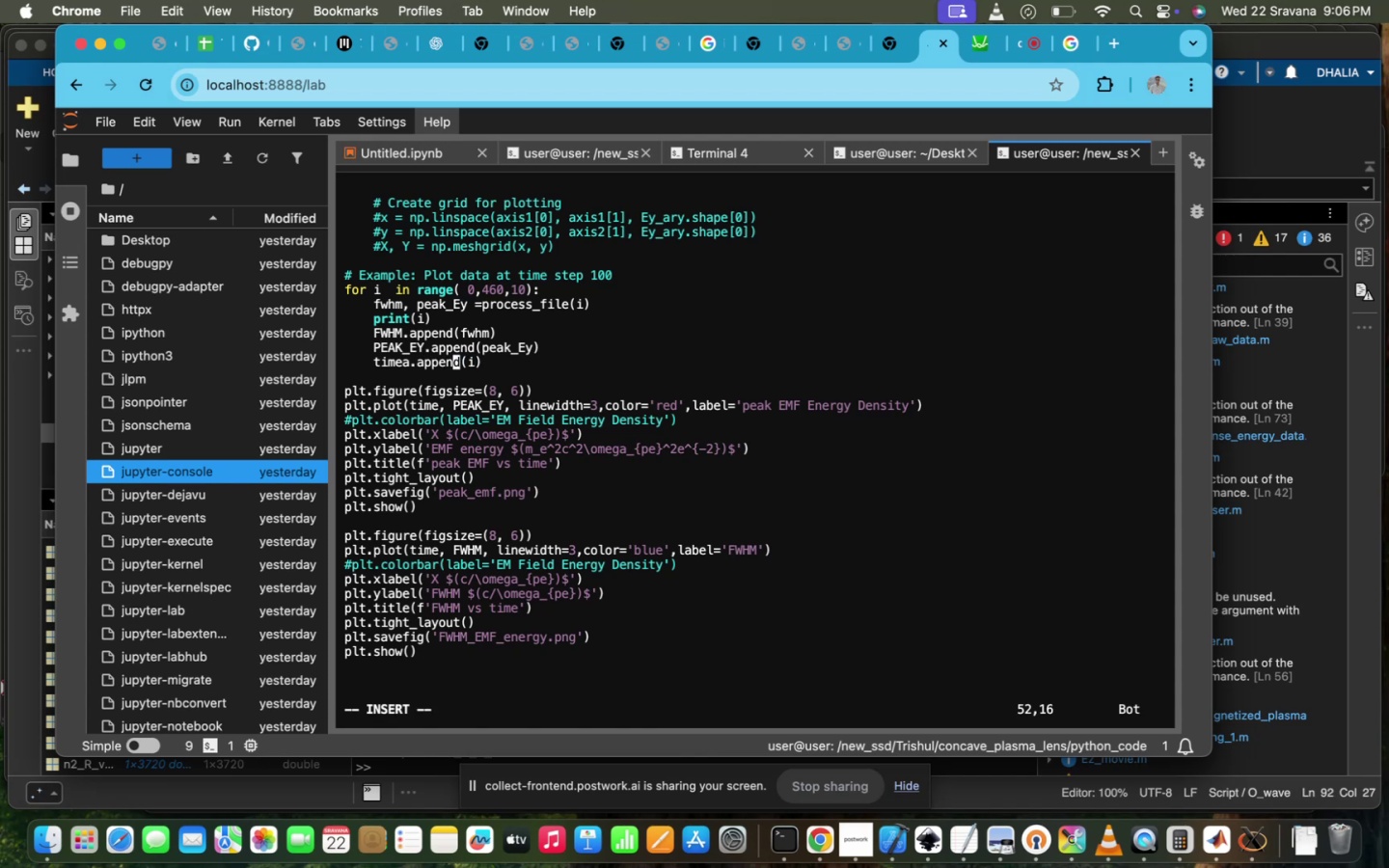 
key(ArrowLeft)
 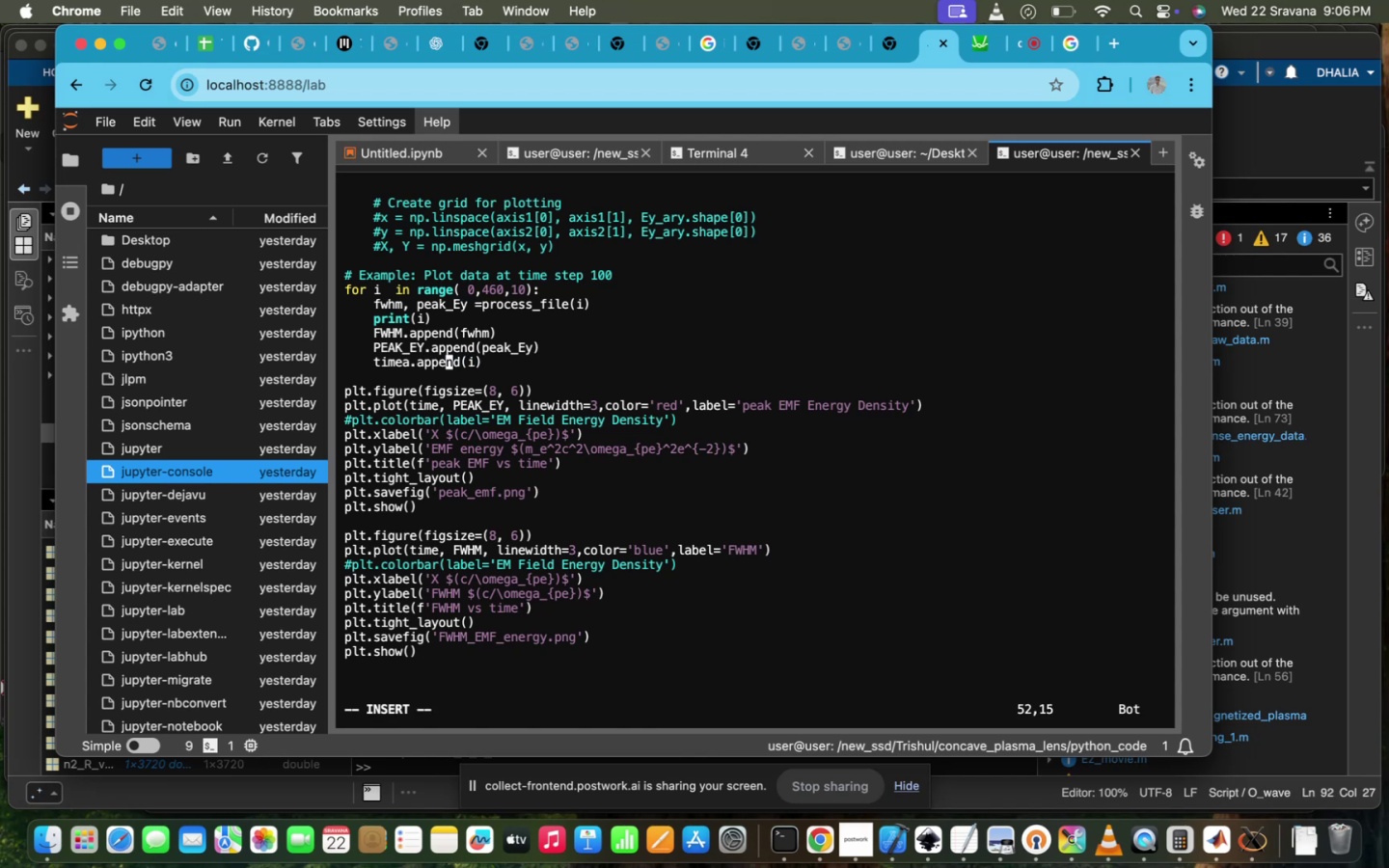 
key(ArrowLeft)
 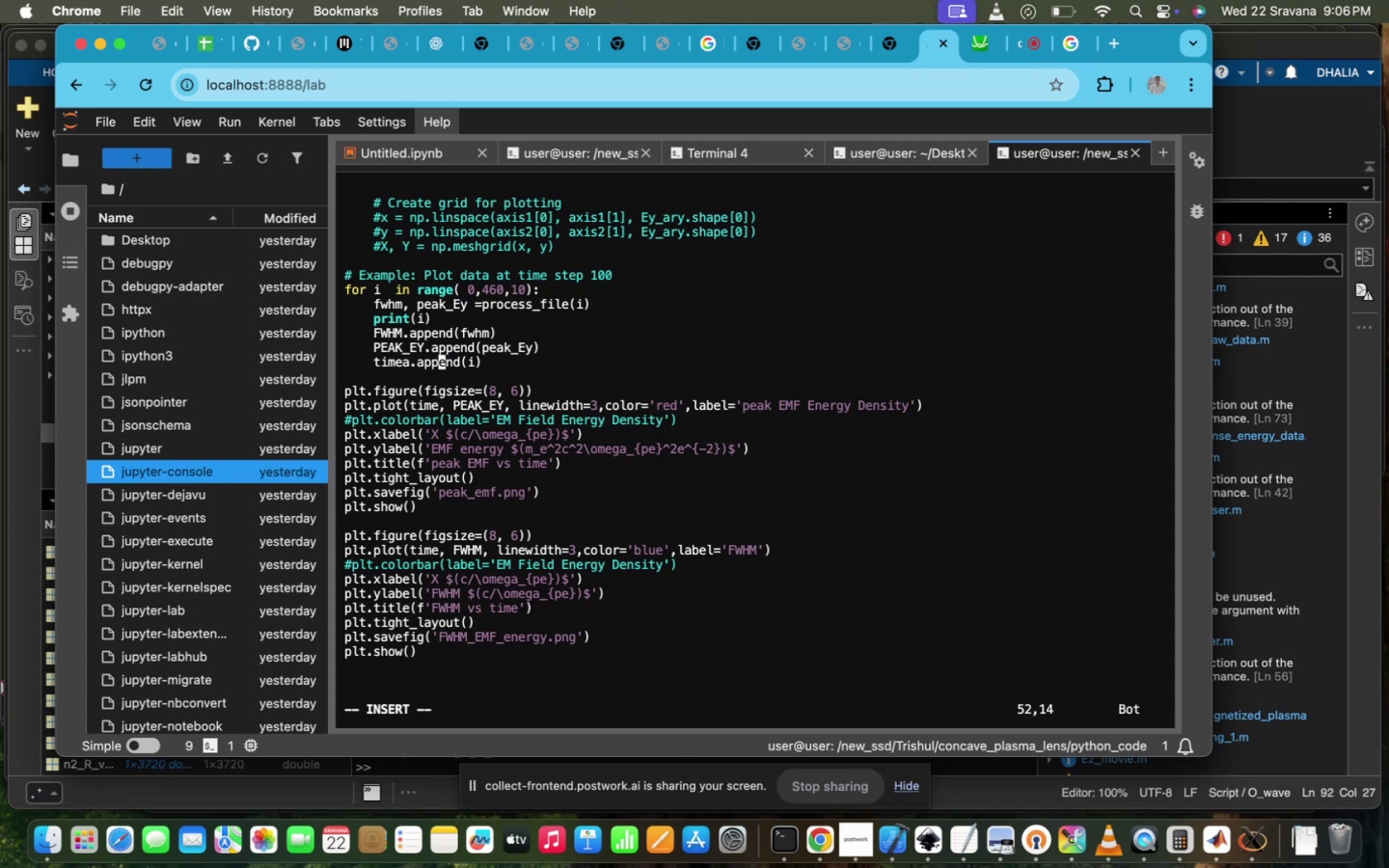 
key(ArrowLeft)
 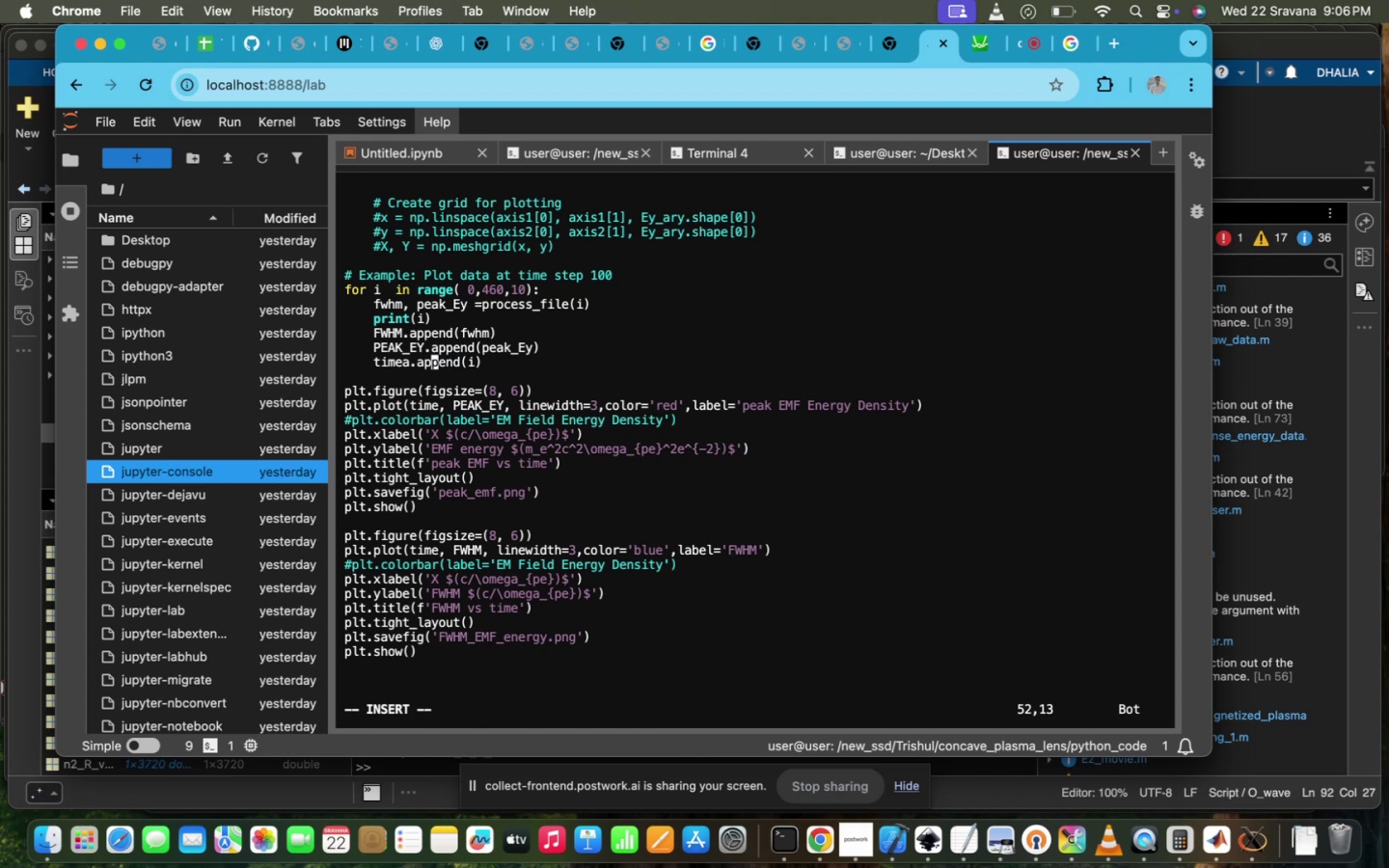 
key(ArrowLeft)
 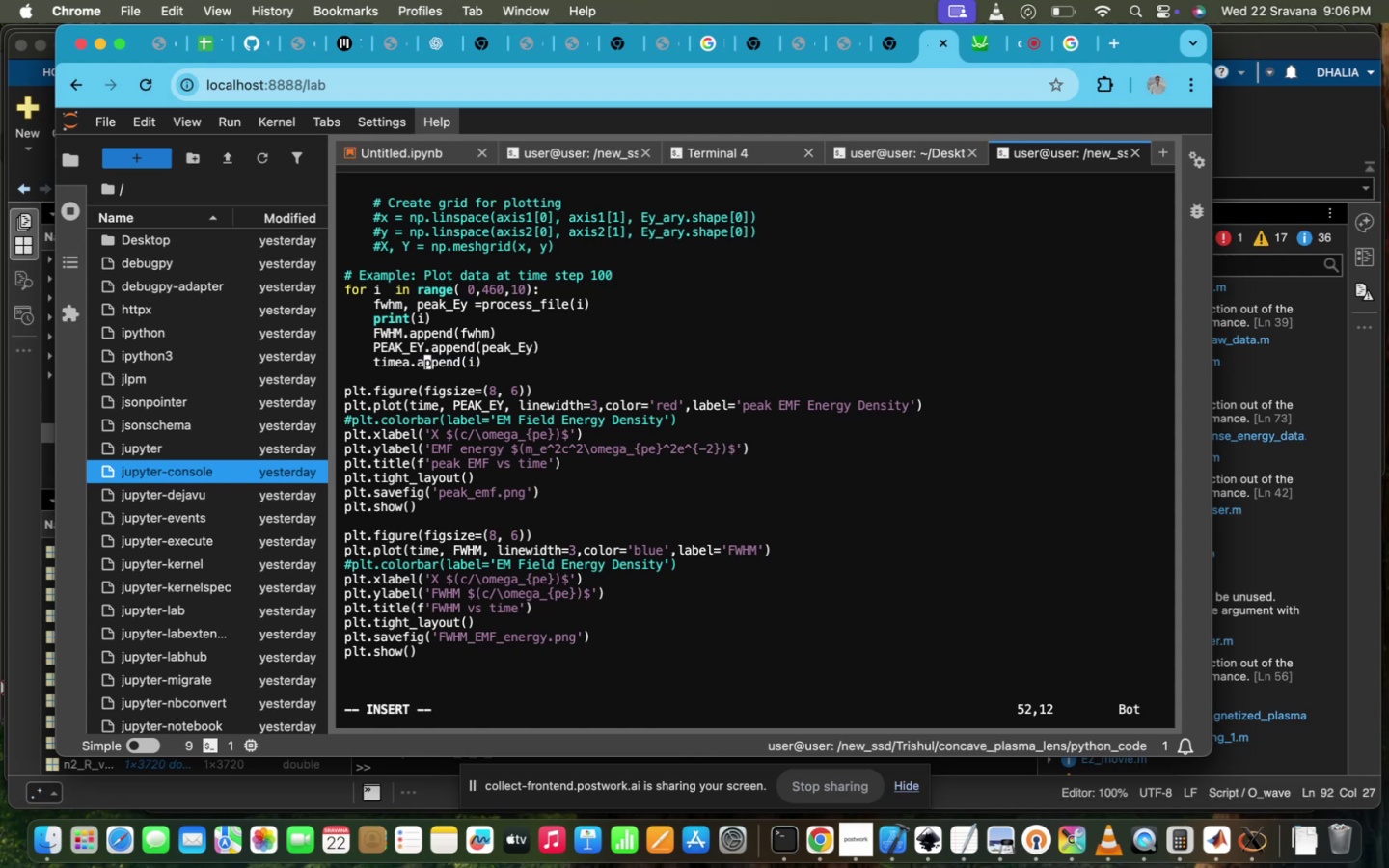 
key(ArrowLeft)
 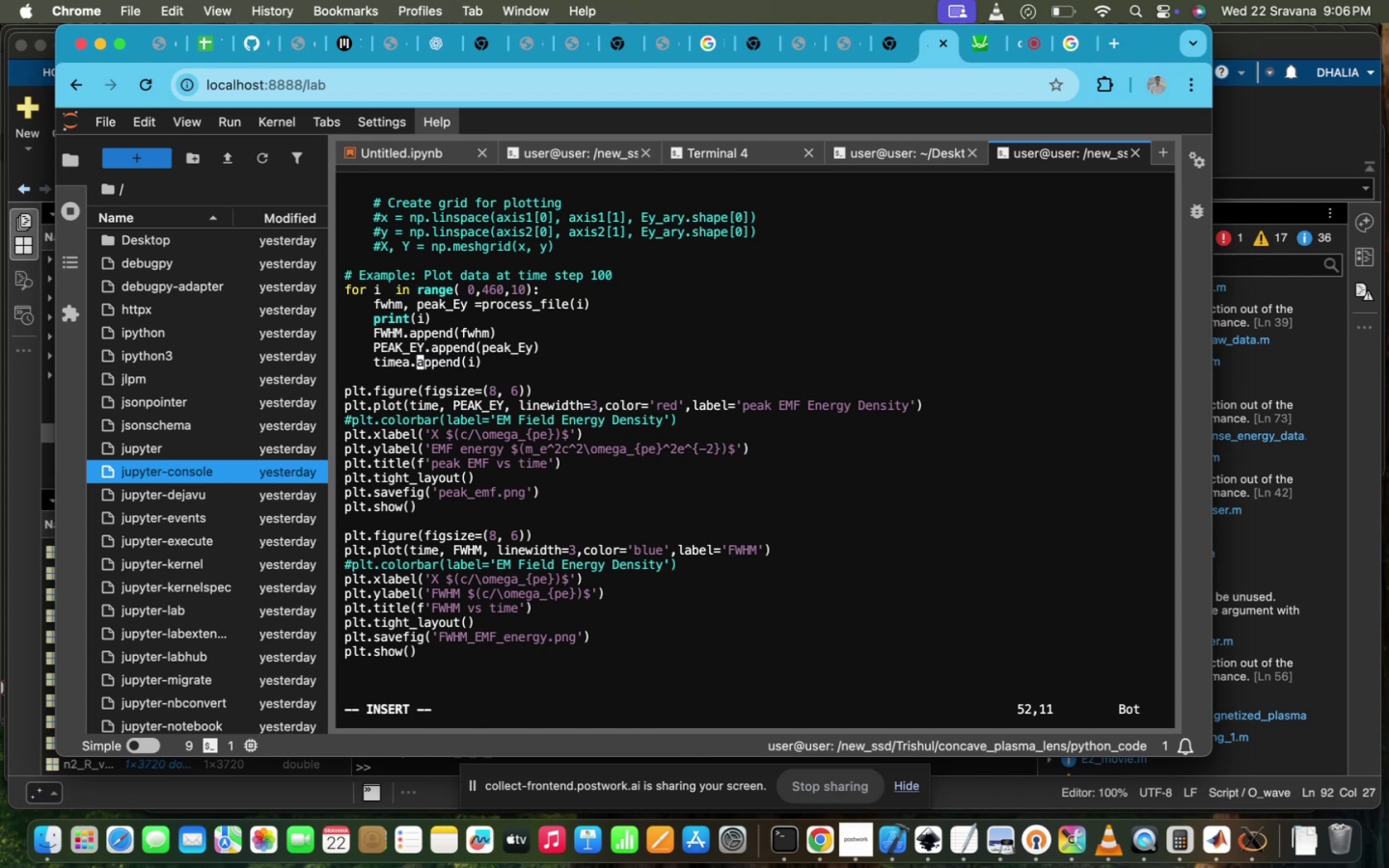 
key(ArrowLeft)
 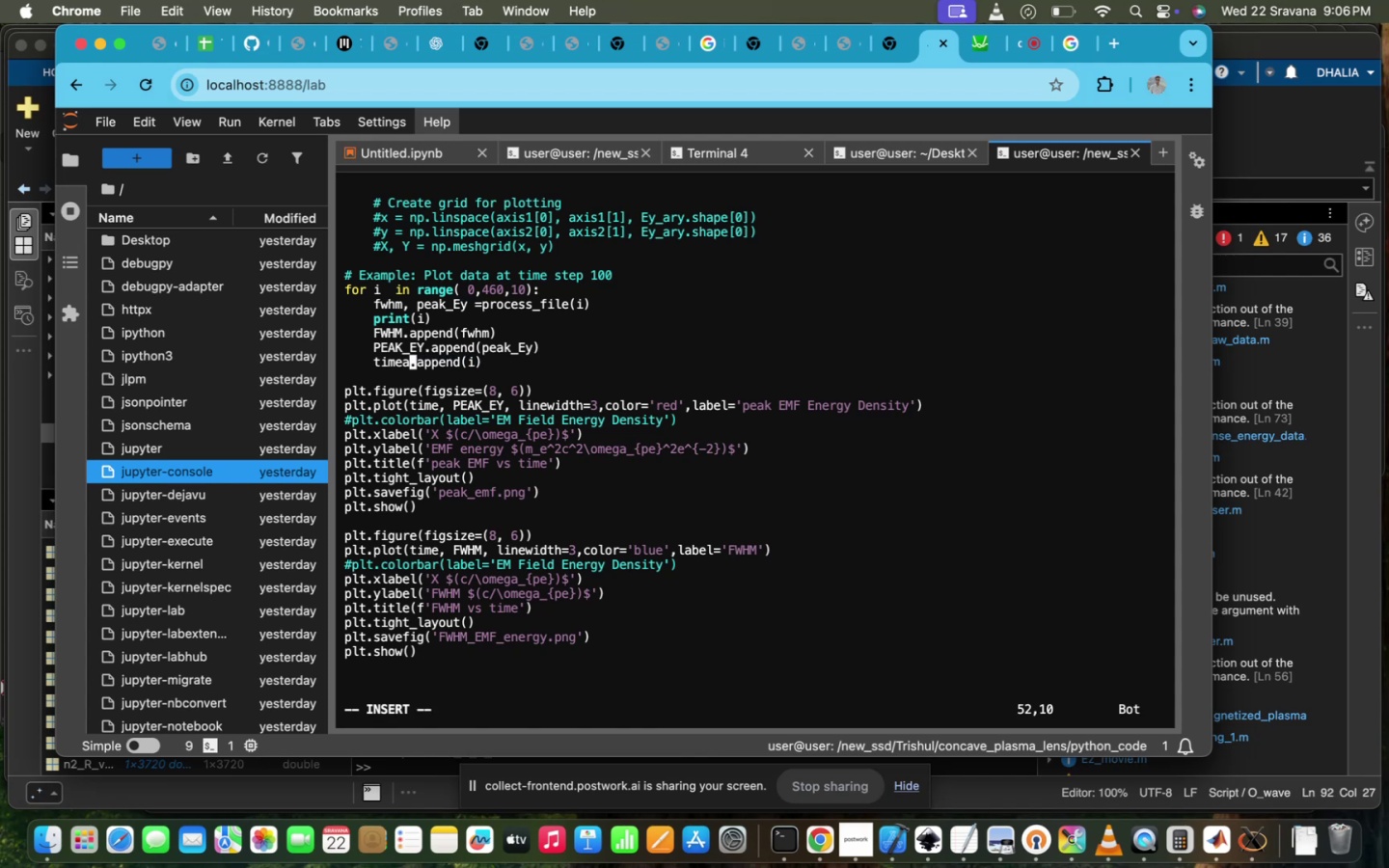 
key(Backspace)
key(Escape)
type(:wq!)
 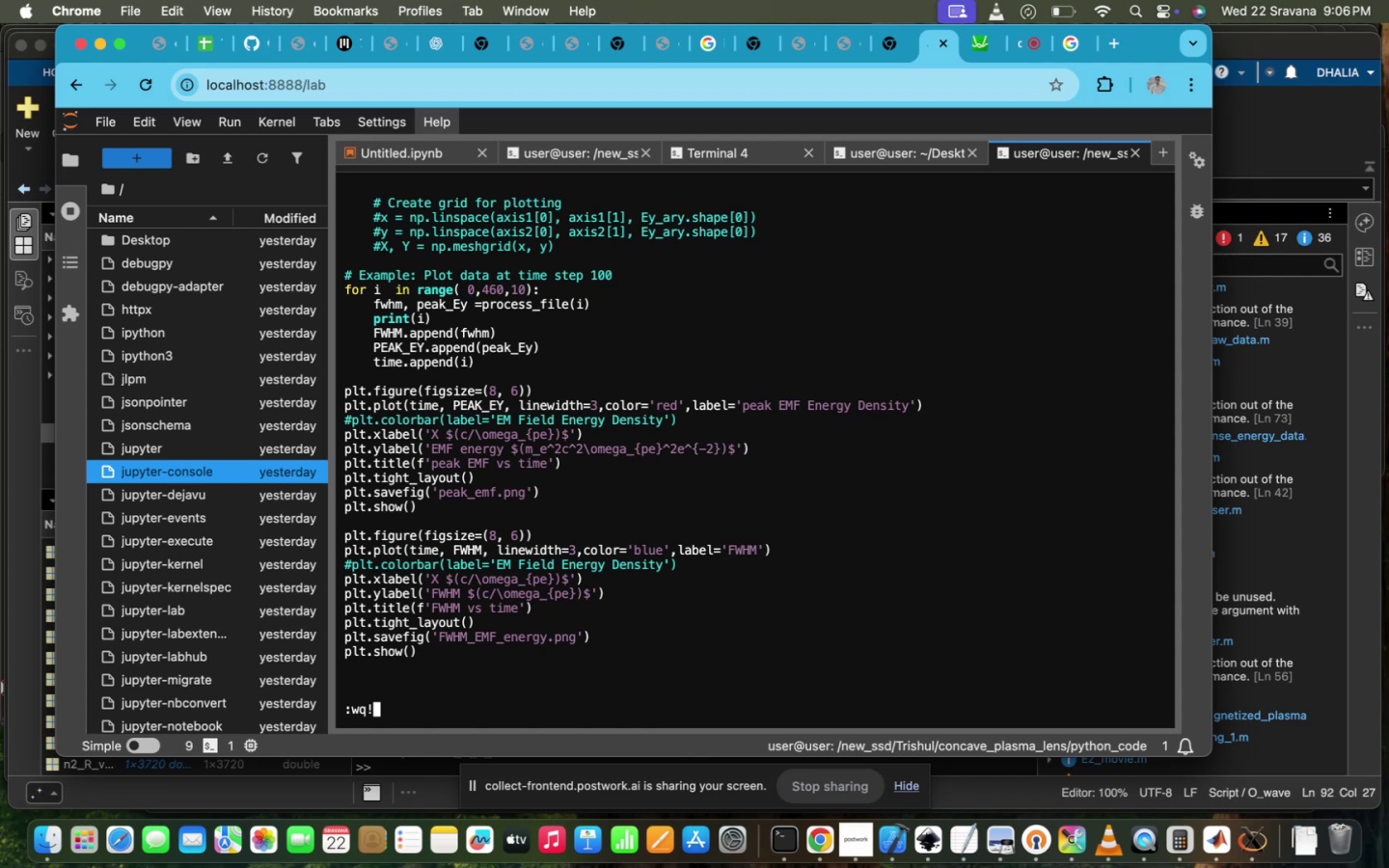 
key(Enter)
 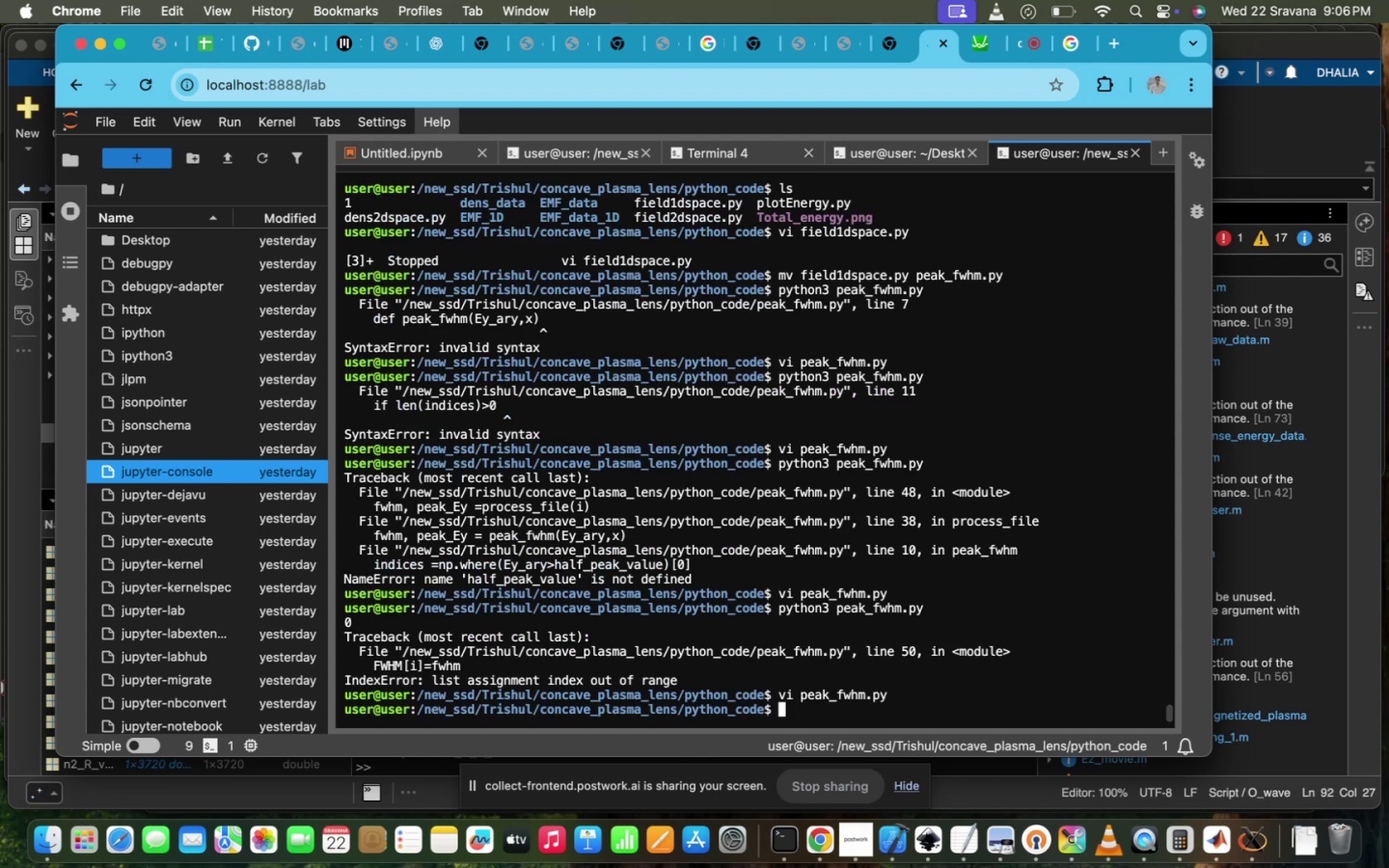 
key(ArrowUp)
 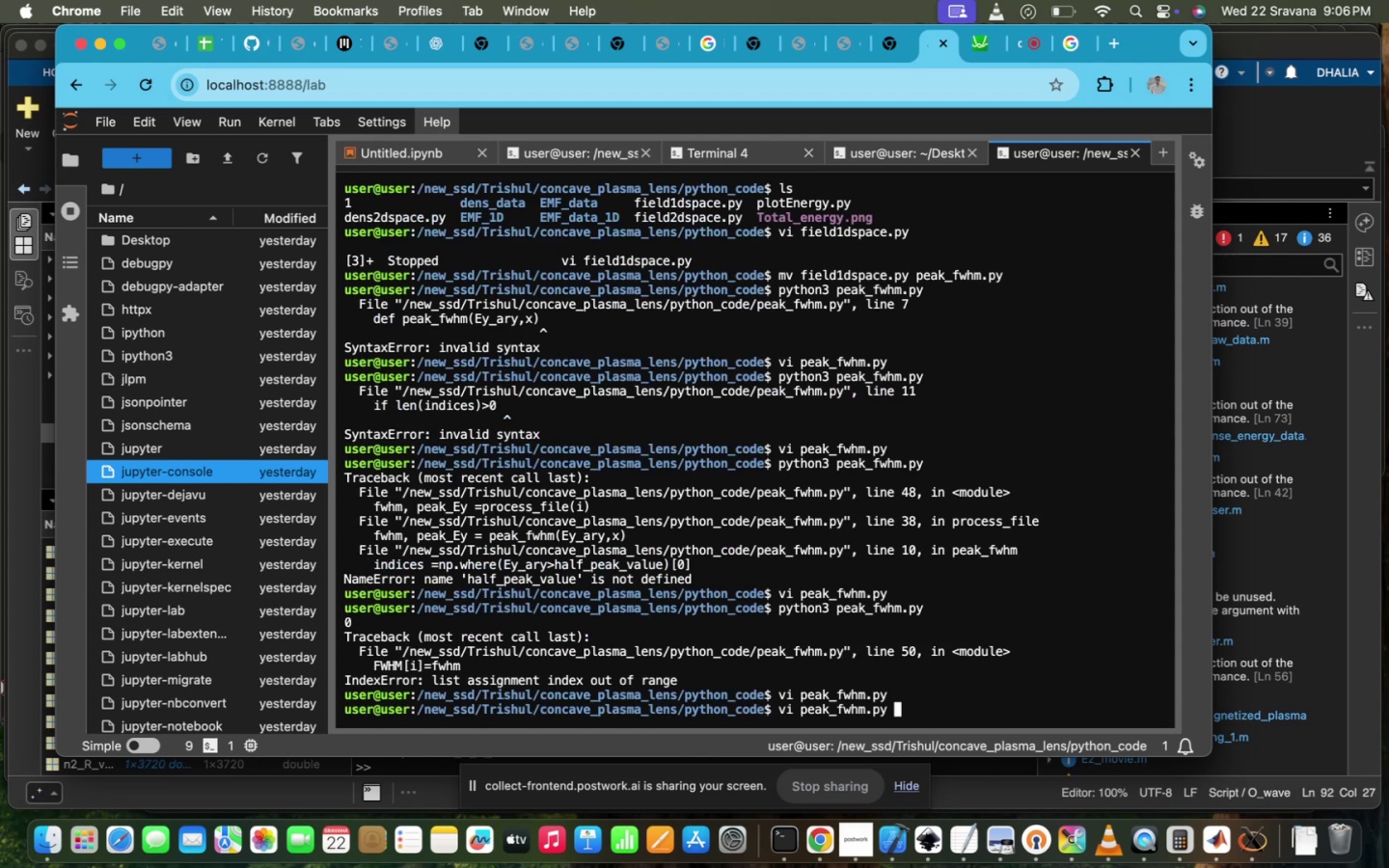 
key(ArrowUp)
 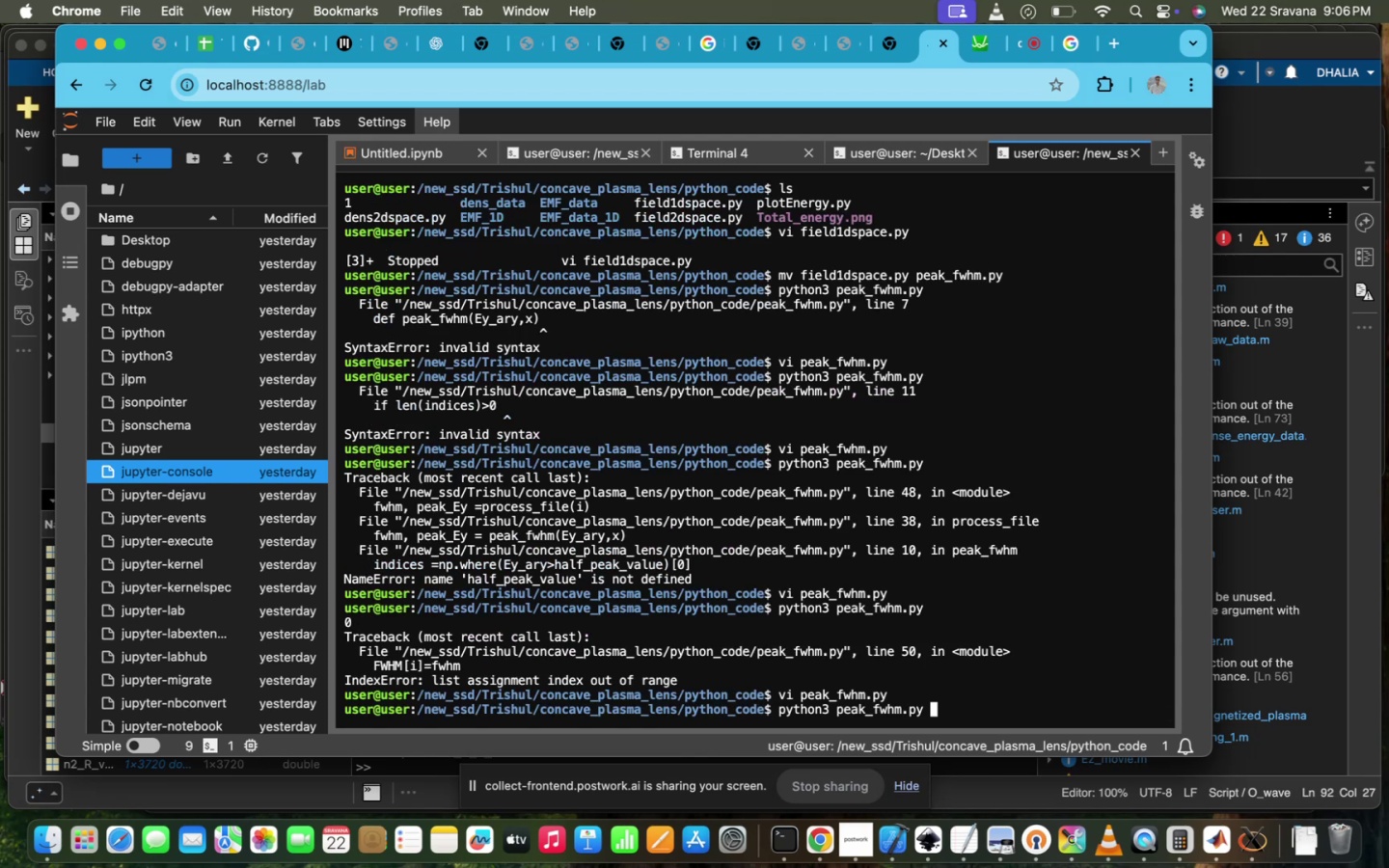 
key(Enter)
 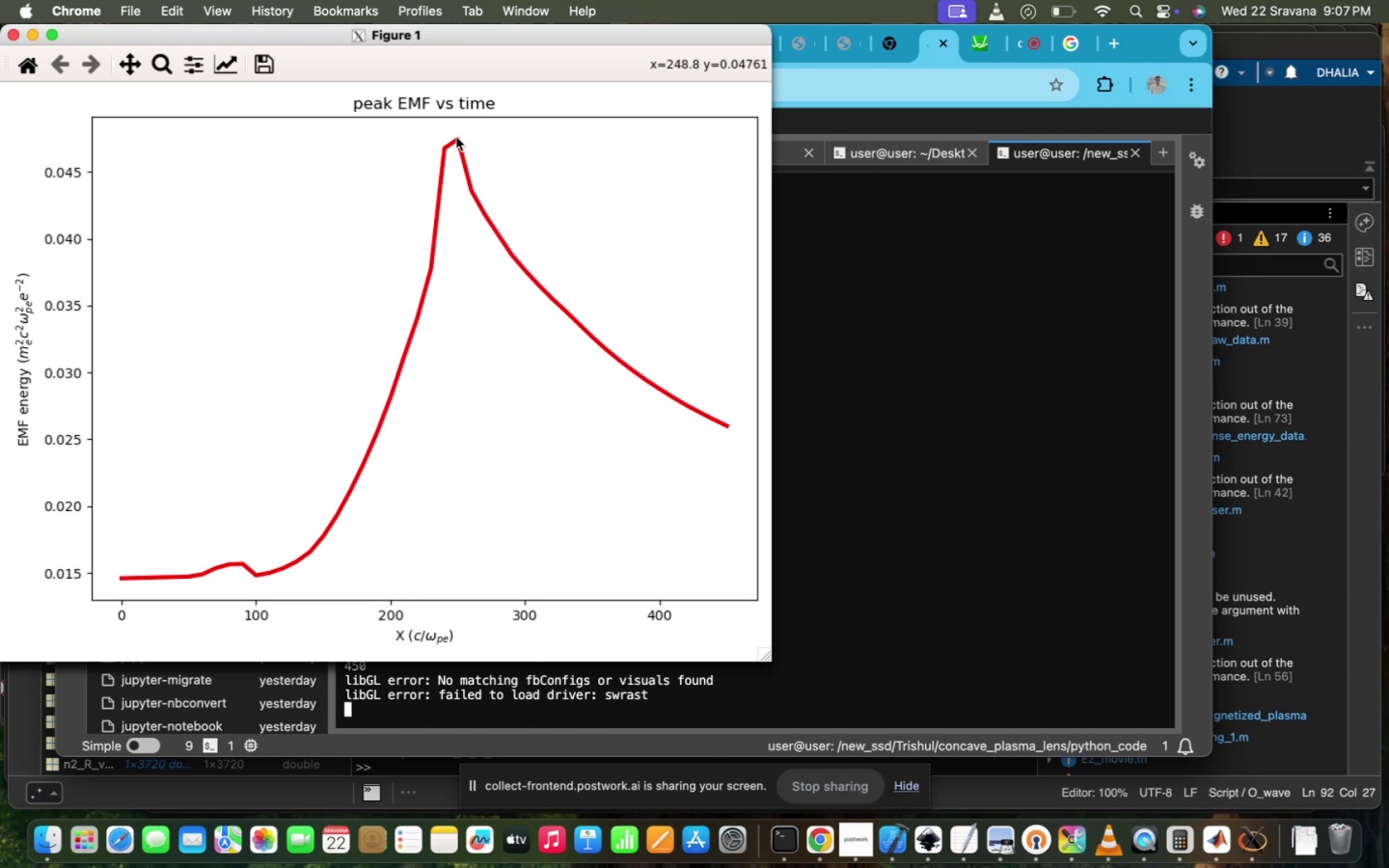 
wait(19.14)
 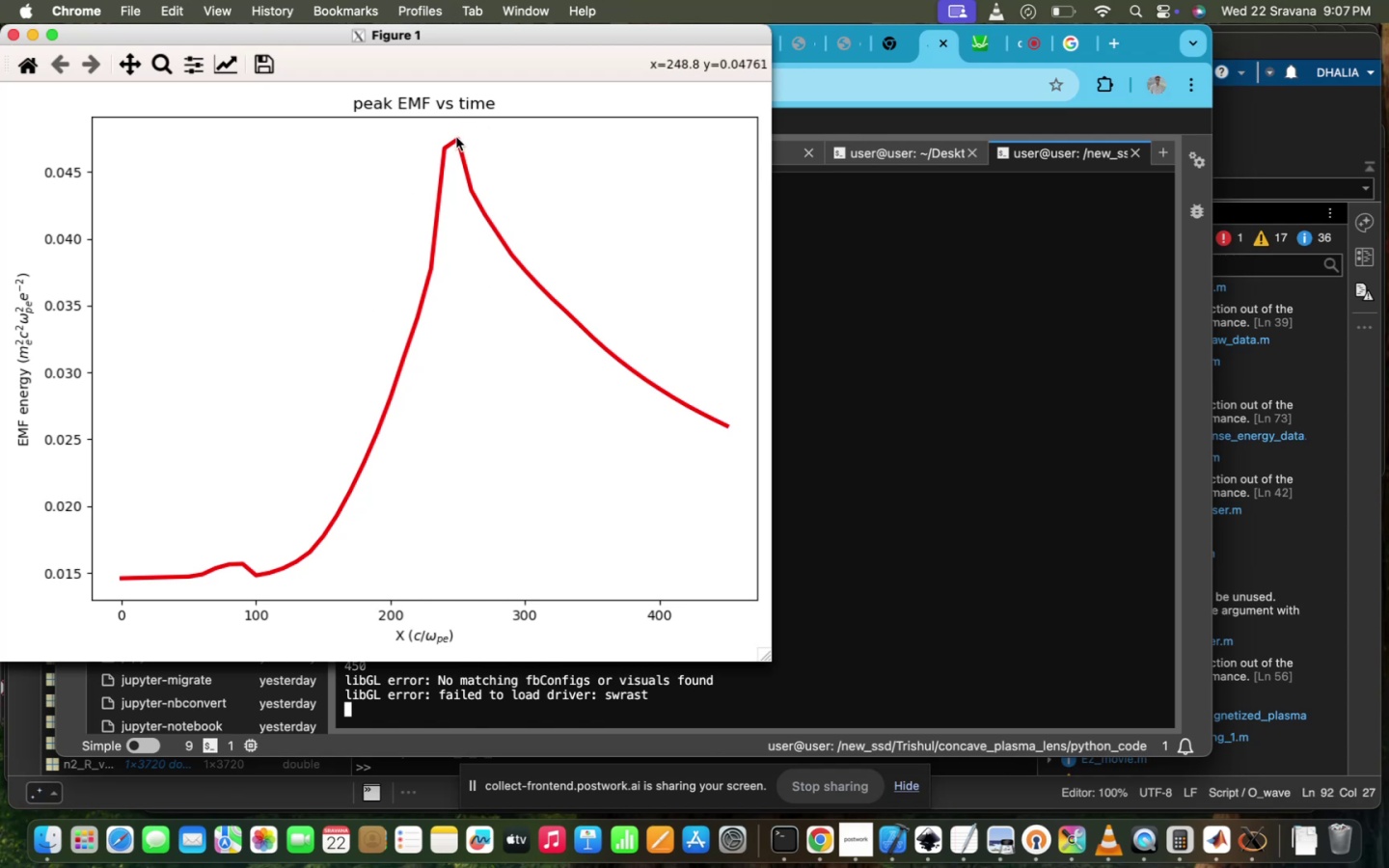 
left_click([16, 37])
 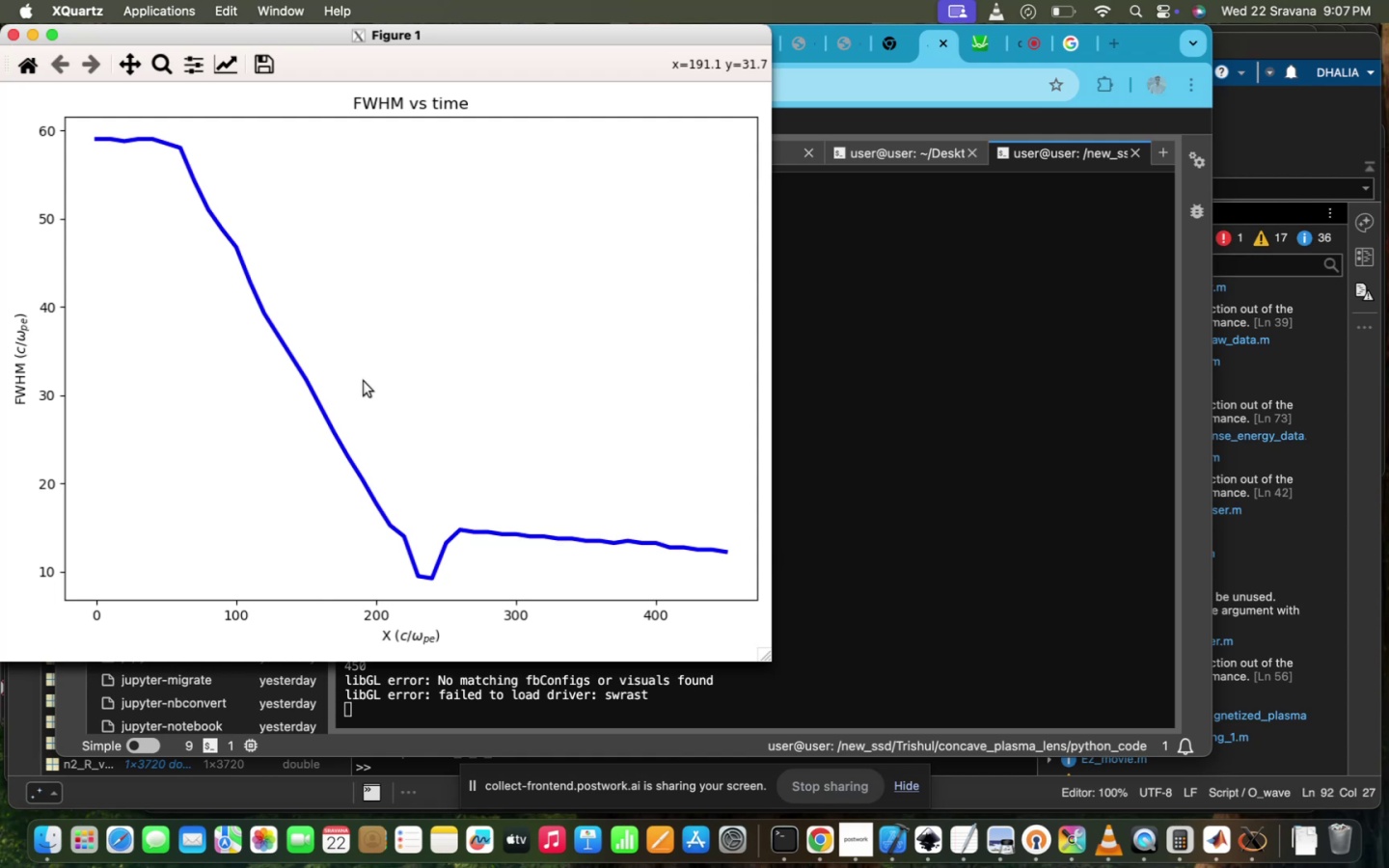 
wait(43.53)
 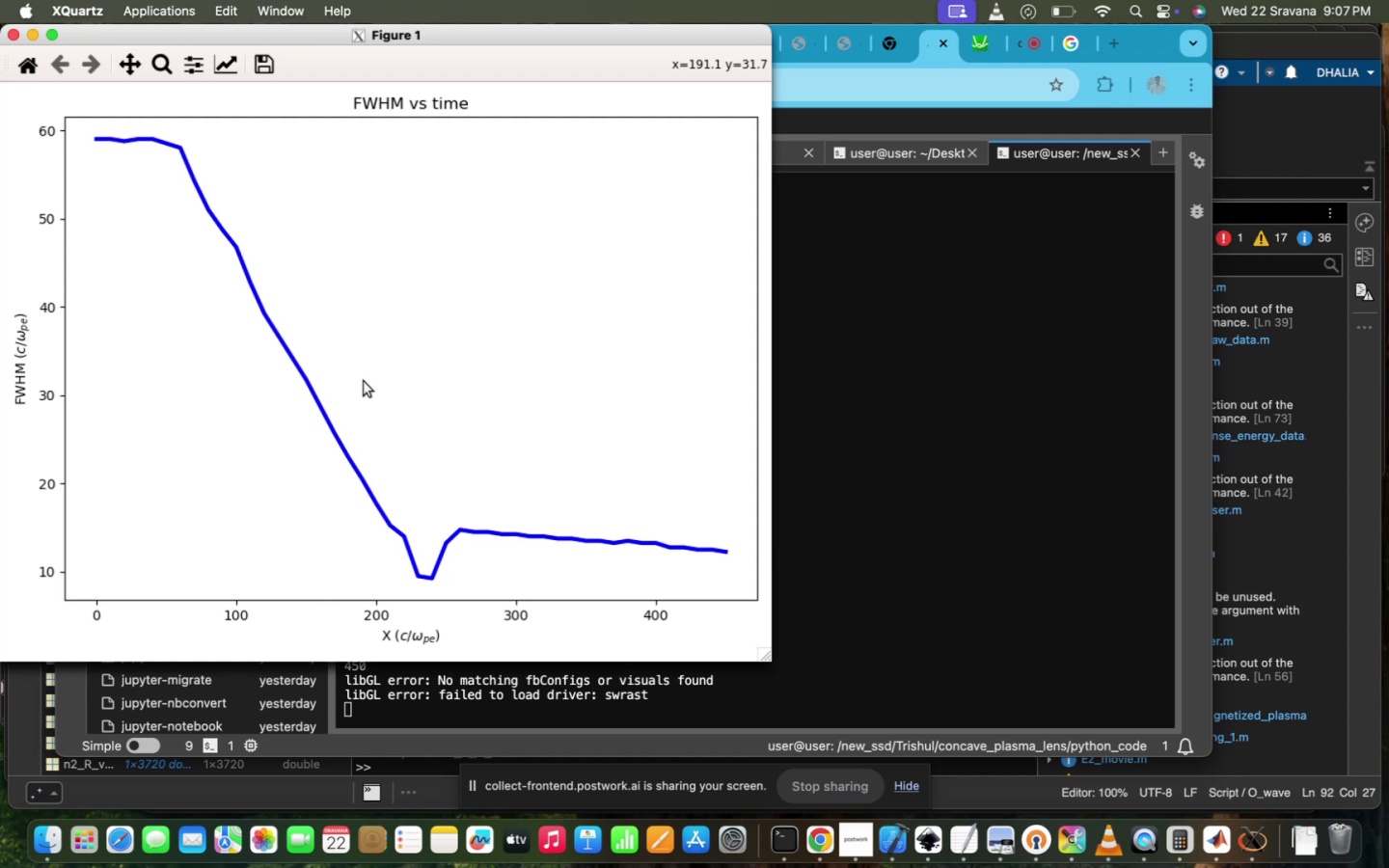 
mouse_move([18, 51])
 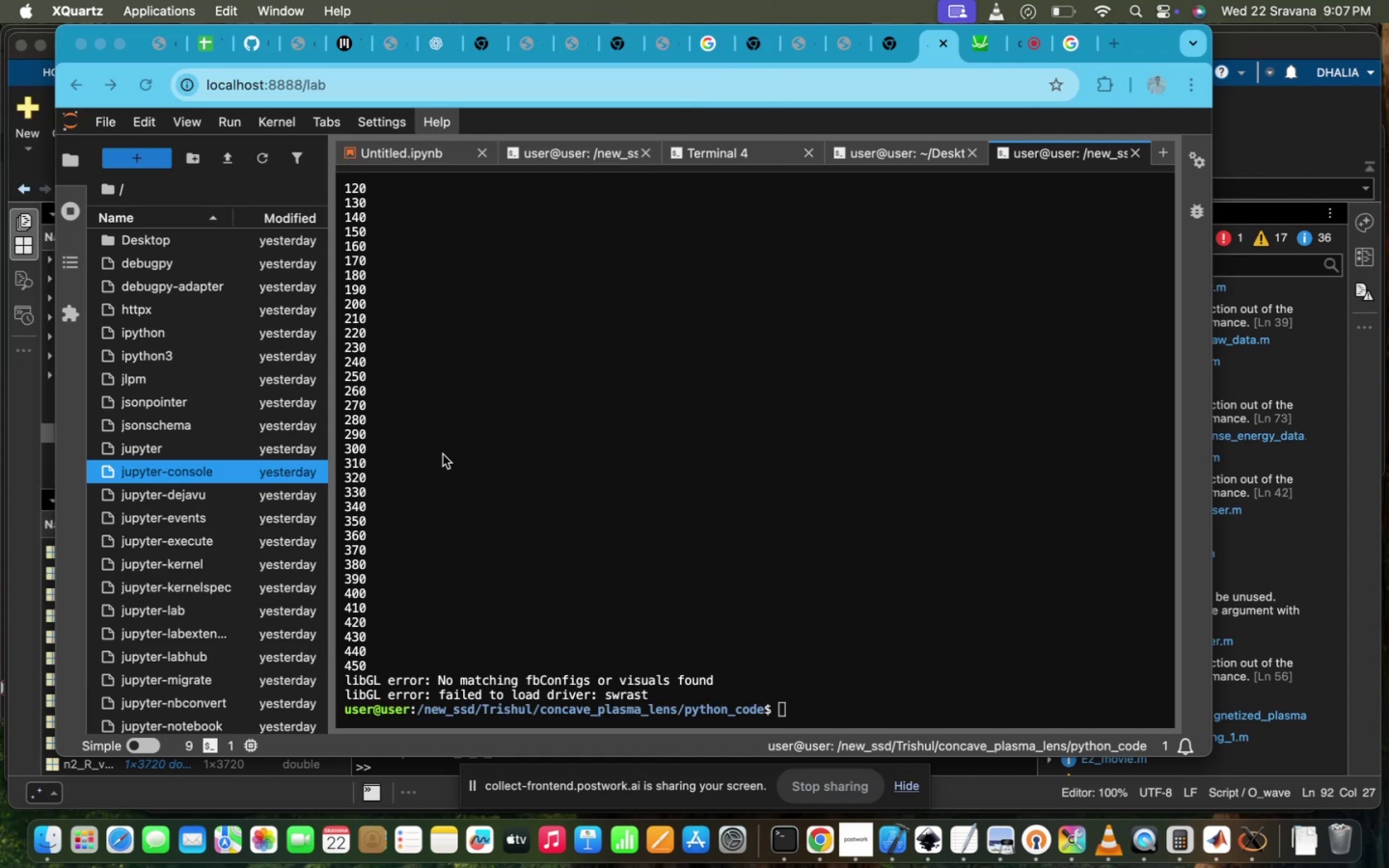 
left_click([443, 454])
 